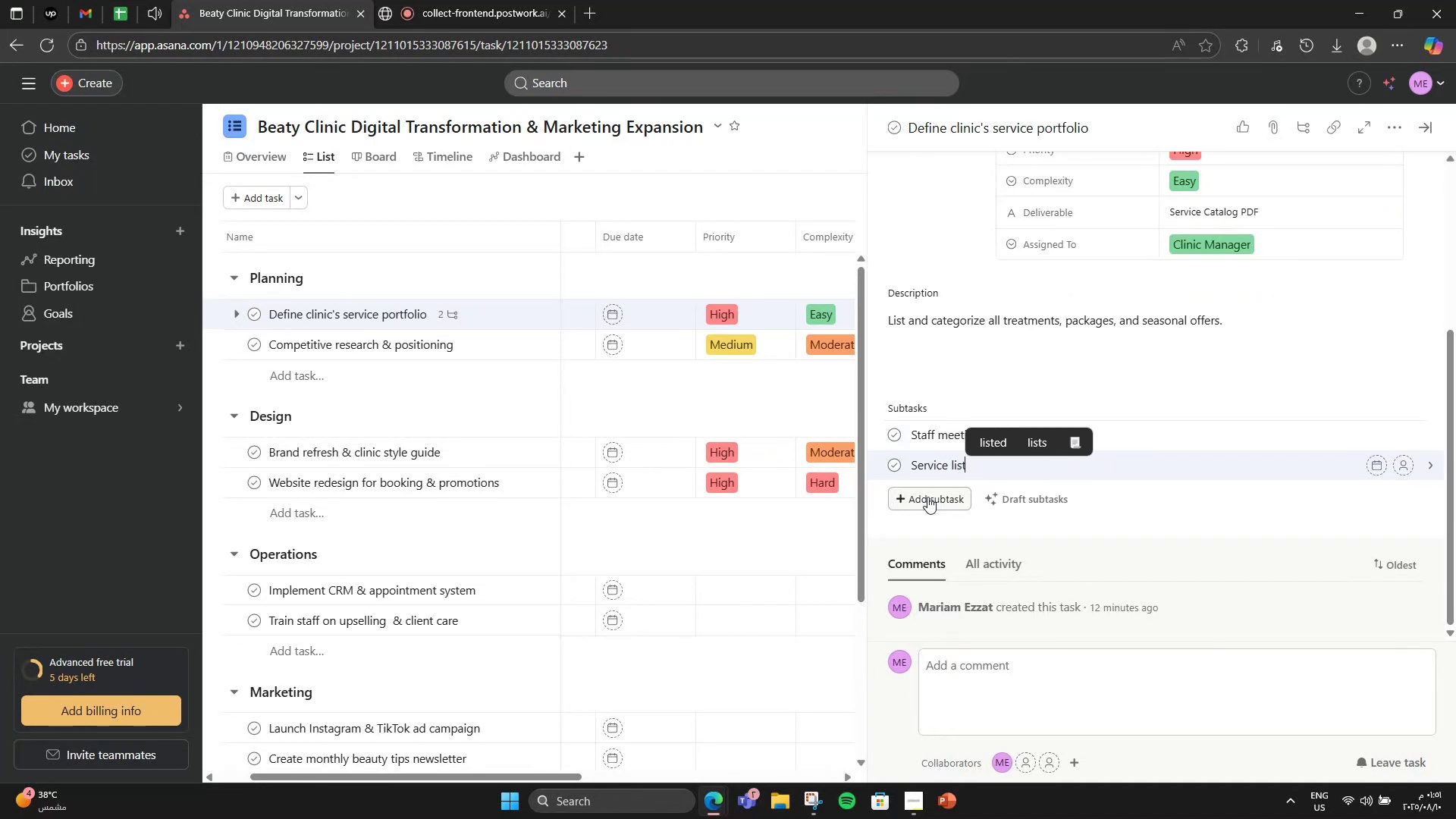 
key(Enter)
 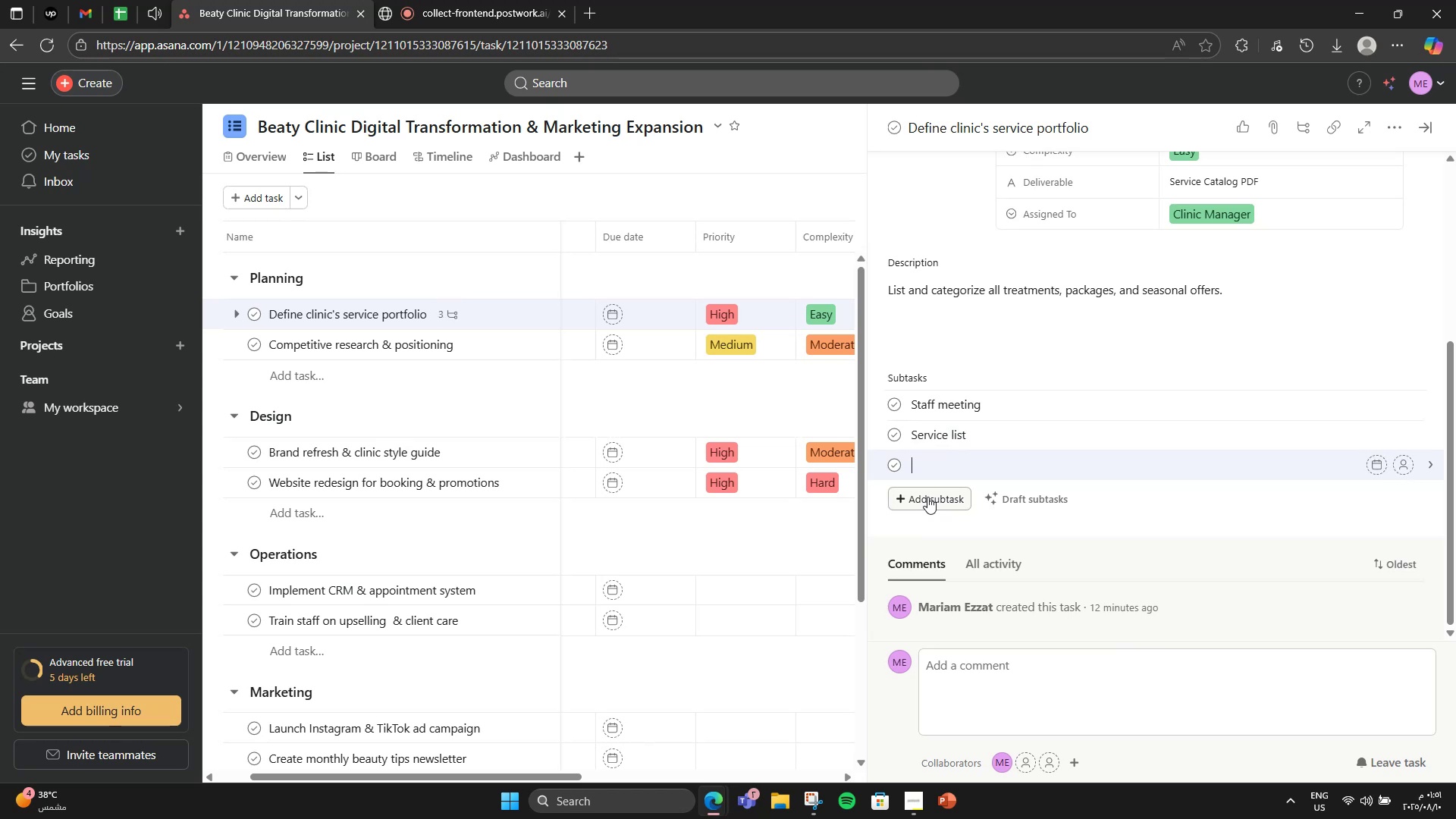 
type(Priice)
key(Backspace)
key(Backspace)
key(Backspace)
type(ce confirmat)
 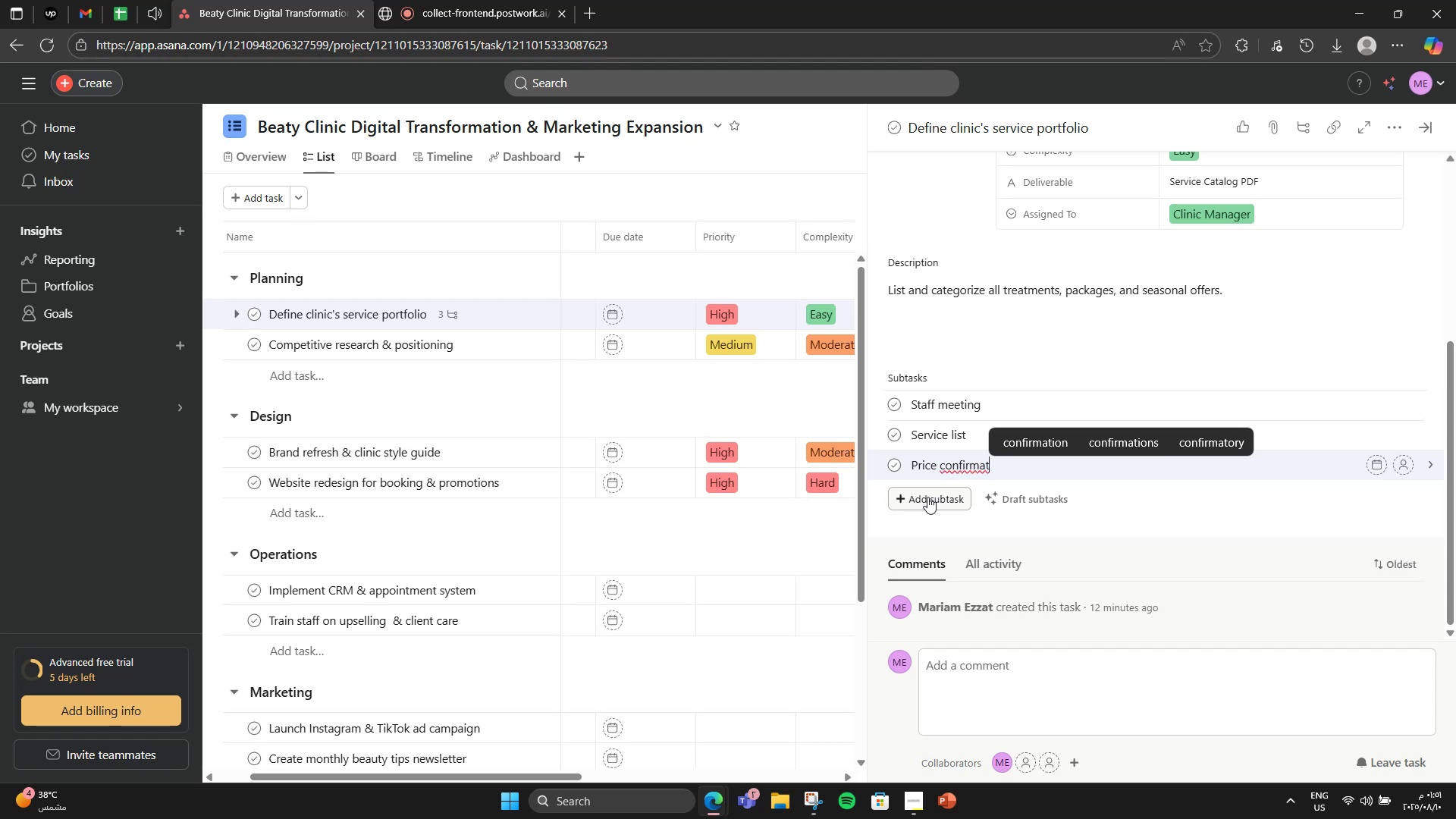 
type(ion )
key(Backspace)
 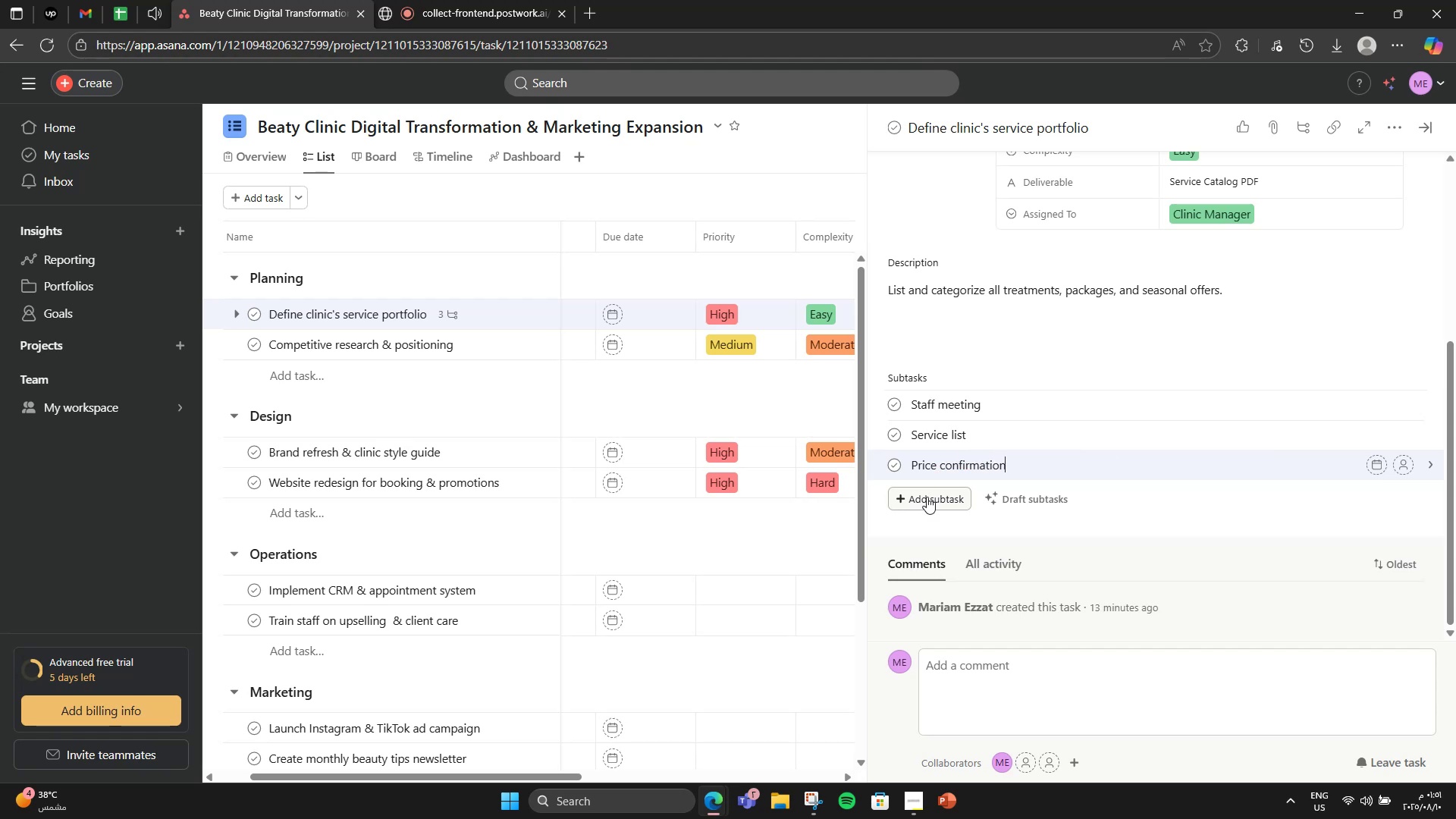 
scroll: coordinate [1038, 428], scroll_direction: up, amount: 3.0
 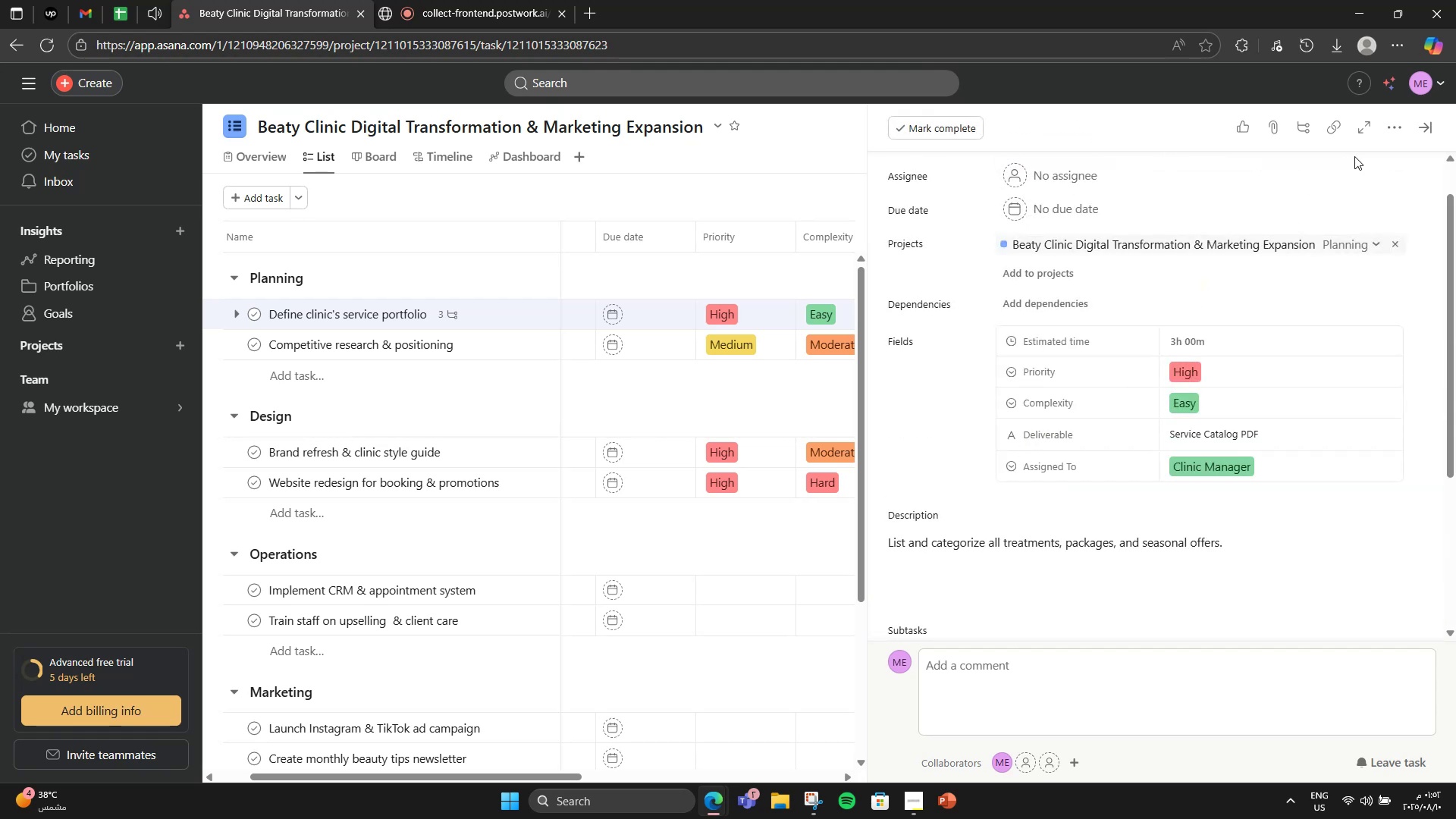 
left_click([1389, 126])
 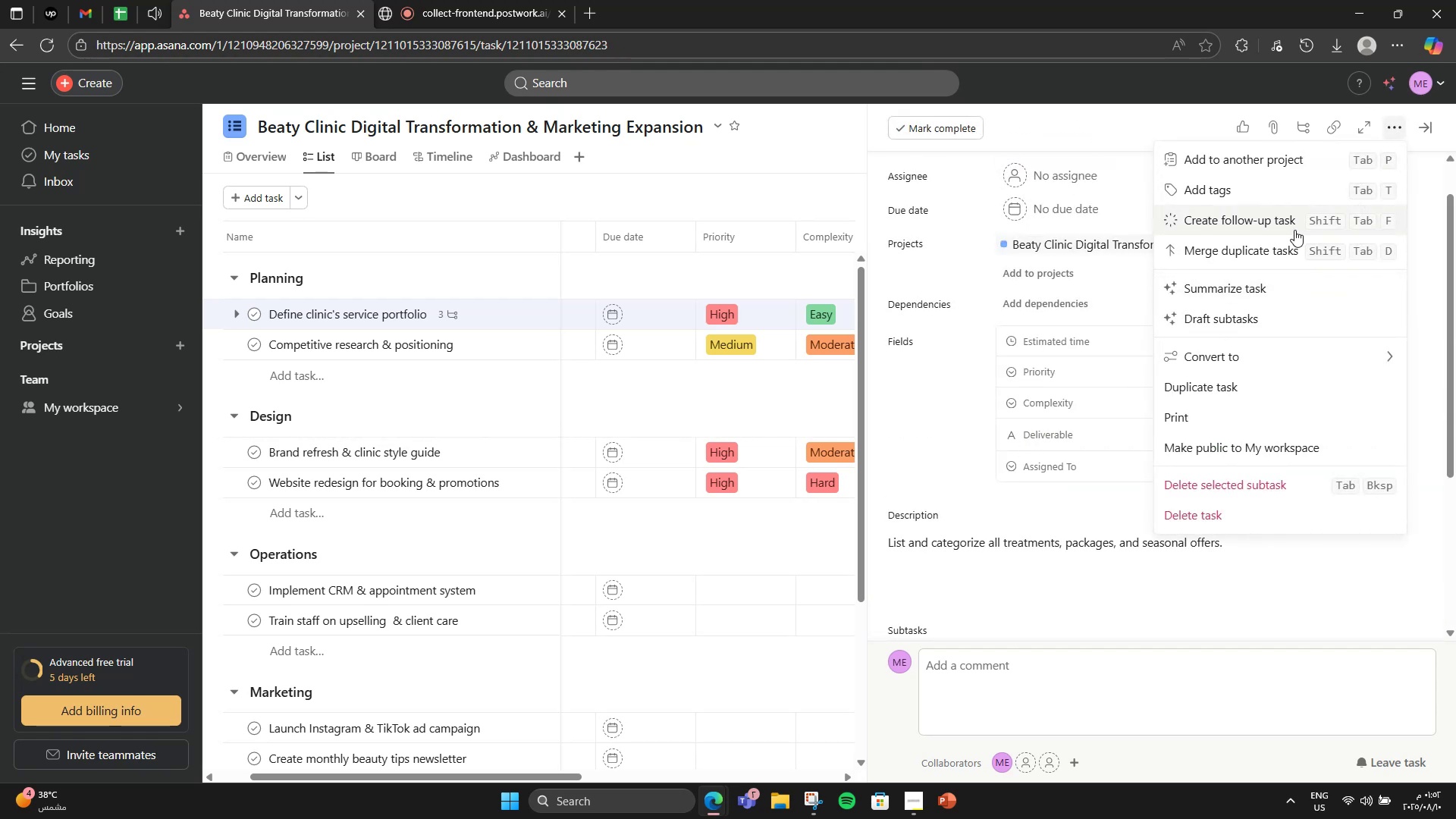 
left_click([1294, 202])
 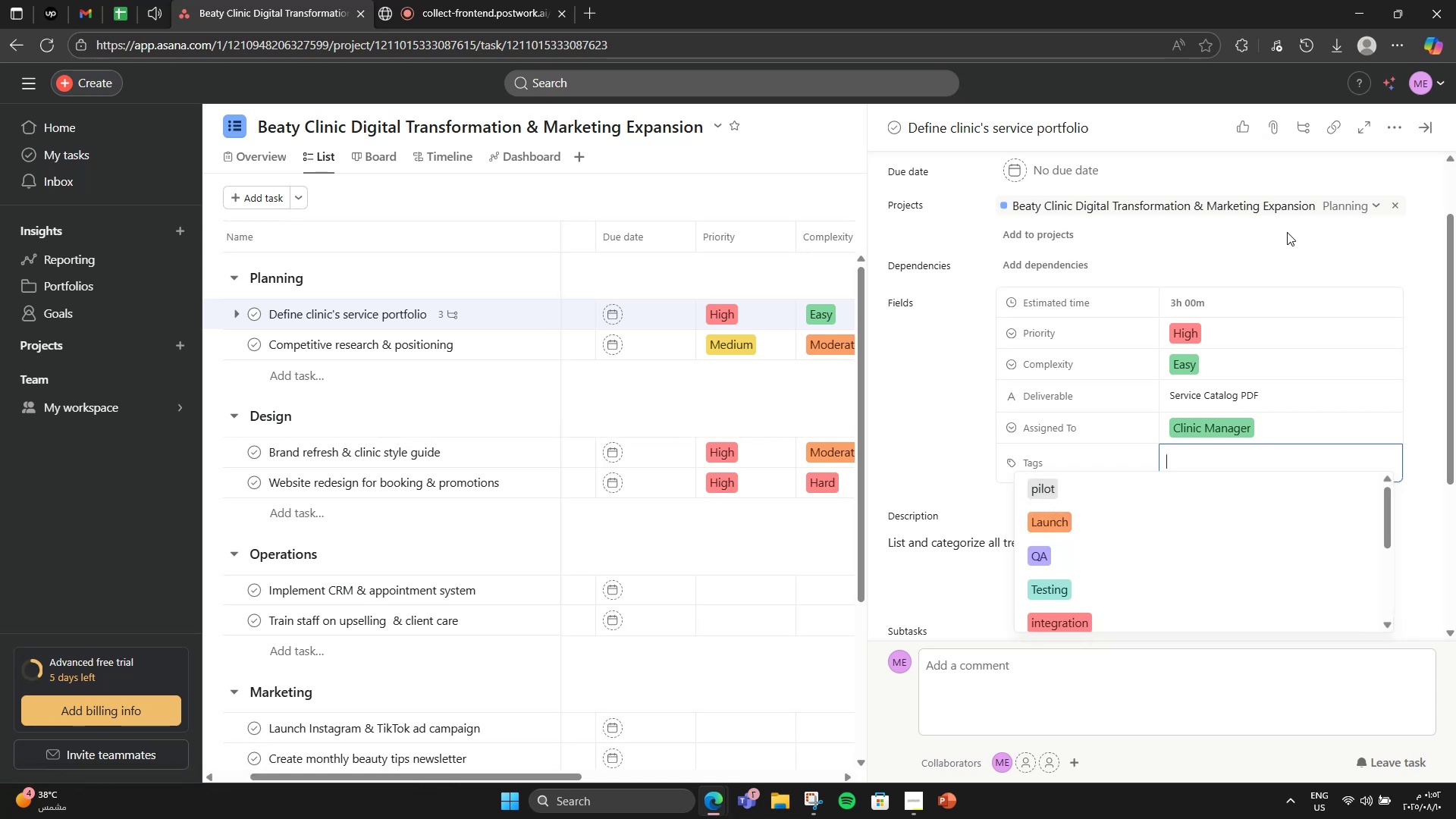 
key(CapsLock)
 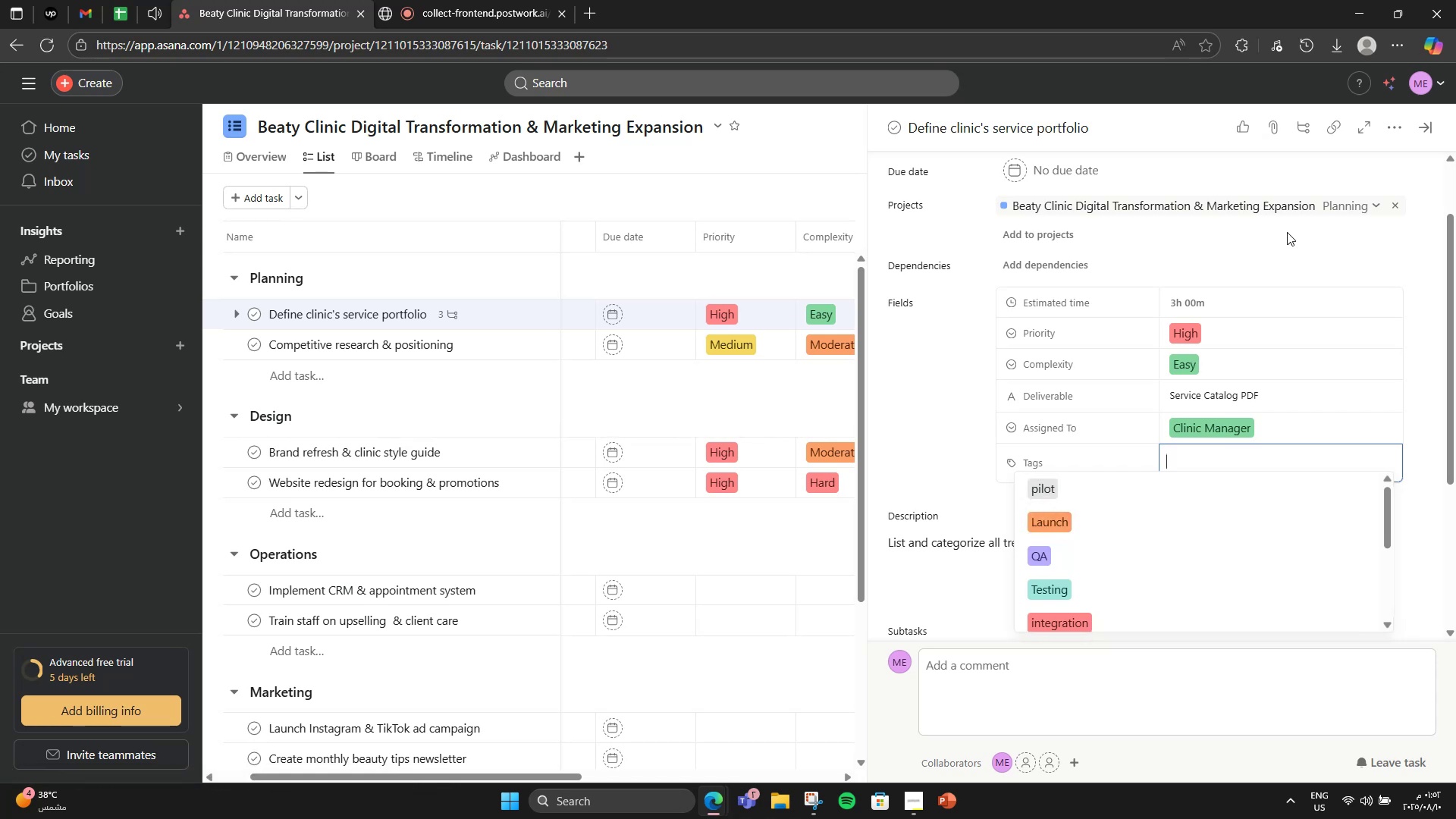 
key(P)
 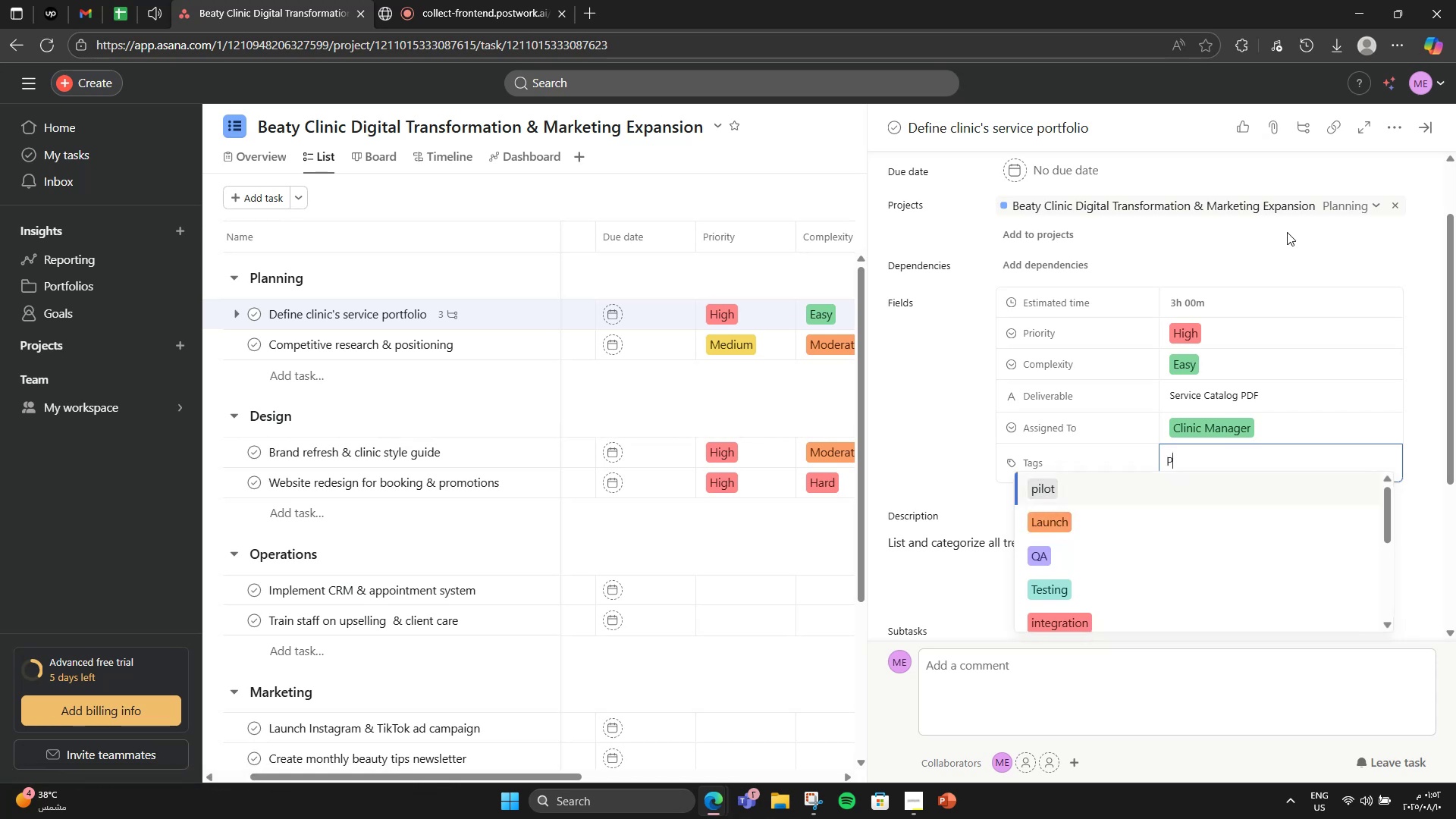 
key(CapsLock)
 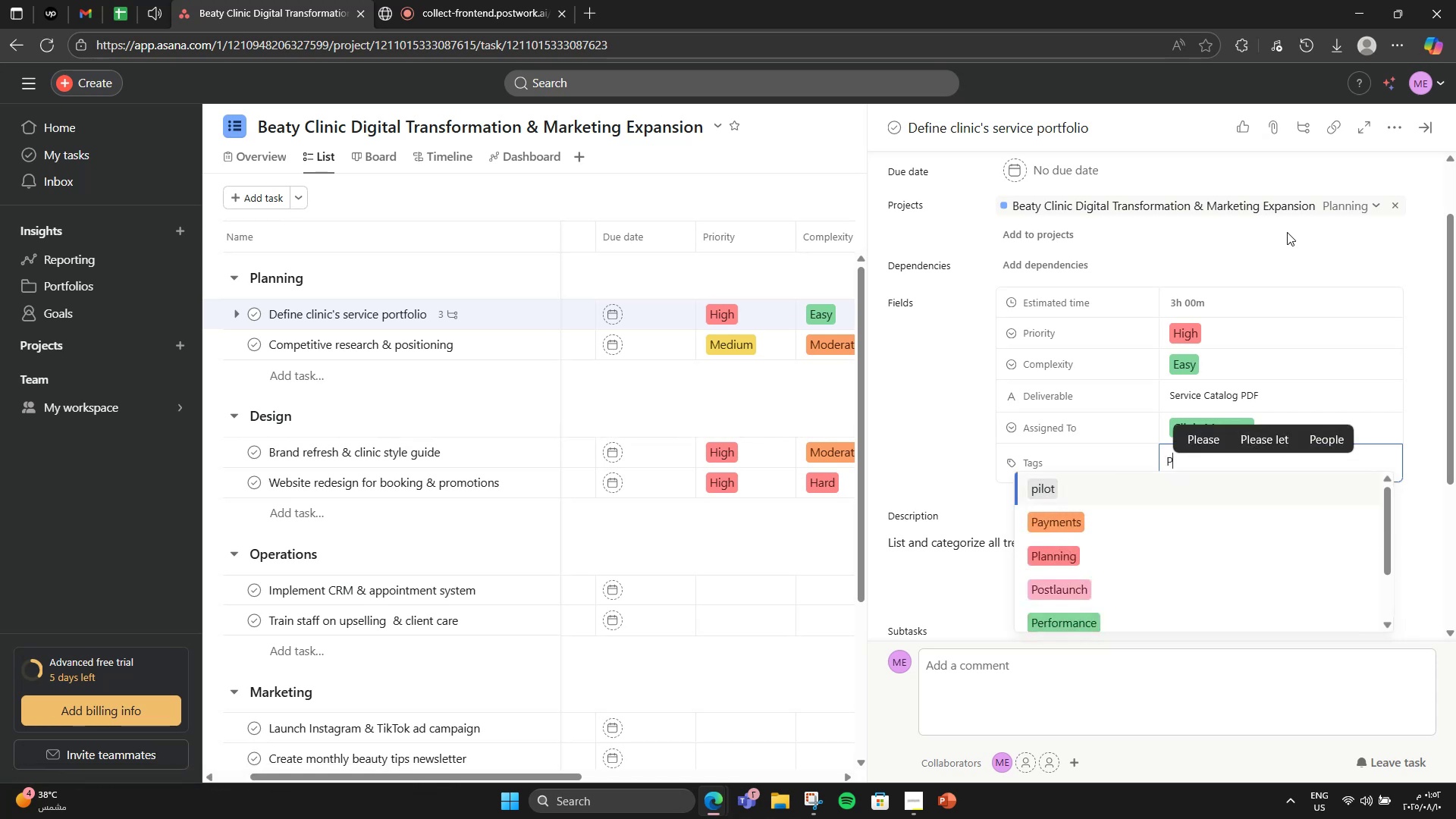 
key(L)
 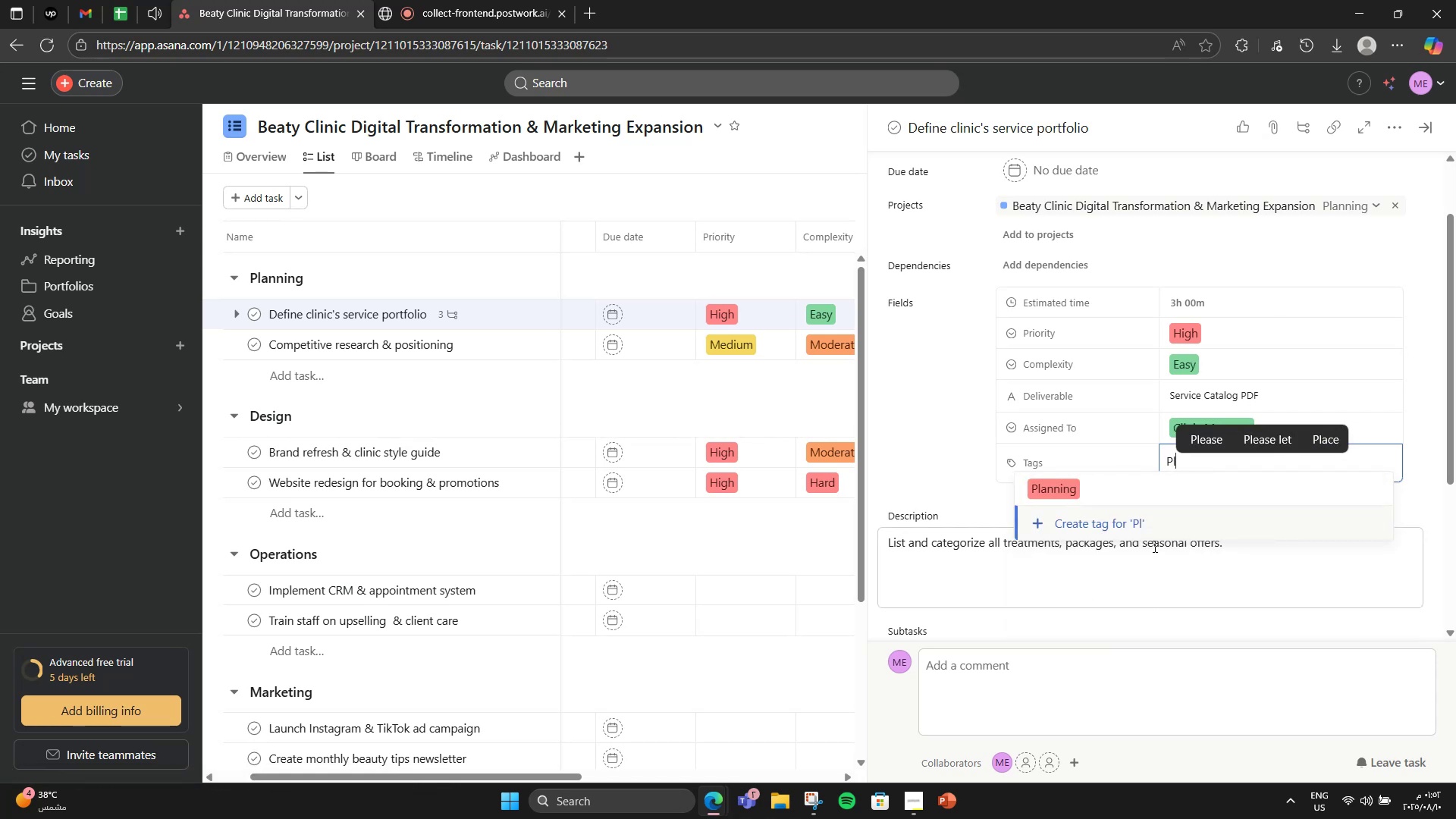 
left_click([1128, 487])
 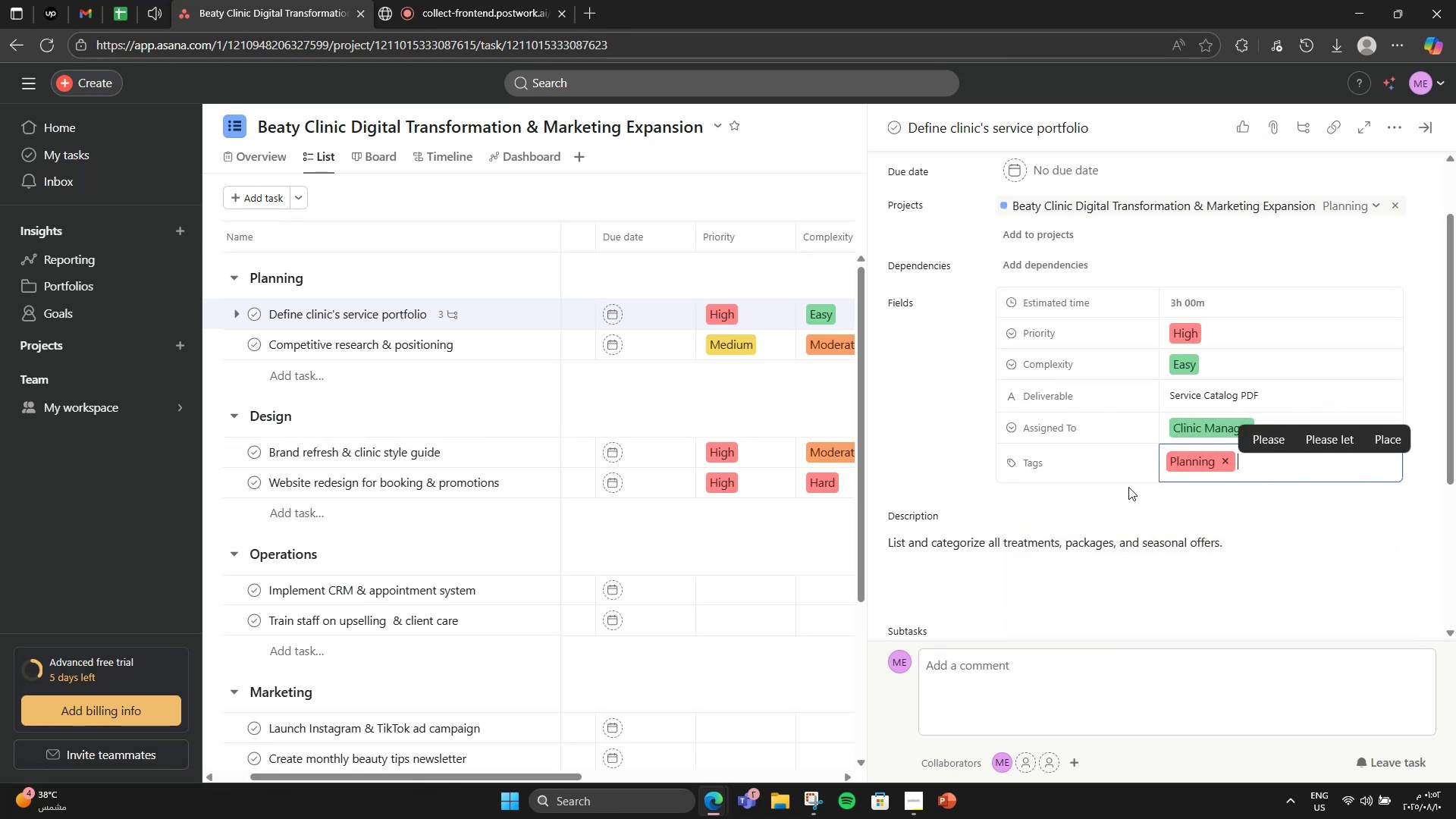 
type(serv)
 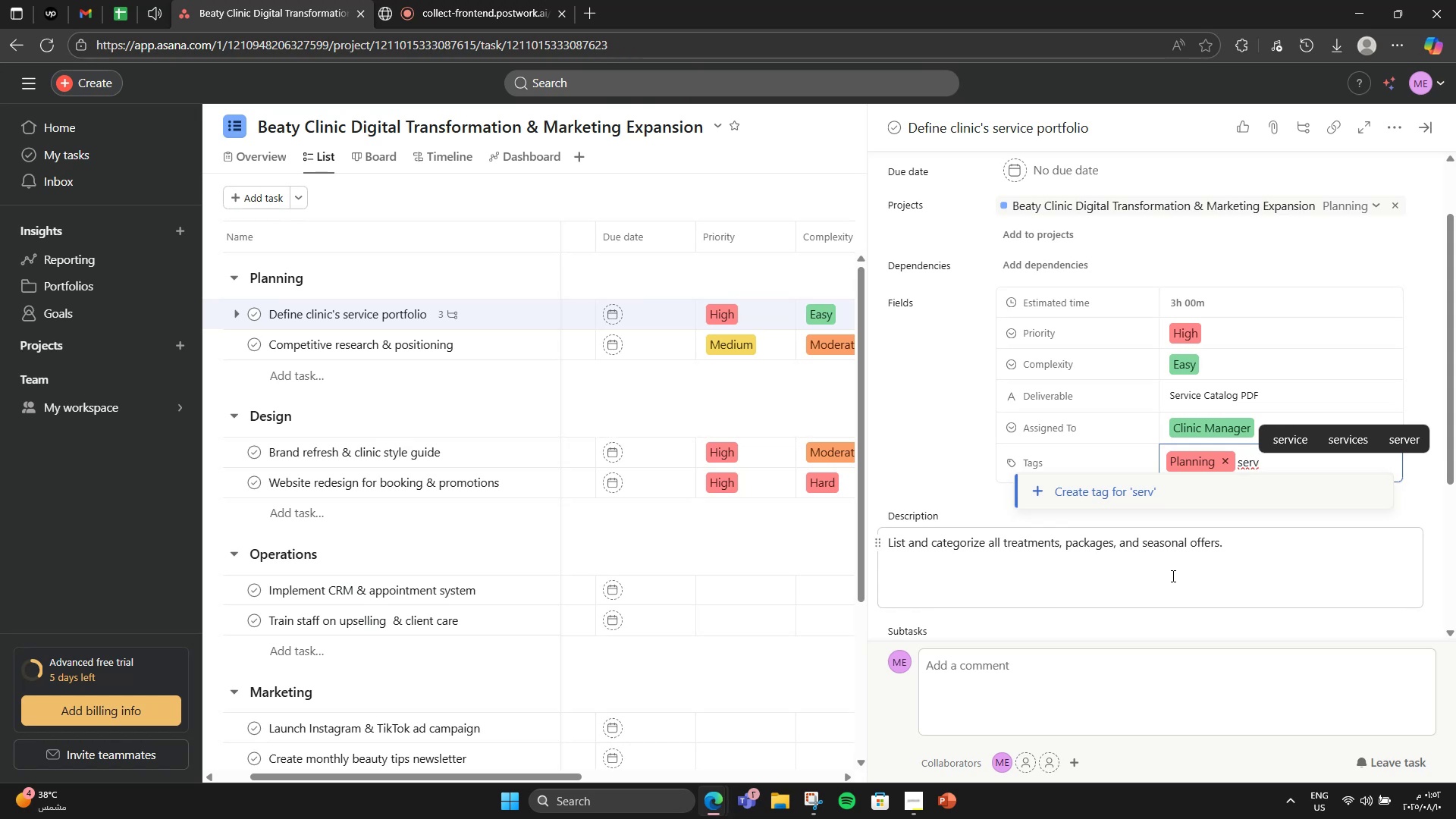 
type(ics)
key(Backspace)
key(Backspace)
type(ces)
 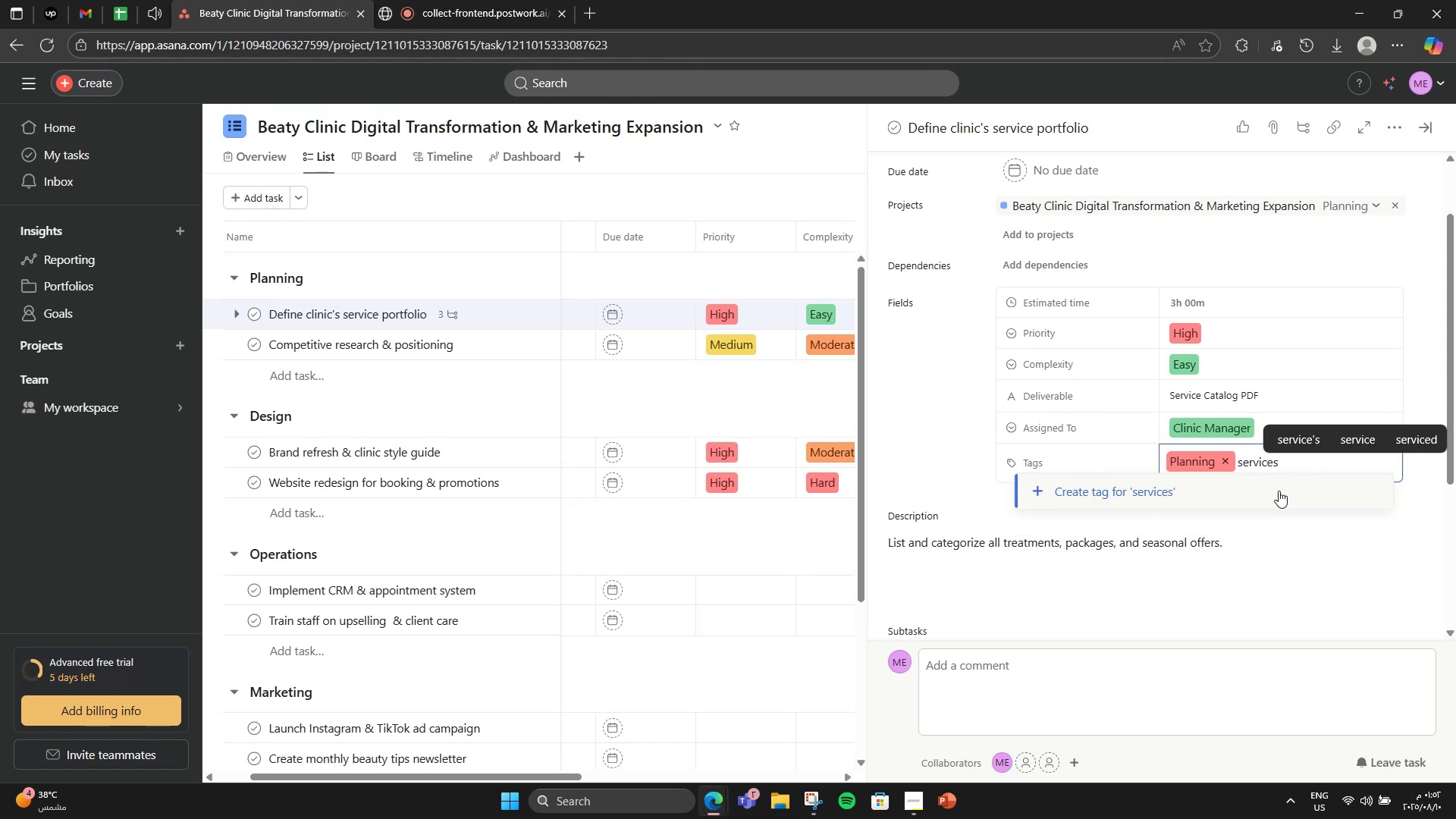 
left_click([1279, 491])
 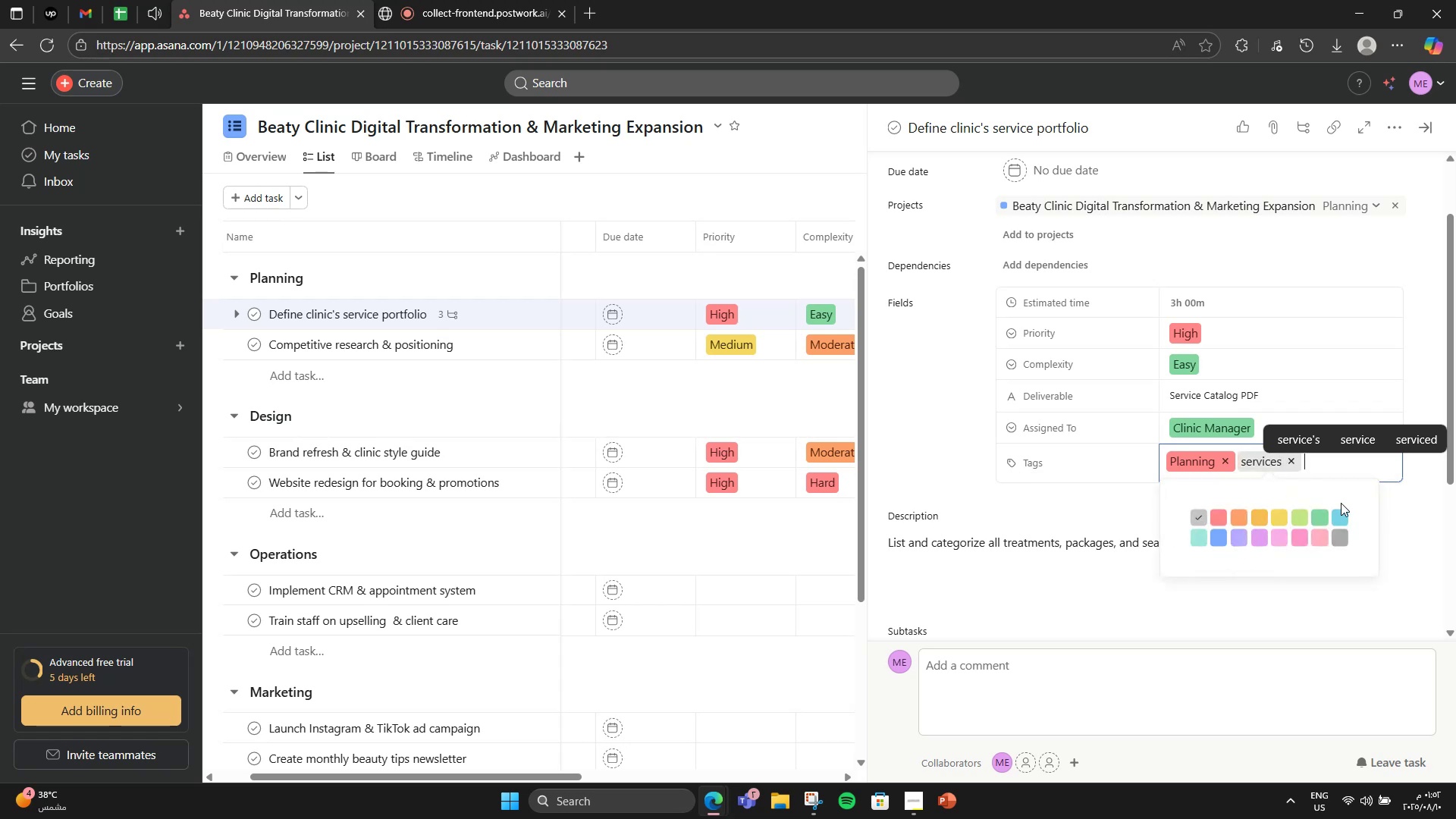 
left_click([1332, 514])
 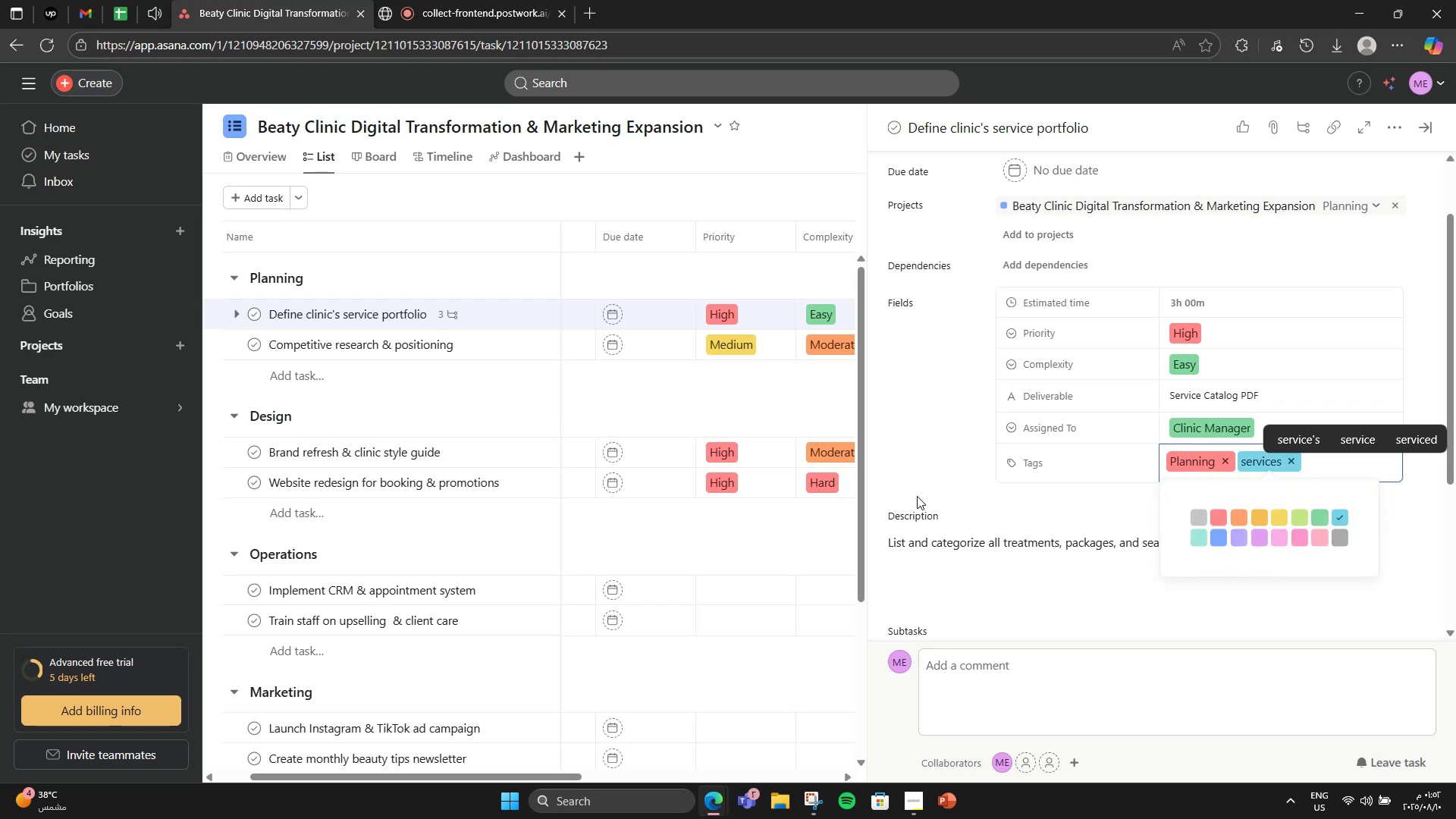 
left_click([940, 458])
 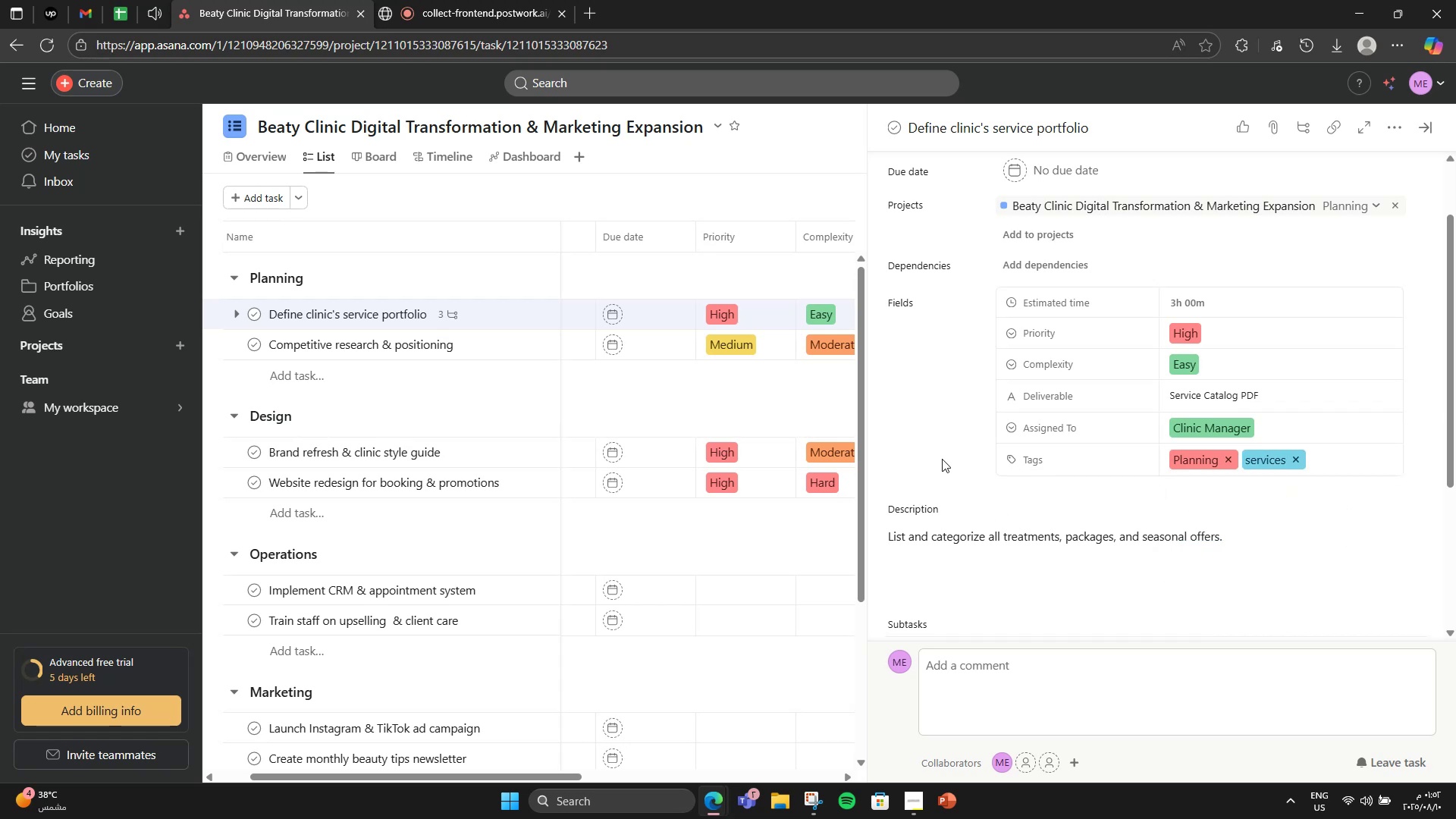 
scroll: coordinate [971, 472], scroll_direction: down, amount: 3.0
 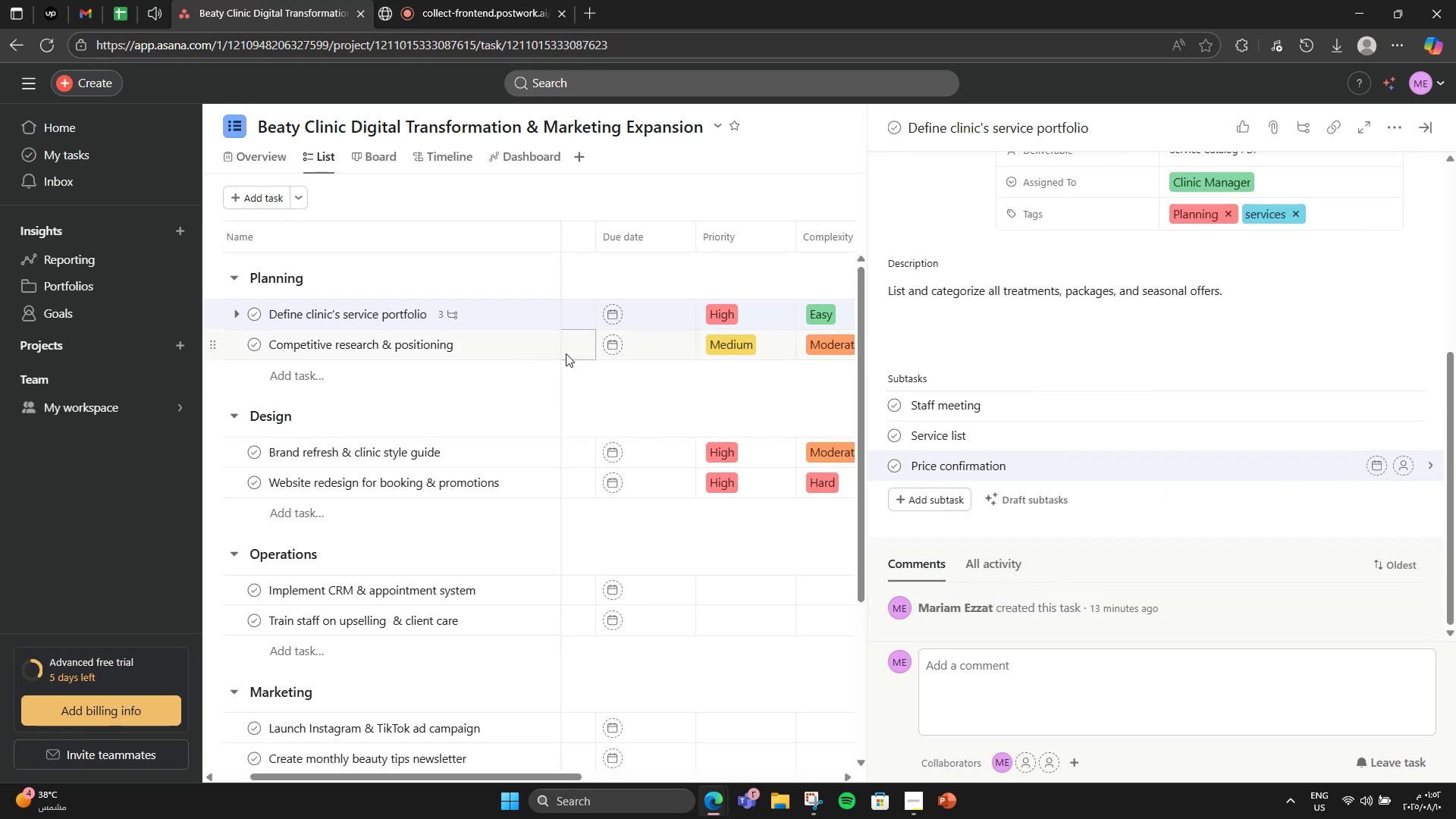 
left_click([506, 345])
 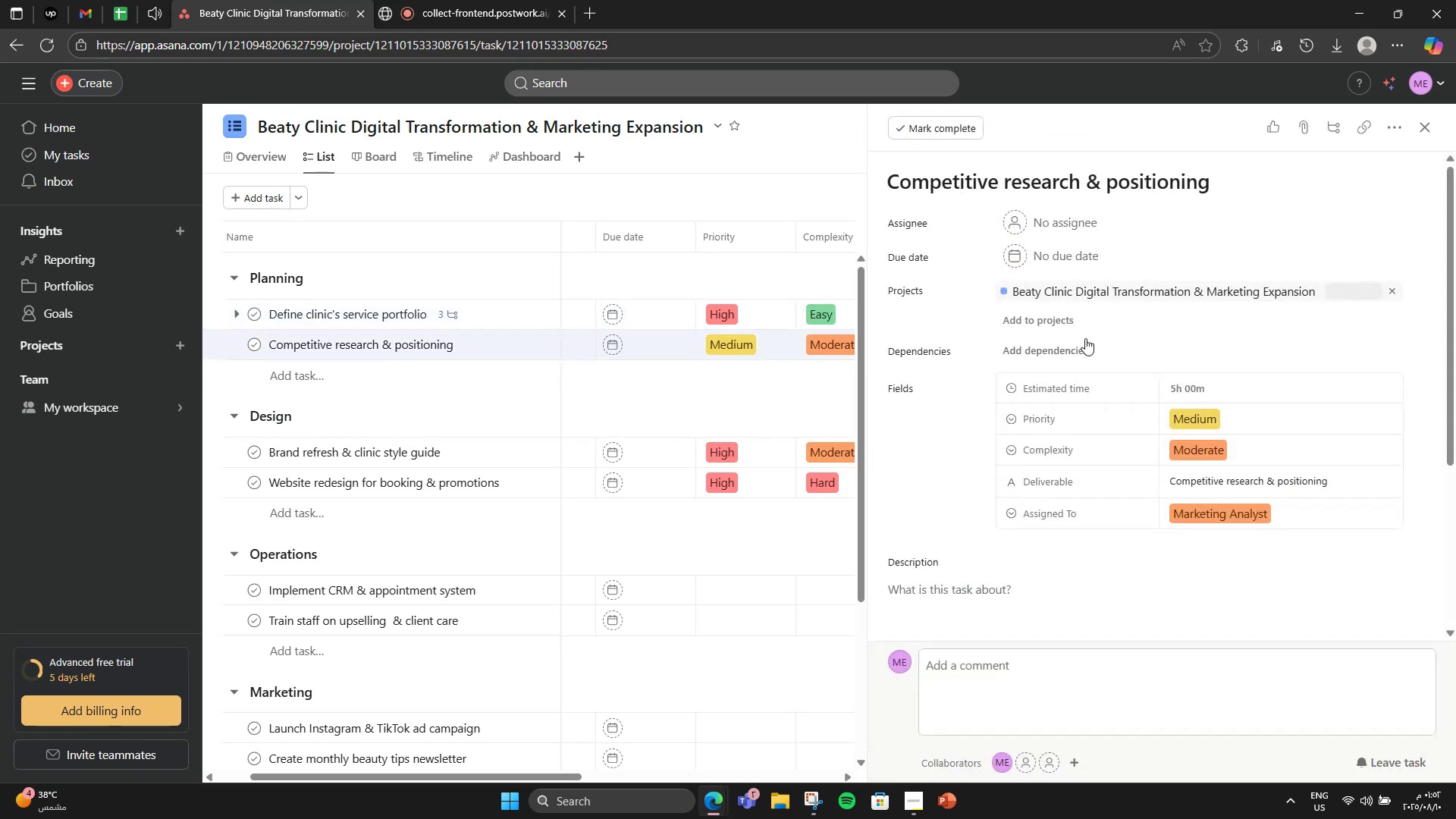 
scroll: coordinate [1122, 359], scroll_direction: down, amount: 2.0
 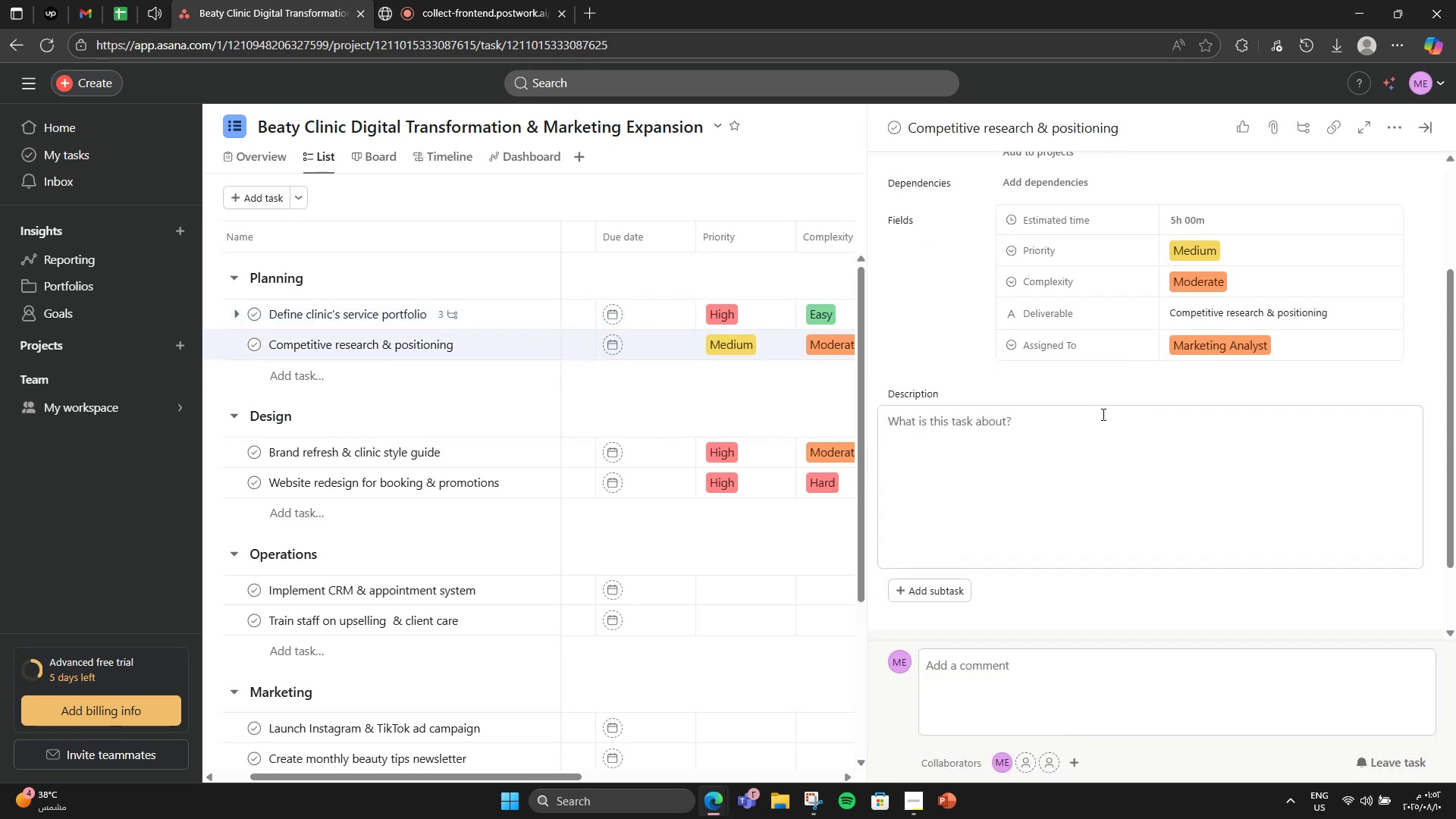 
left_click([1103, 428])
 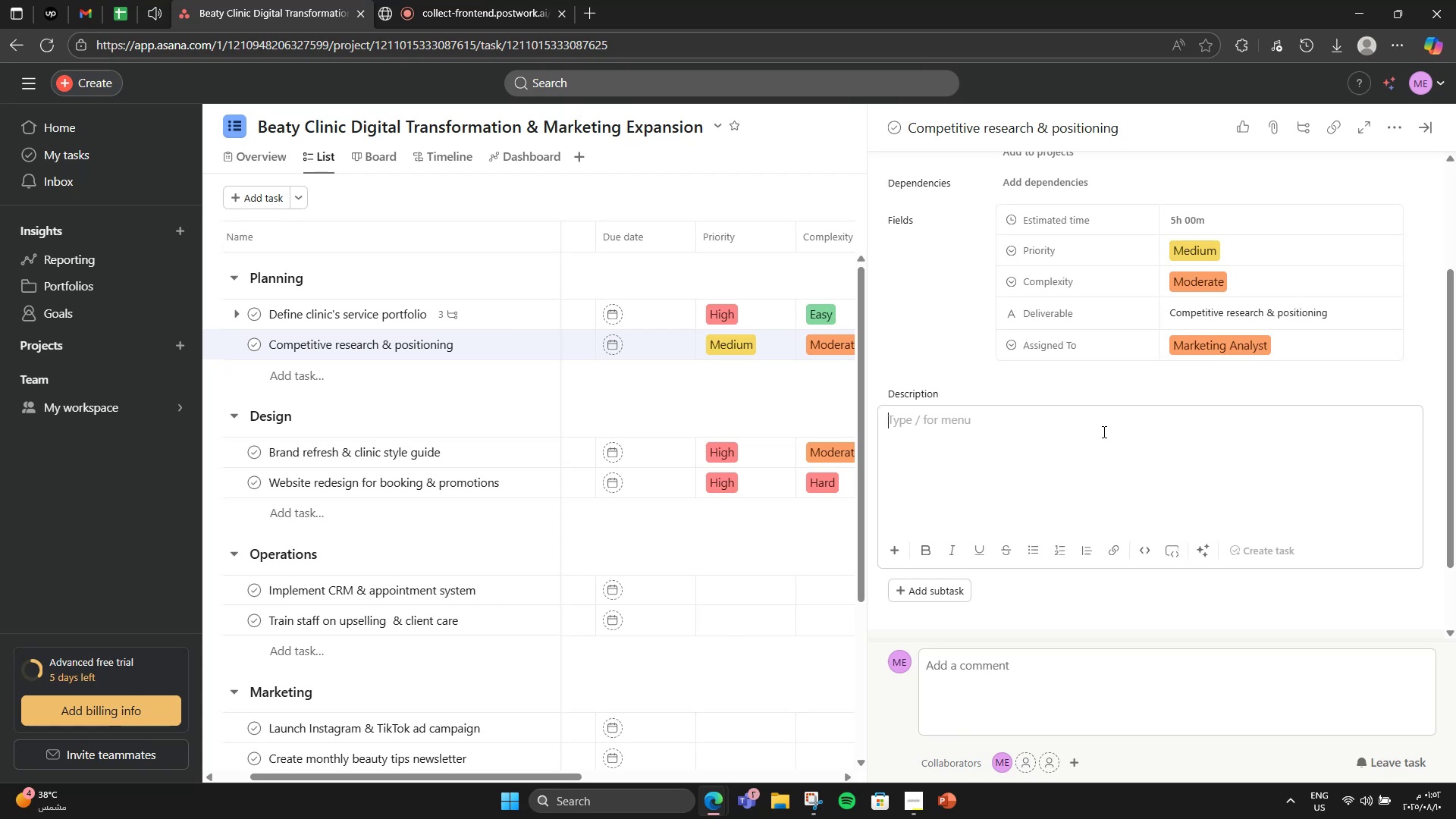 
type(Analyse)
 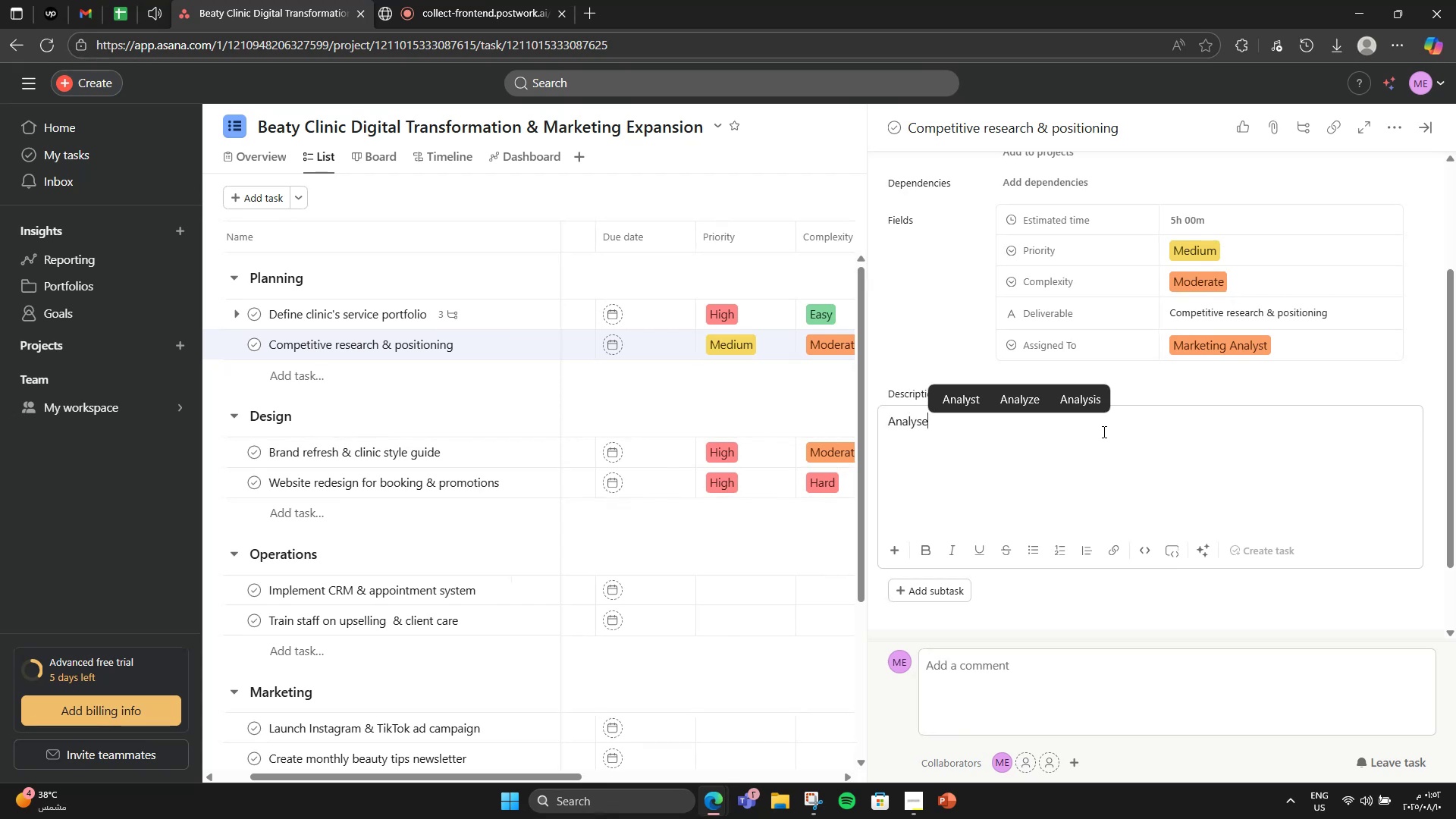 
type( local competi)
 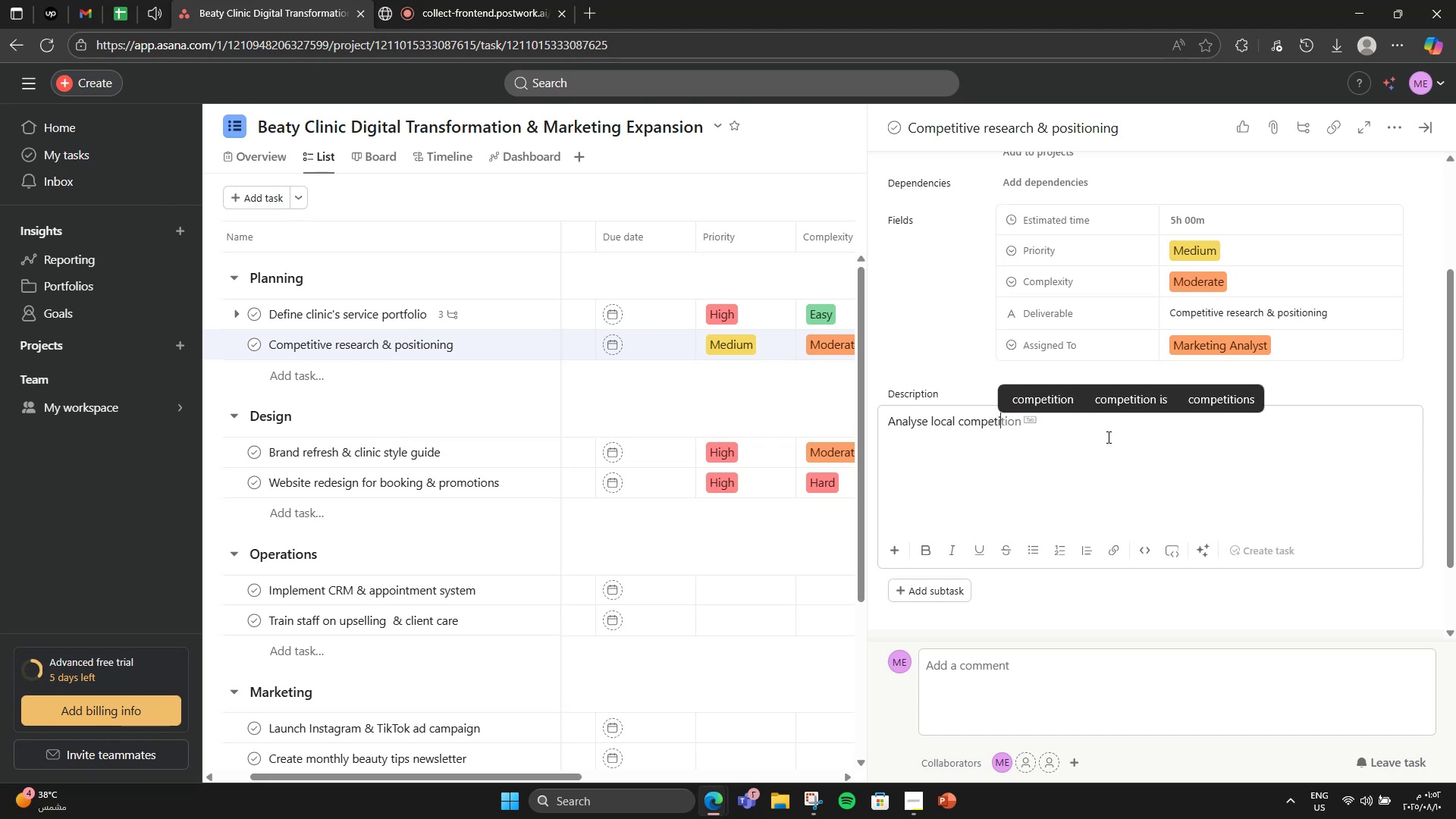 
left_click([1107, 437])
 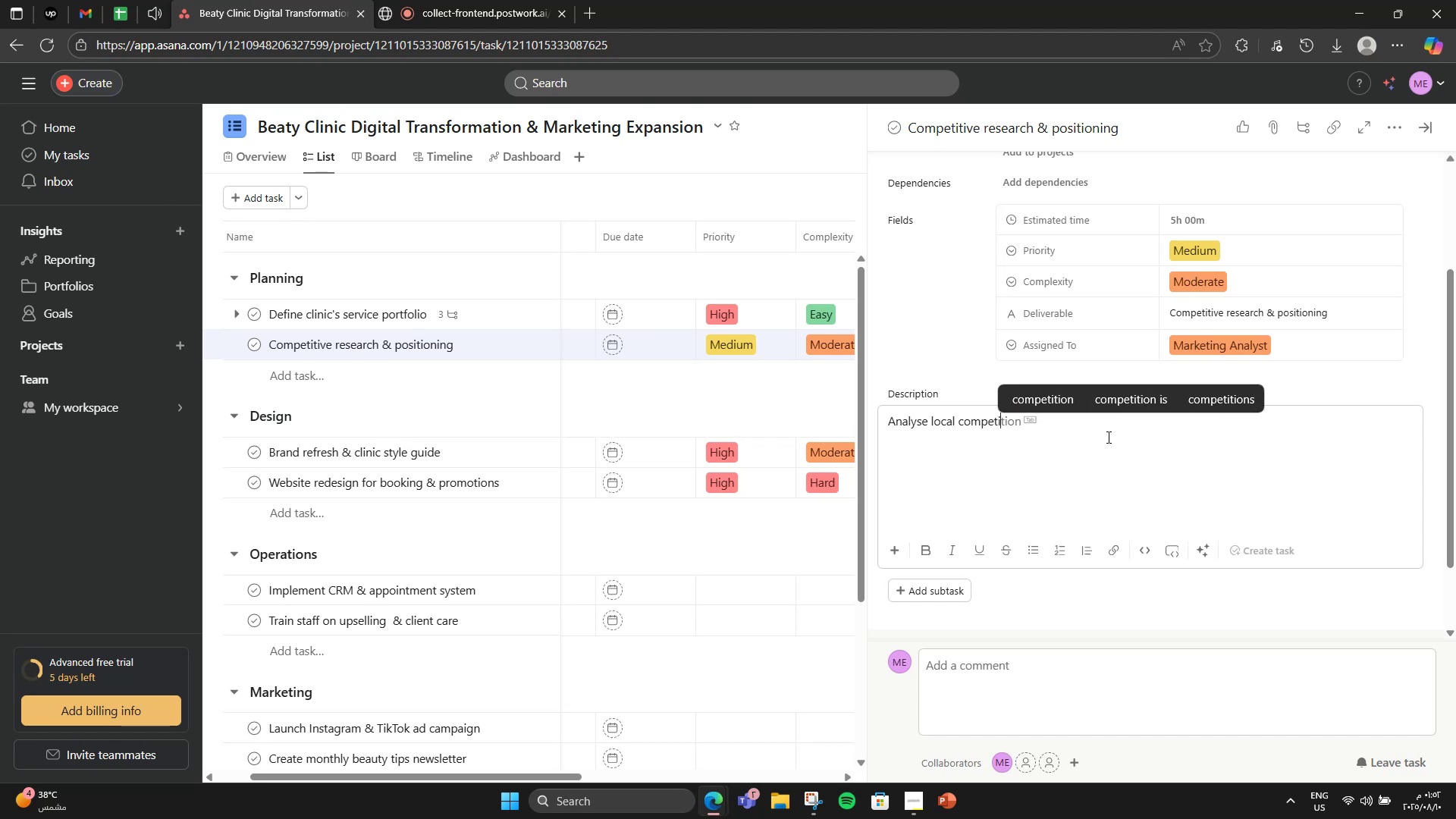 
type(tor')
key(Backspace)
type(s' pricing )
key(Backspace)
type(, branding, and marketing strategies.)
 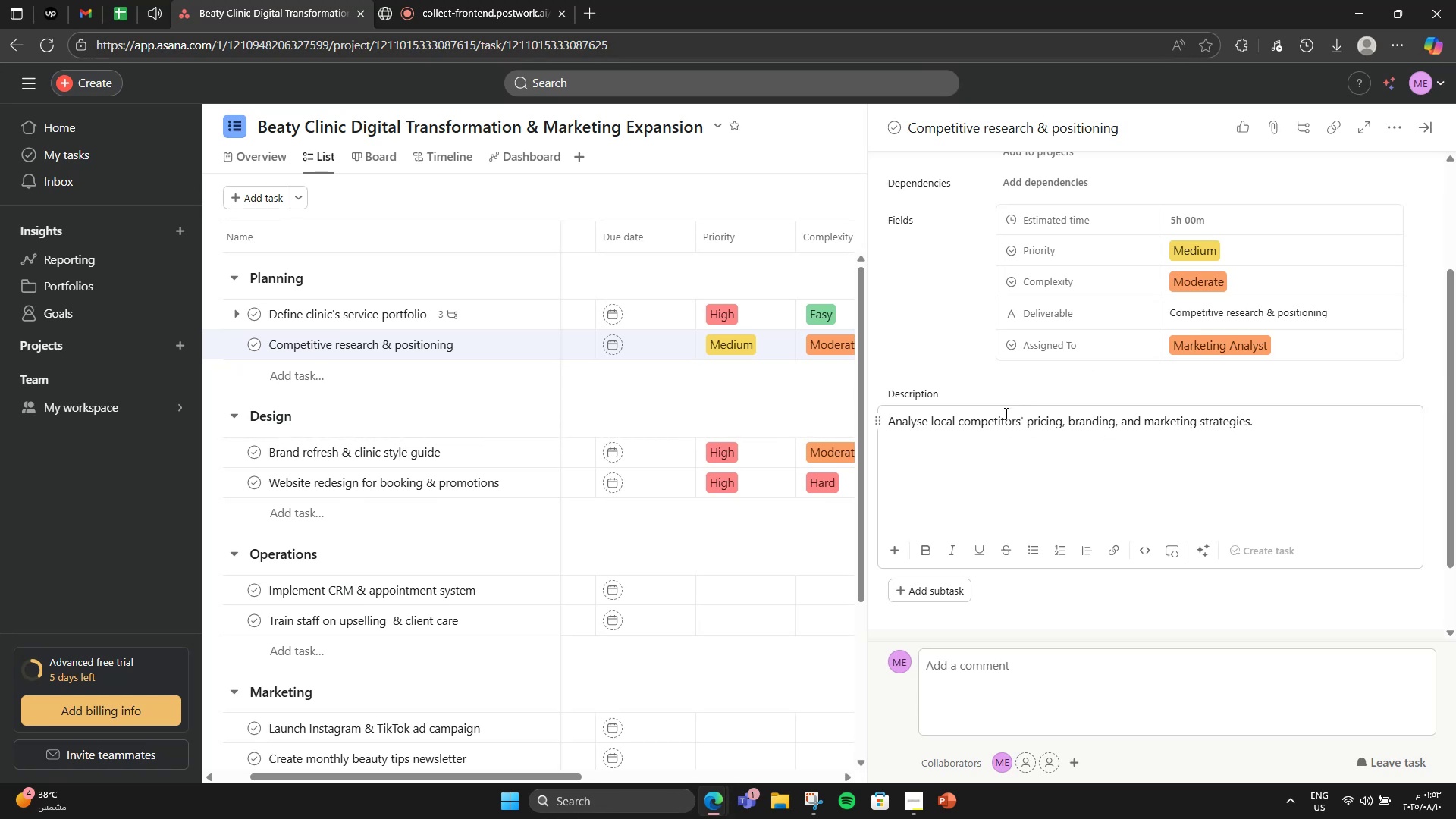 
wait(5.37)
 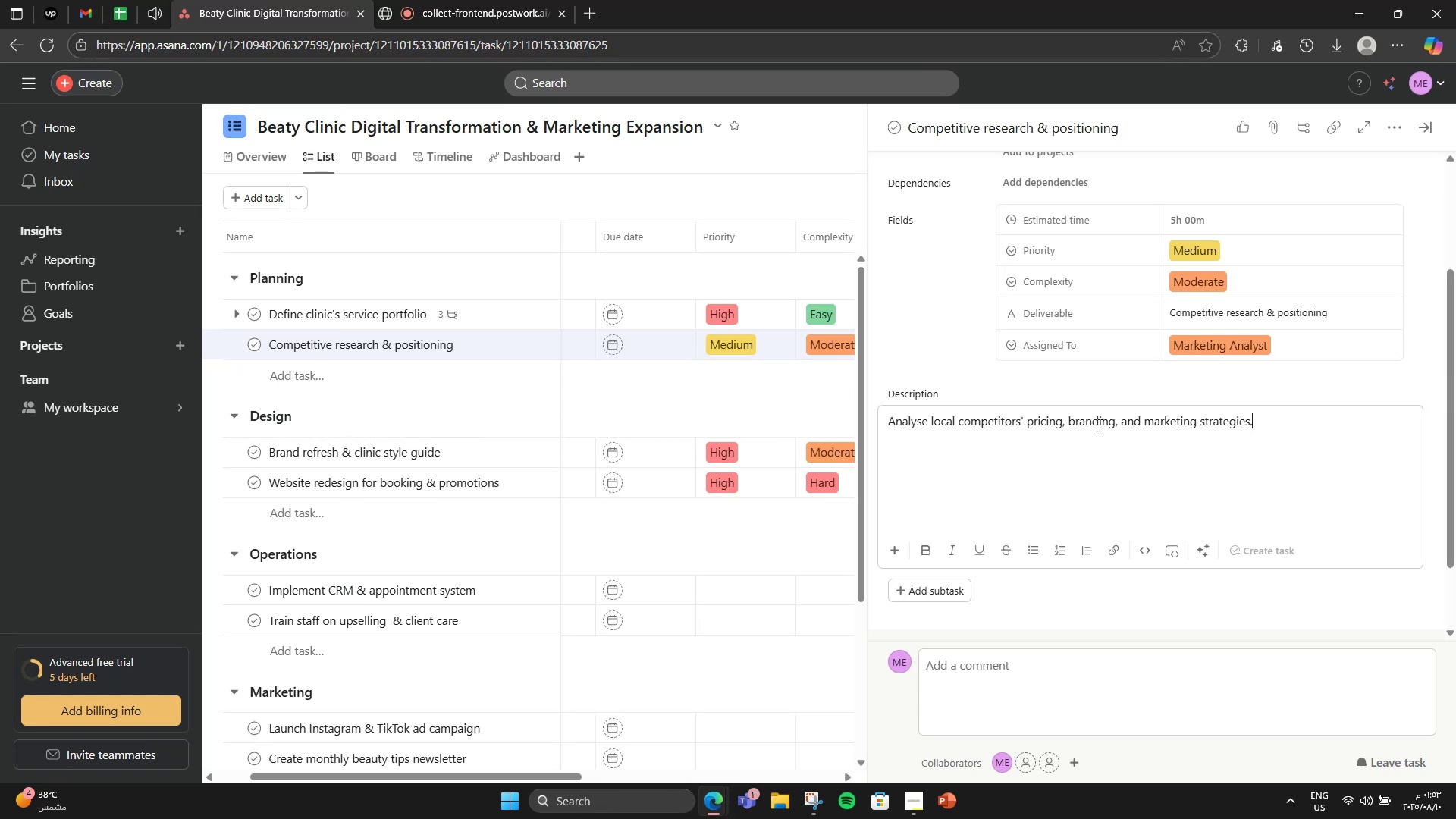 
scroll: coordinate [1102, 438], scroll_direction: down, amount: 3.0
 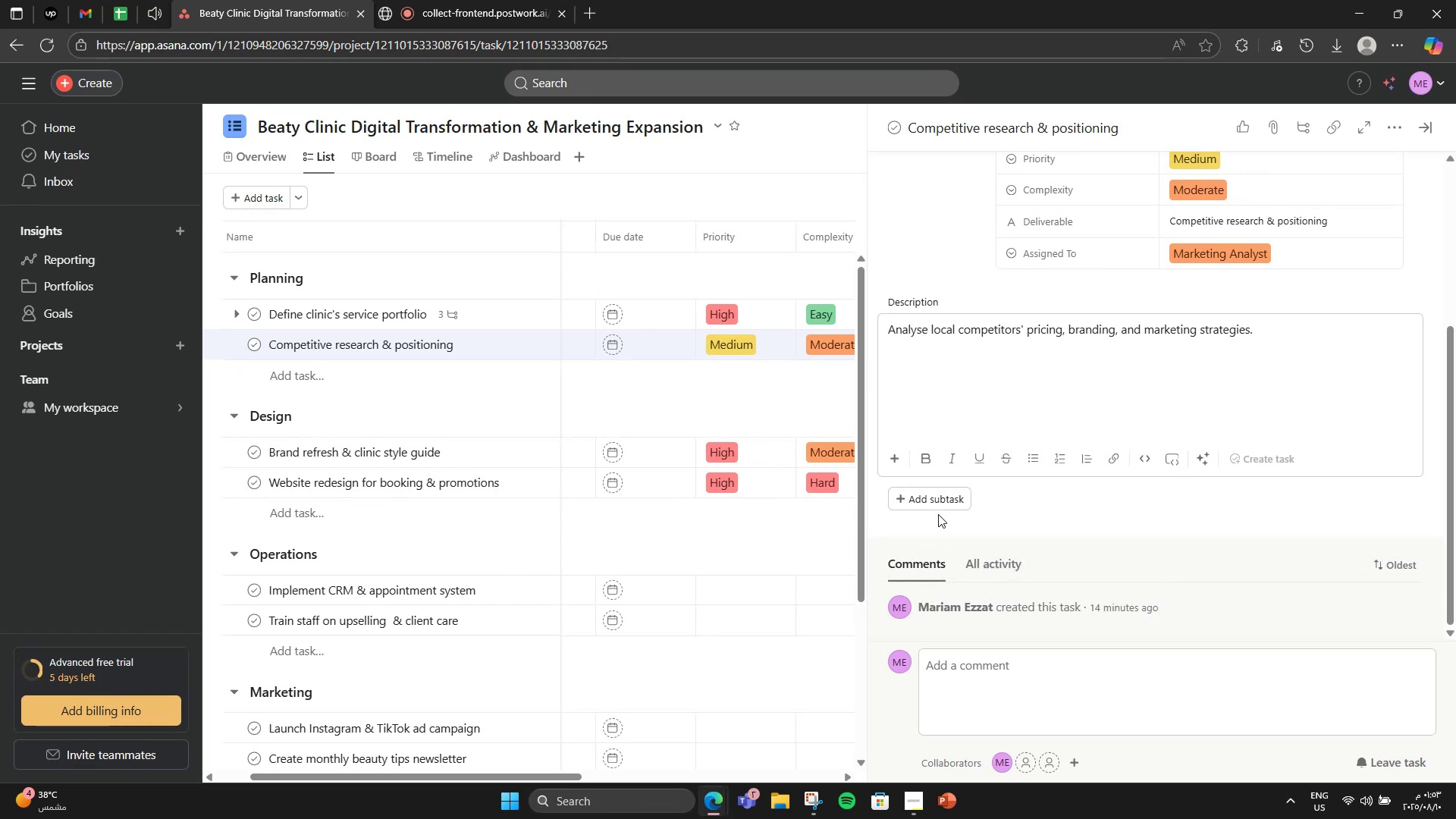 
left_click([940, 508])
 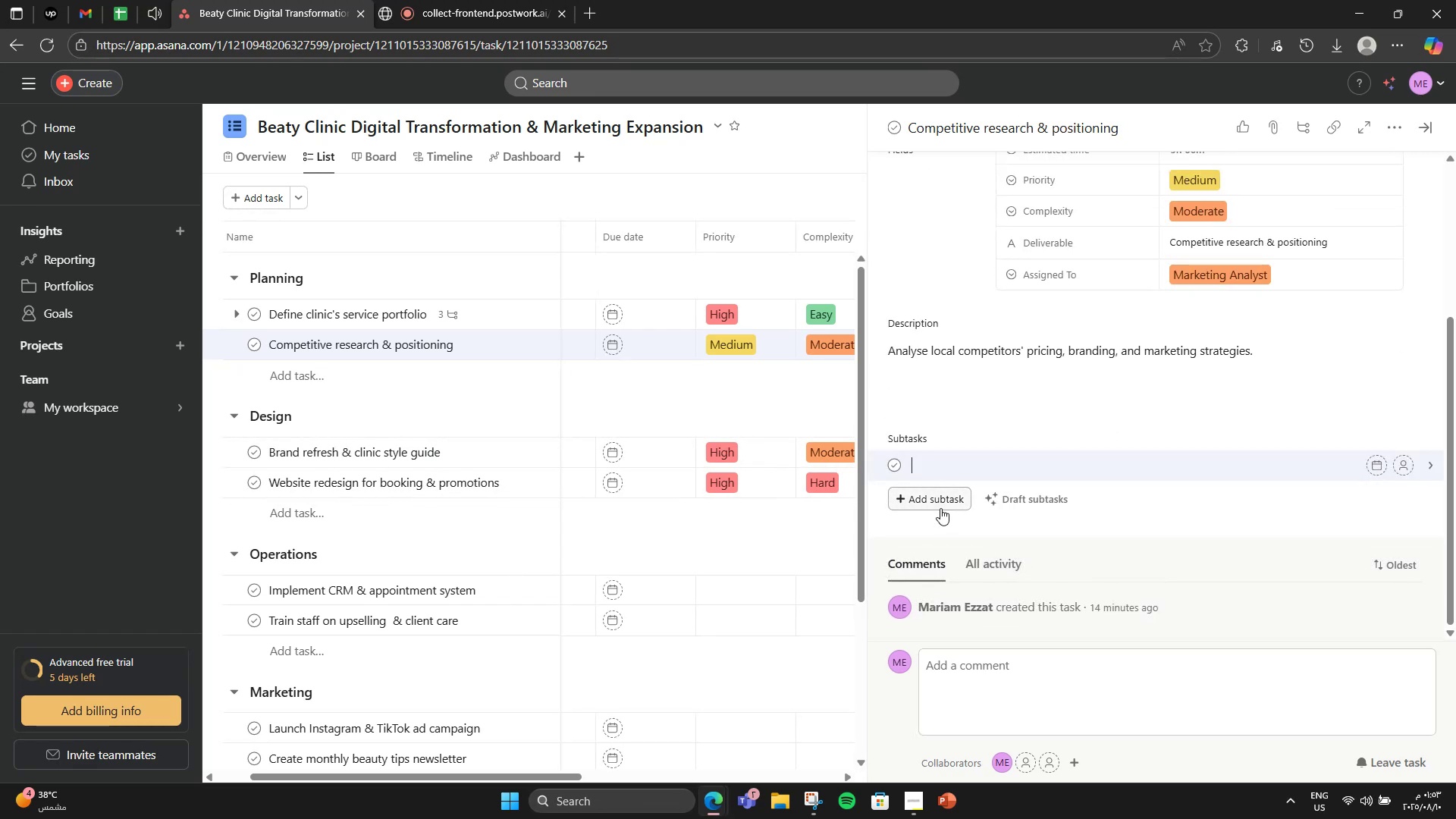 
scroll: coordinate [960, 488], scroll_direction: down, amount: 2.0
 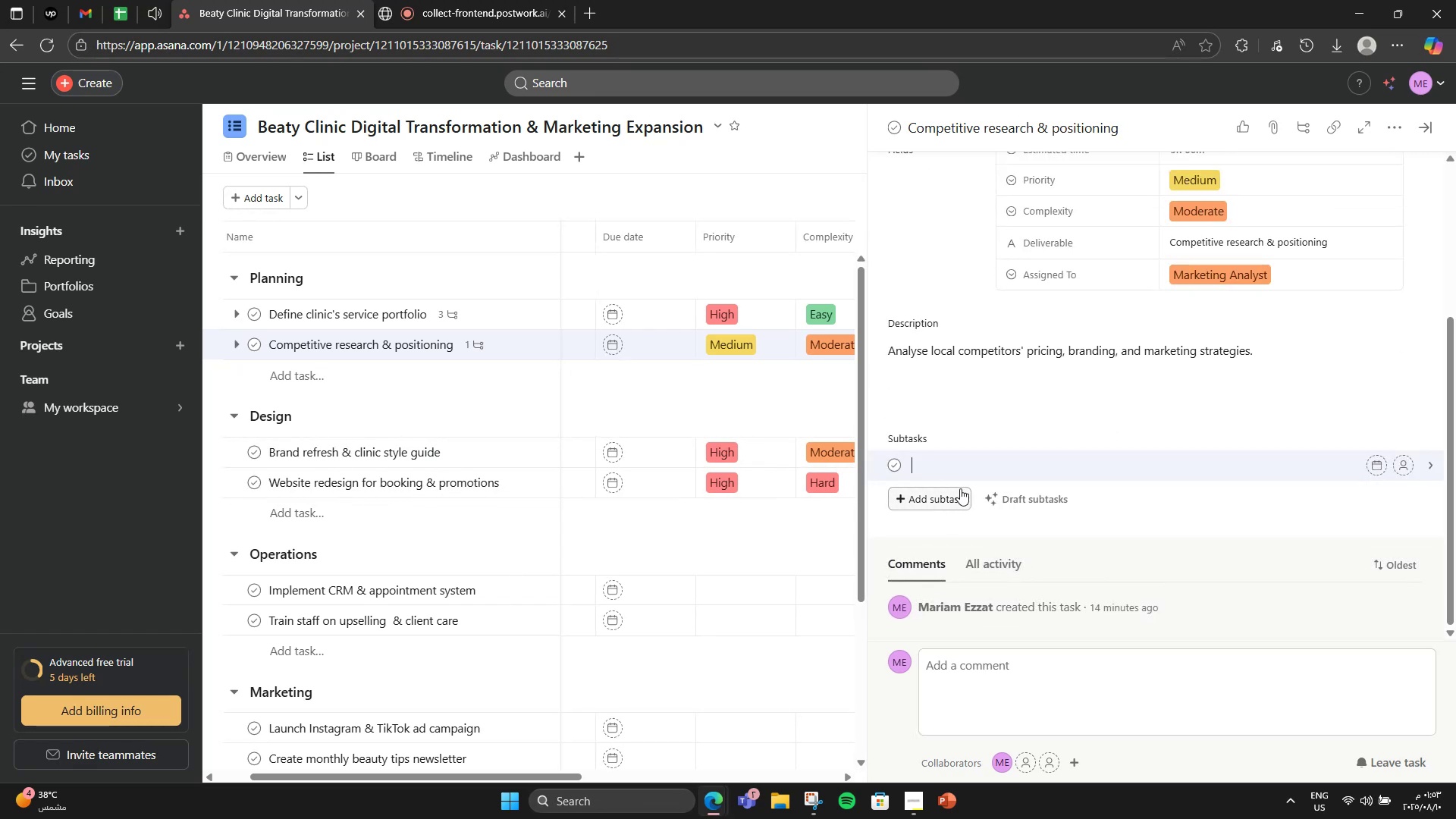 
type(Competitive In)
key(Backspace)
key(Backspace)
key(Backspace)
key(Backspace)
key(Backspace)
key(Backspace)
type(or list )
key(Backspace)
 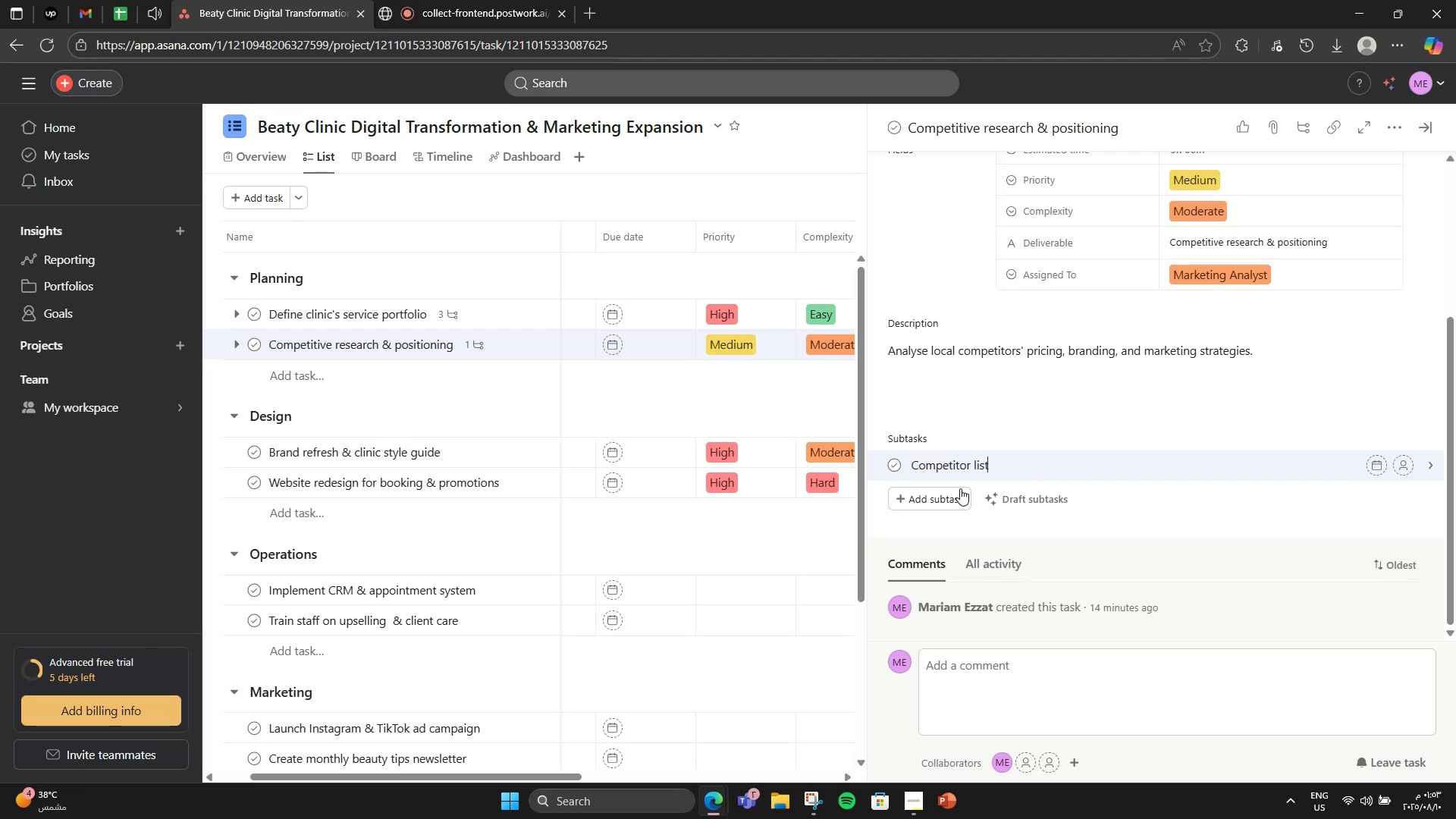 
key(Enter)
 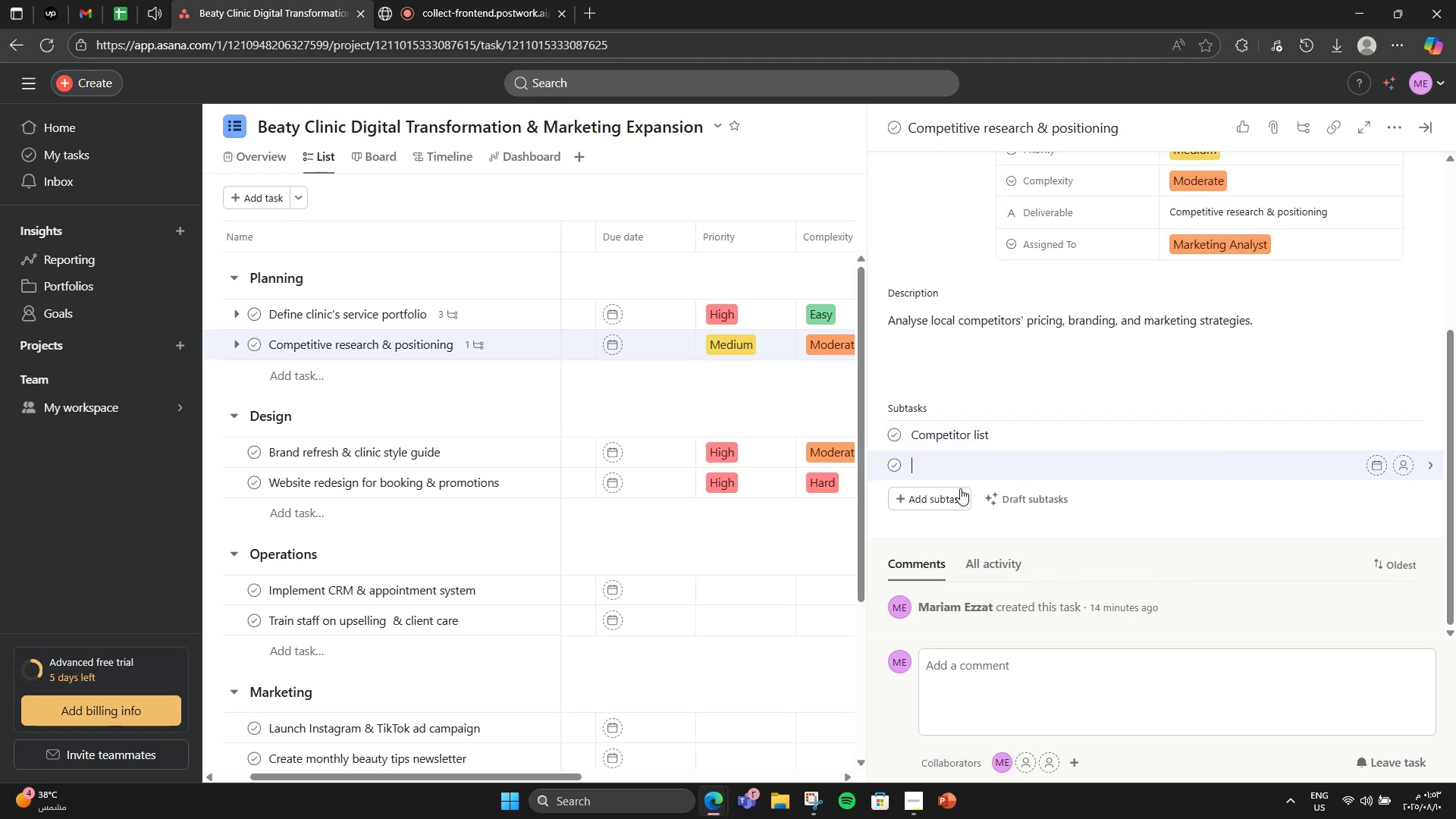 
type(Pricing comparison)
 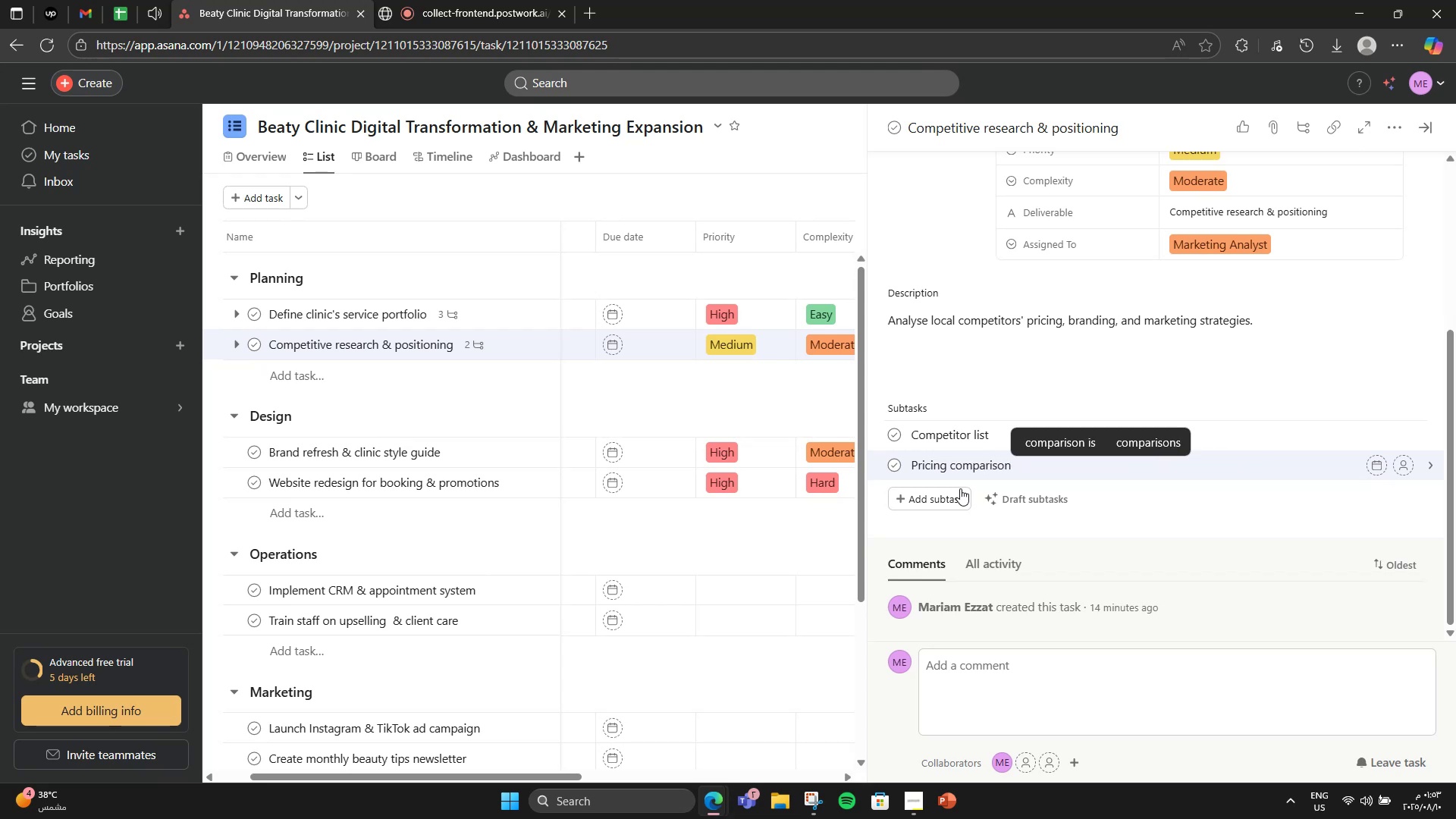 
key(Enter)
 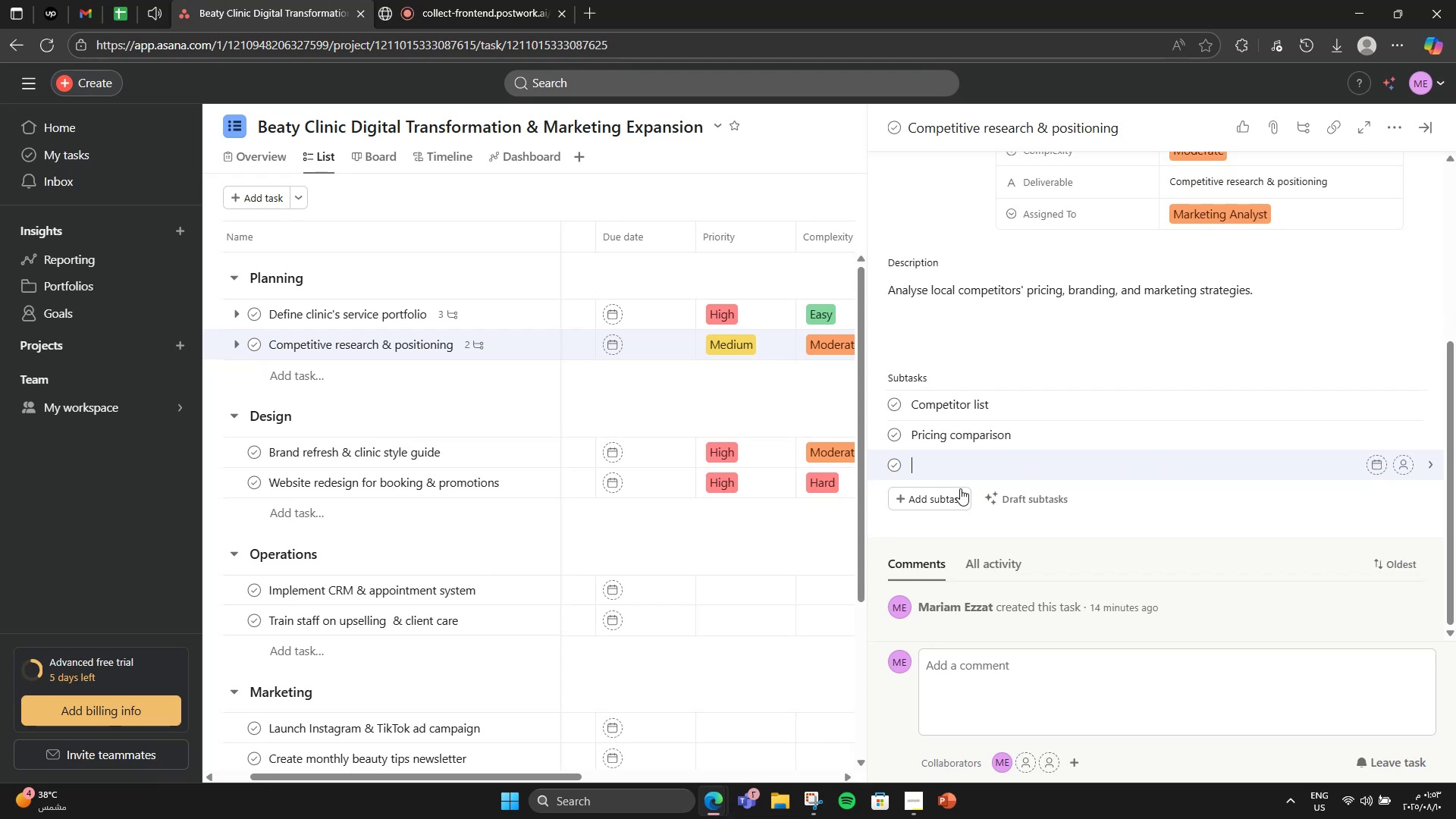 
type(USPs identificato)
key(Backspace)
type(ion)
 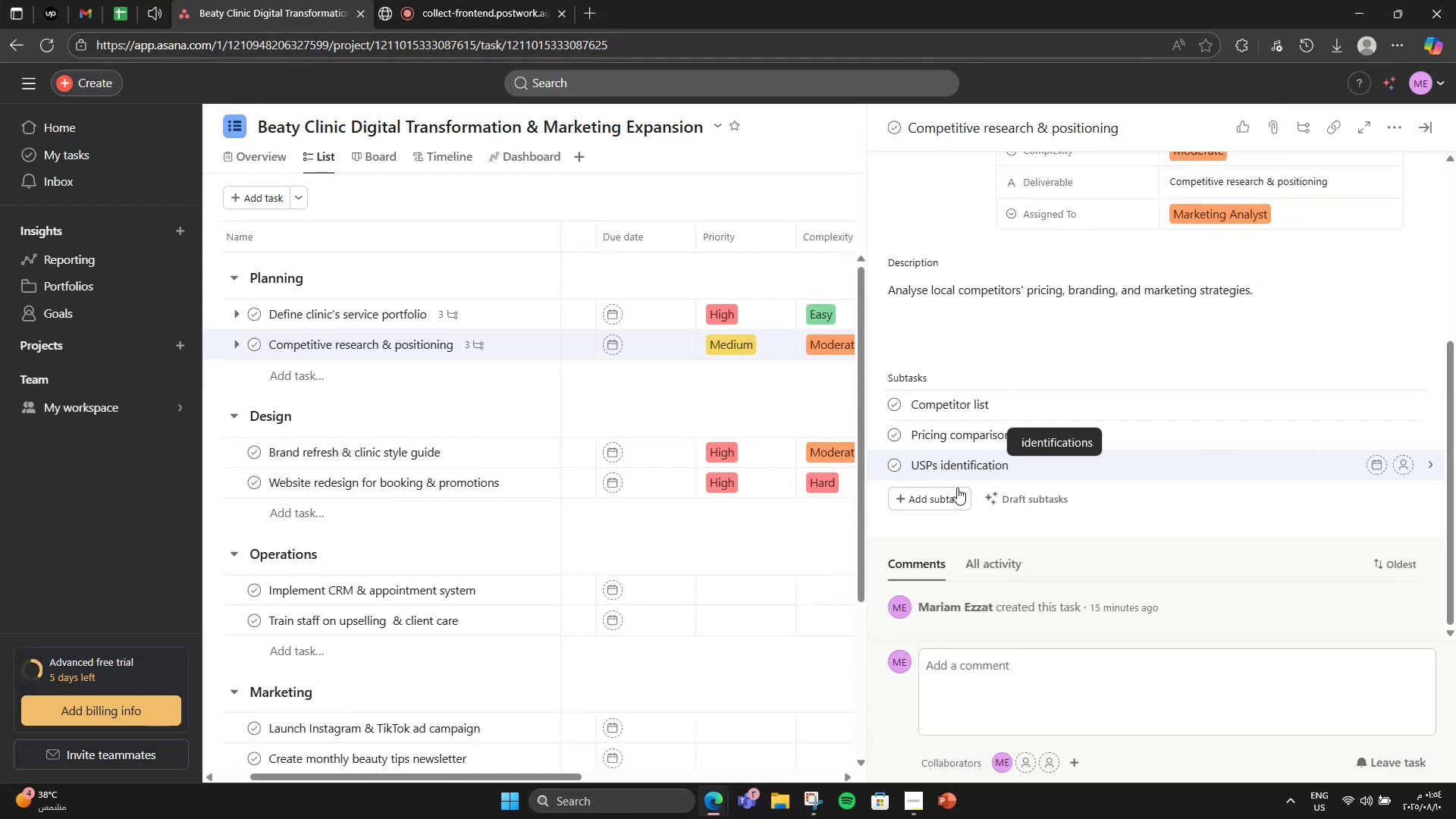 
scroll: coordinate [904, 474], scroll_direction: down, amount: 1.0
 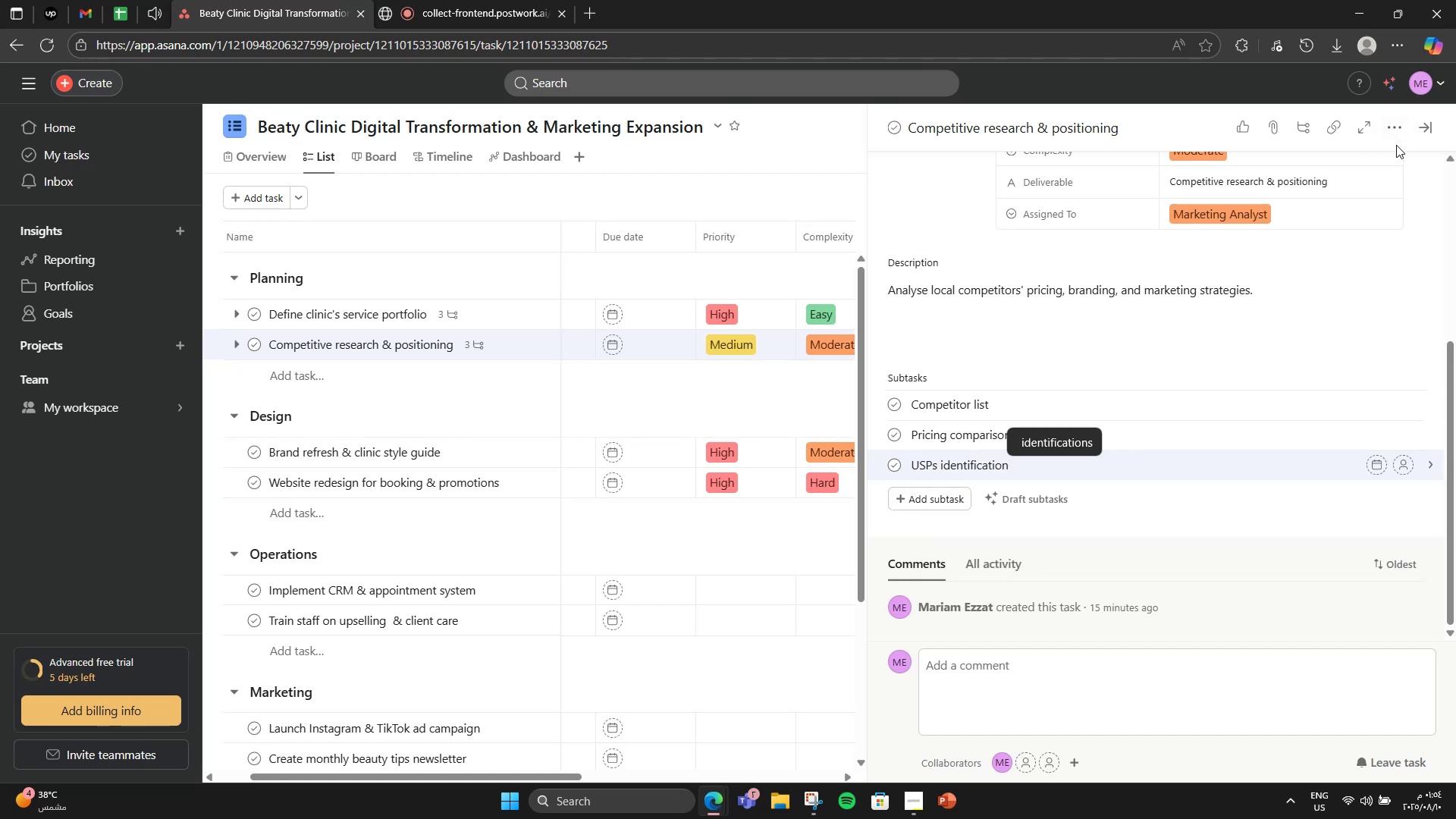 
left_click([1425, 128])
 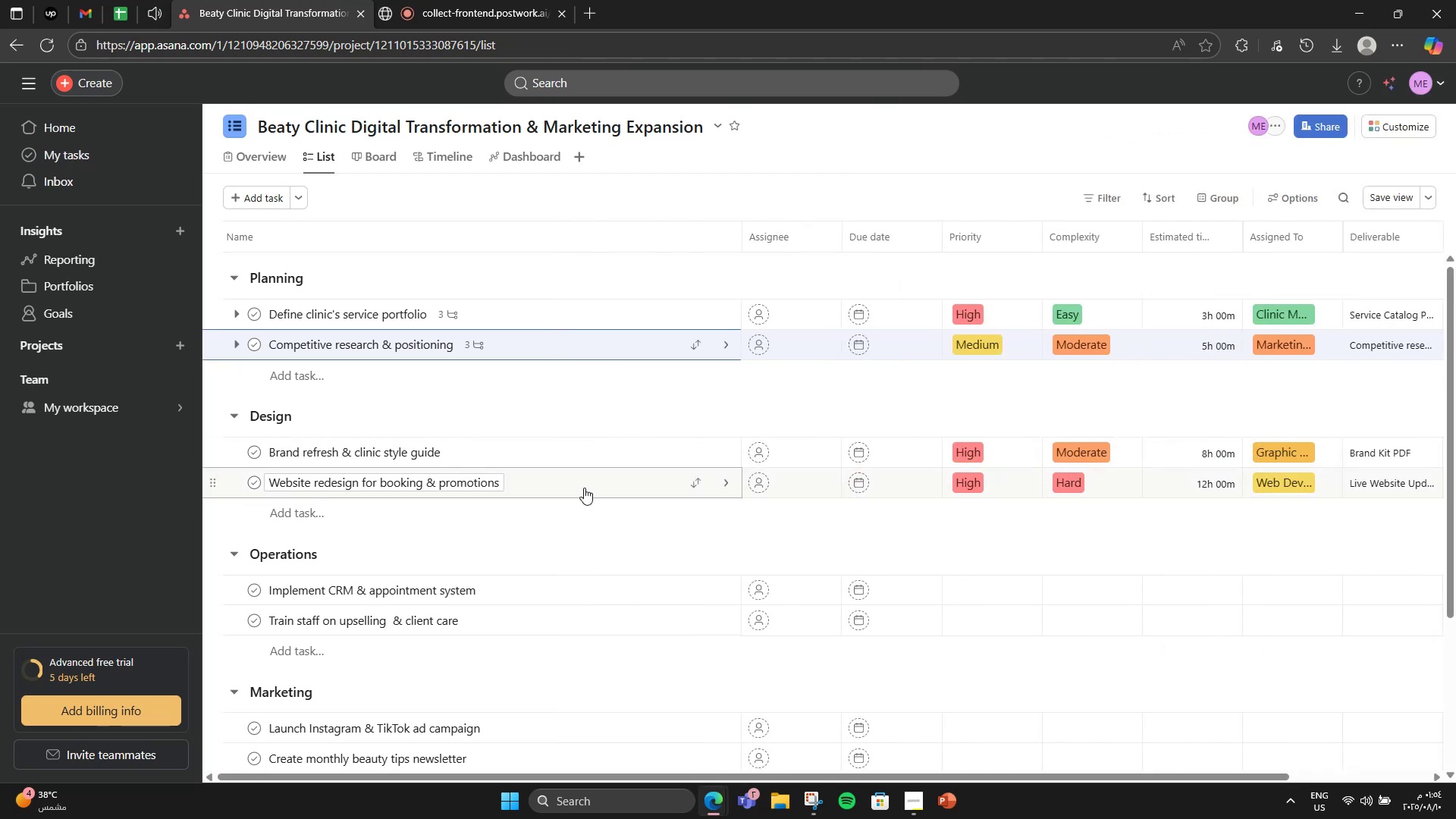 
left_click([588, 460])
 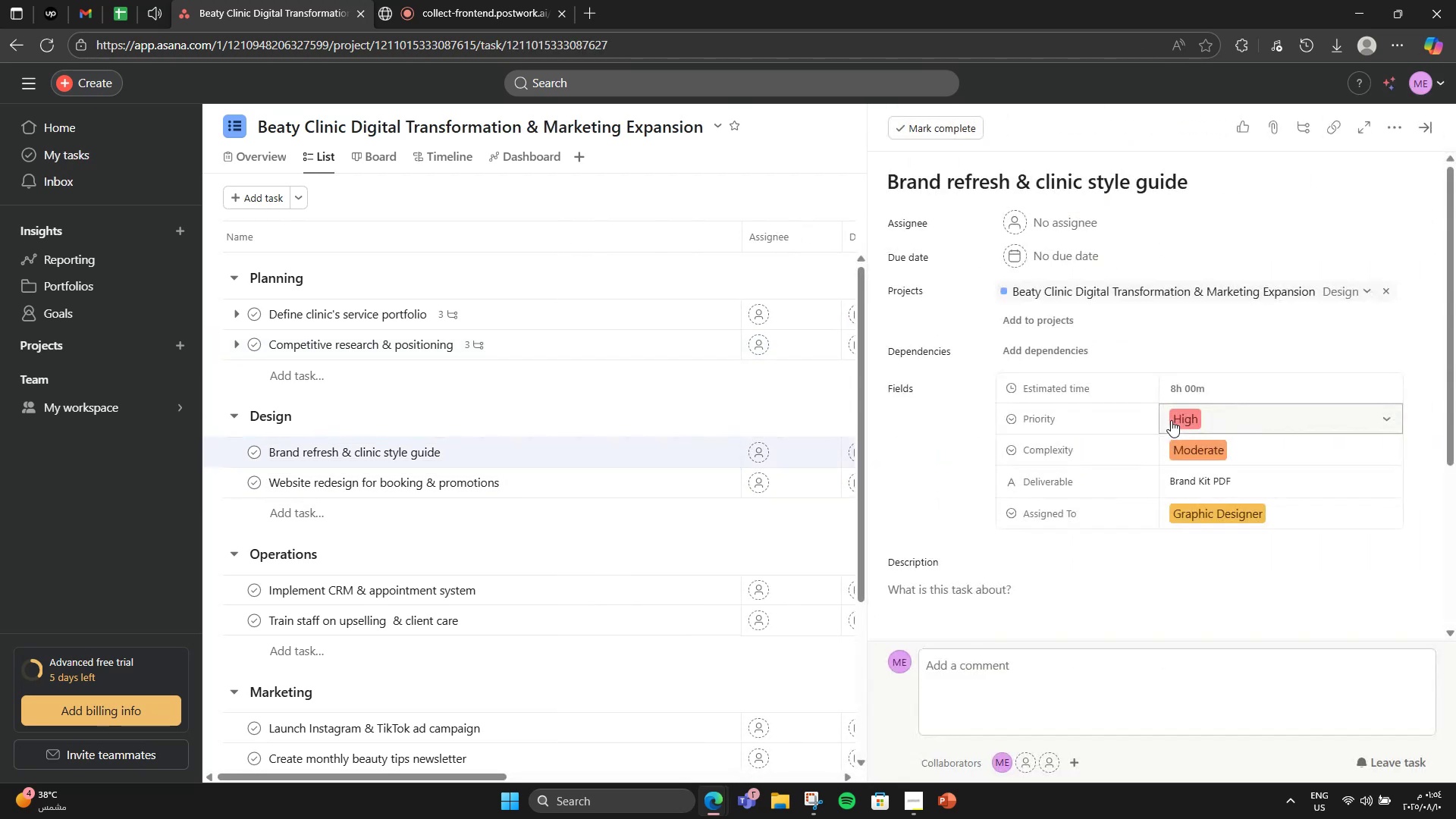 
scroll: coordinate [1171, 420], scroll_direction: down, amount: 2.0
 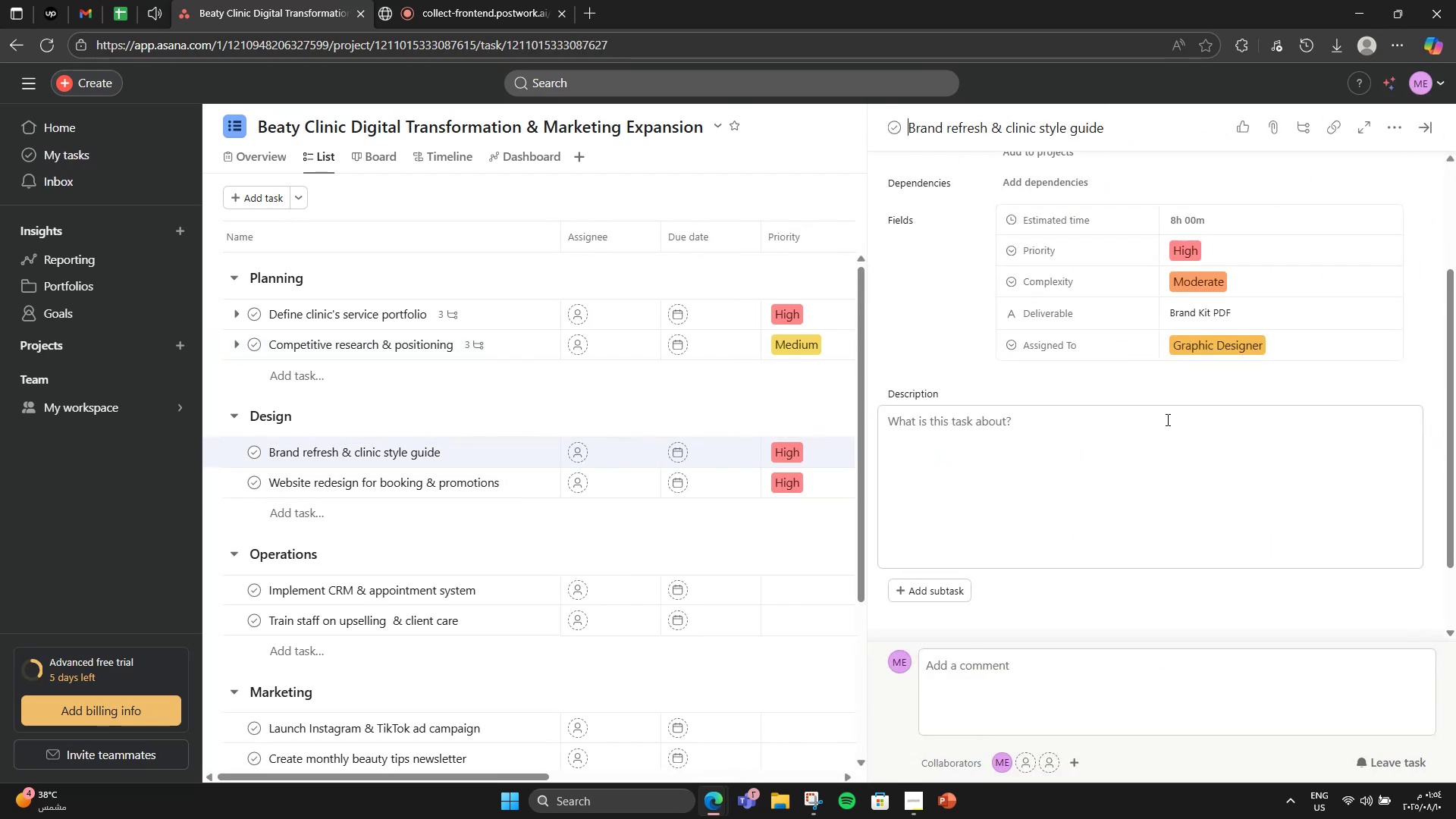 
left_click([1166, 419])
 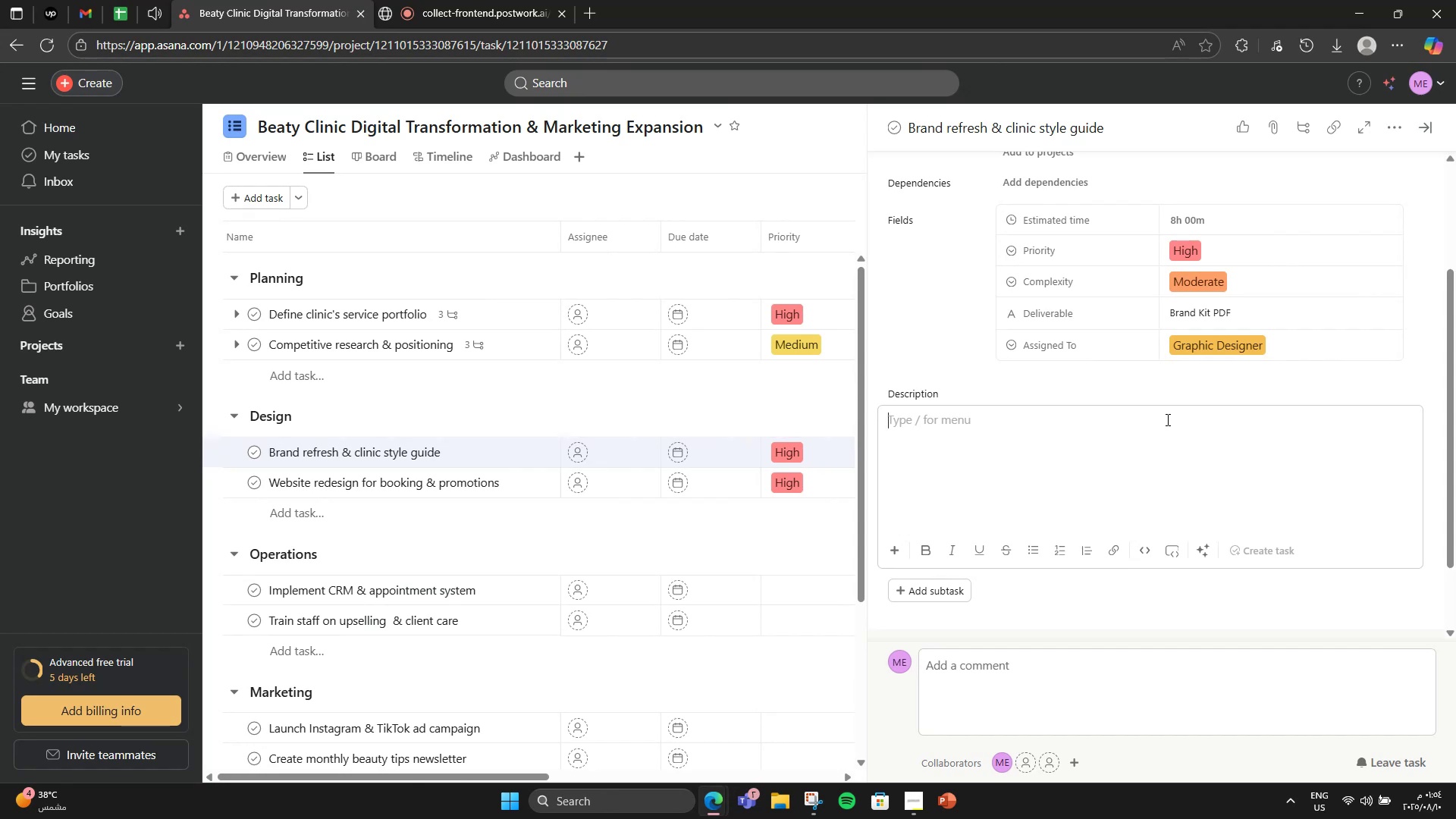 
wait(7.43)
 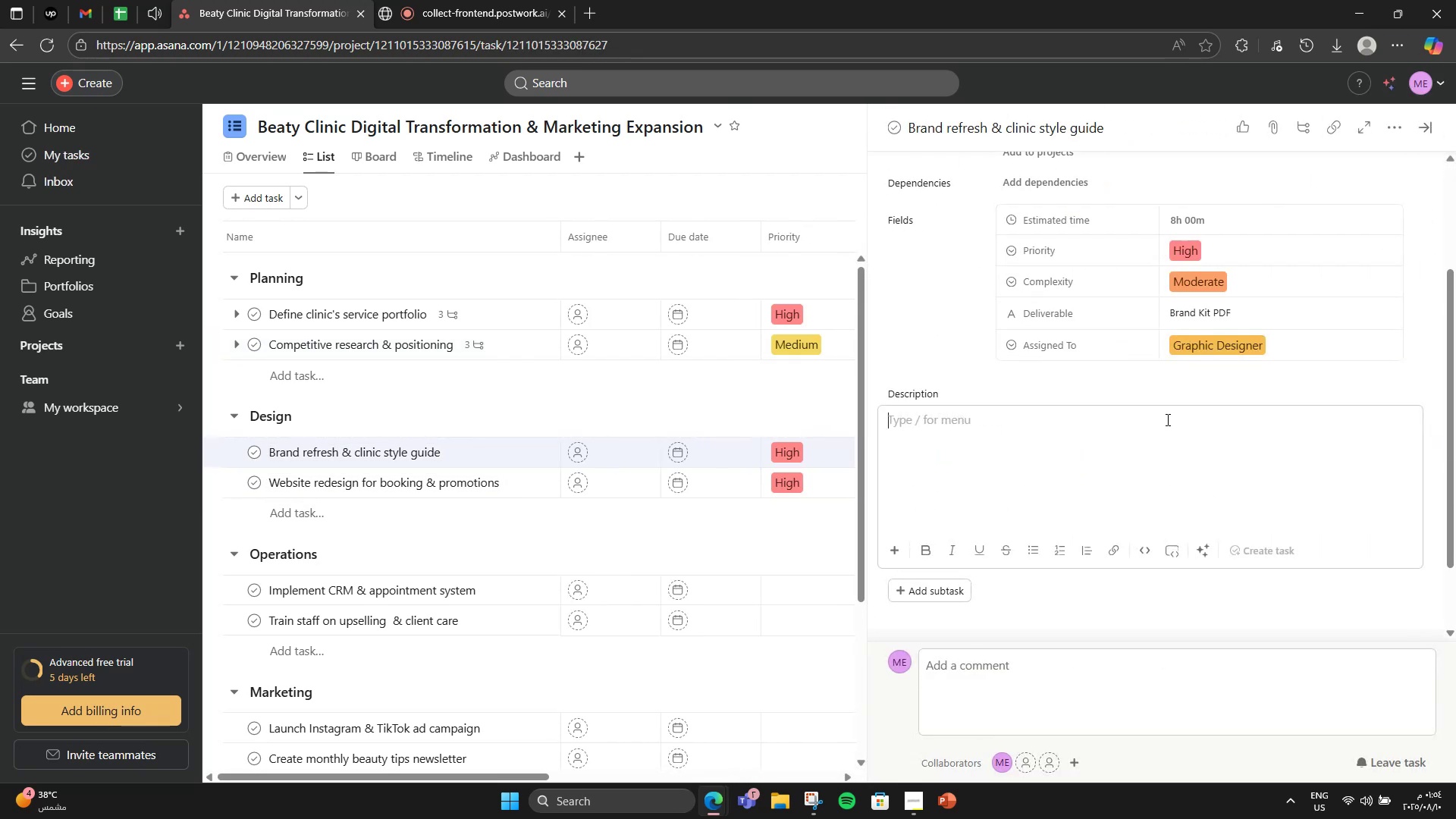 
type(Updt)
key(Backspace)
type(ate logo )
key(Backspace)
type(, colorus)
key(Backspace)
key(Backspace)
key(Backspace)
type(us )
key(Backspace)
type(. typorgaphy )
key(Backspace)
key(Backspace)
key(Backspace)
key(Backspace)
key(Backspace)
 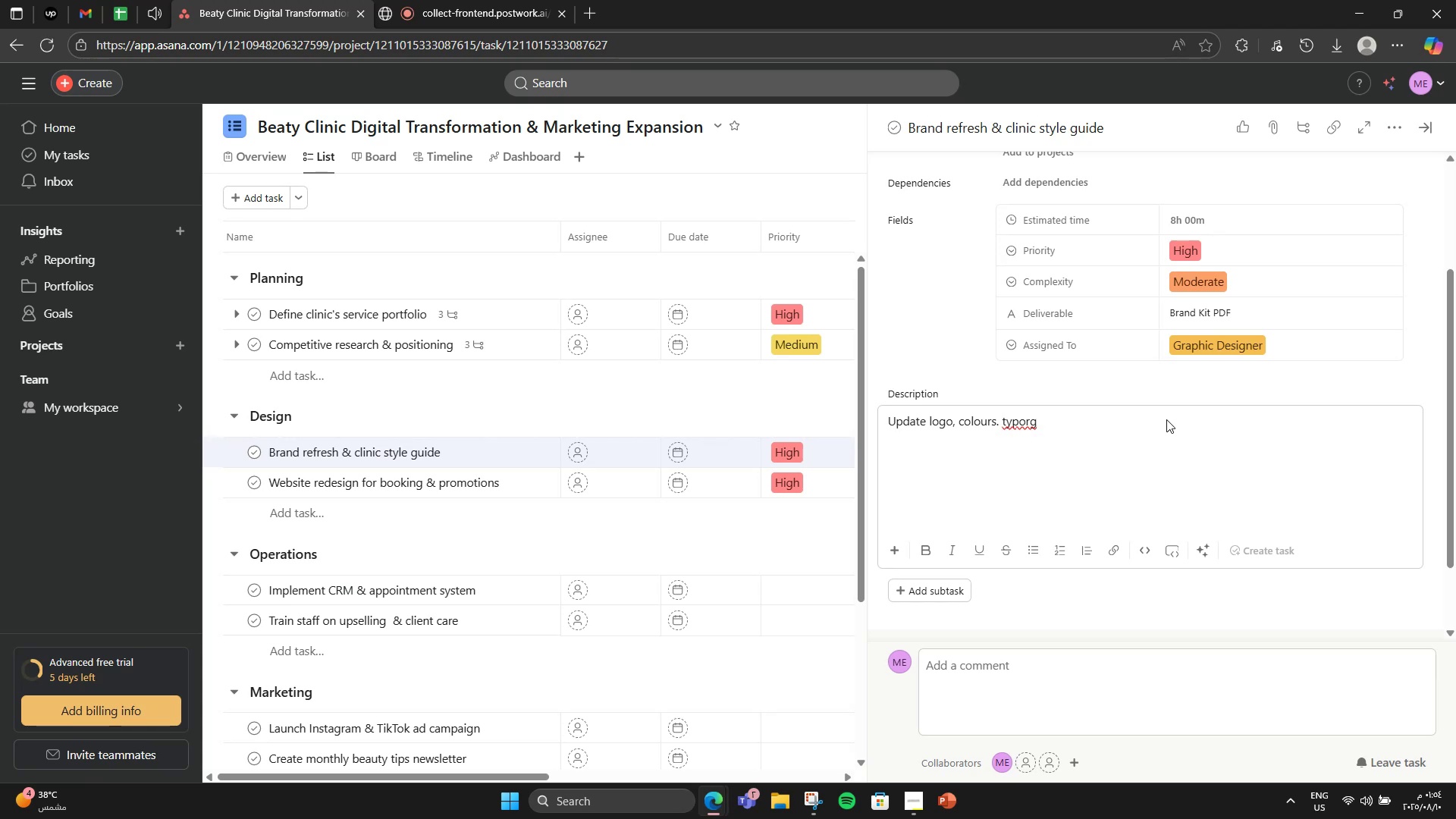 
key(Backspace)
key(Backspace)
type(graphy )
key(Backspace)
type(, ad treatment room visual identity.)
 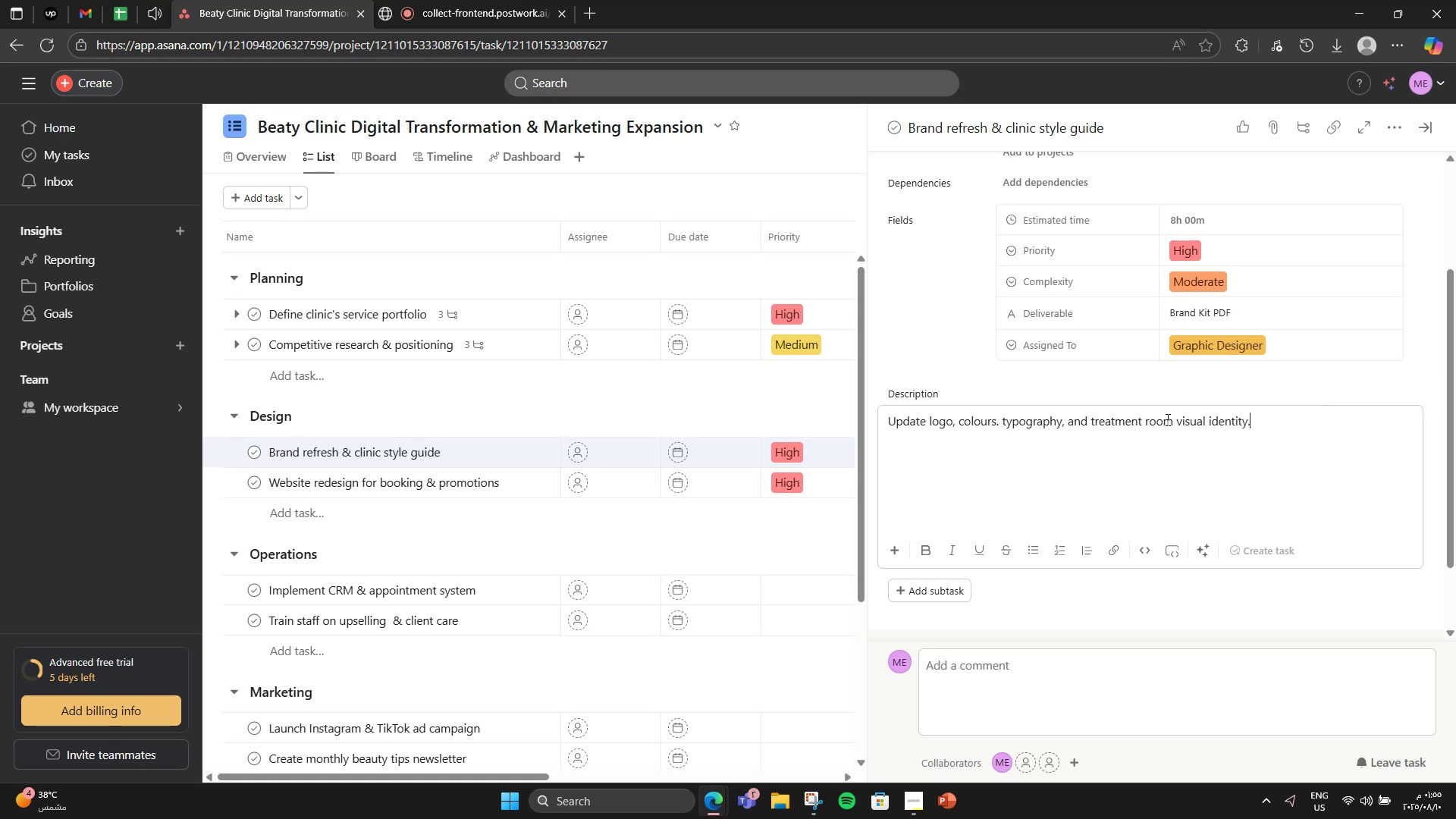 
scroll: coordinate [1065, 392], scroll_direction: down, amount: 3.0
 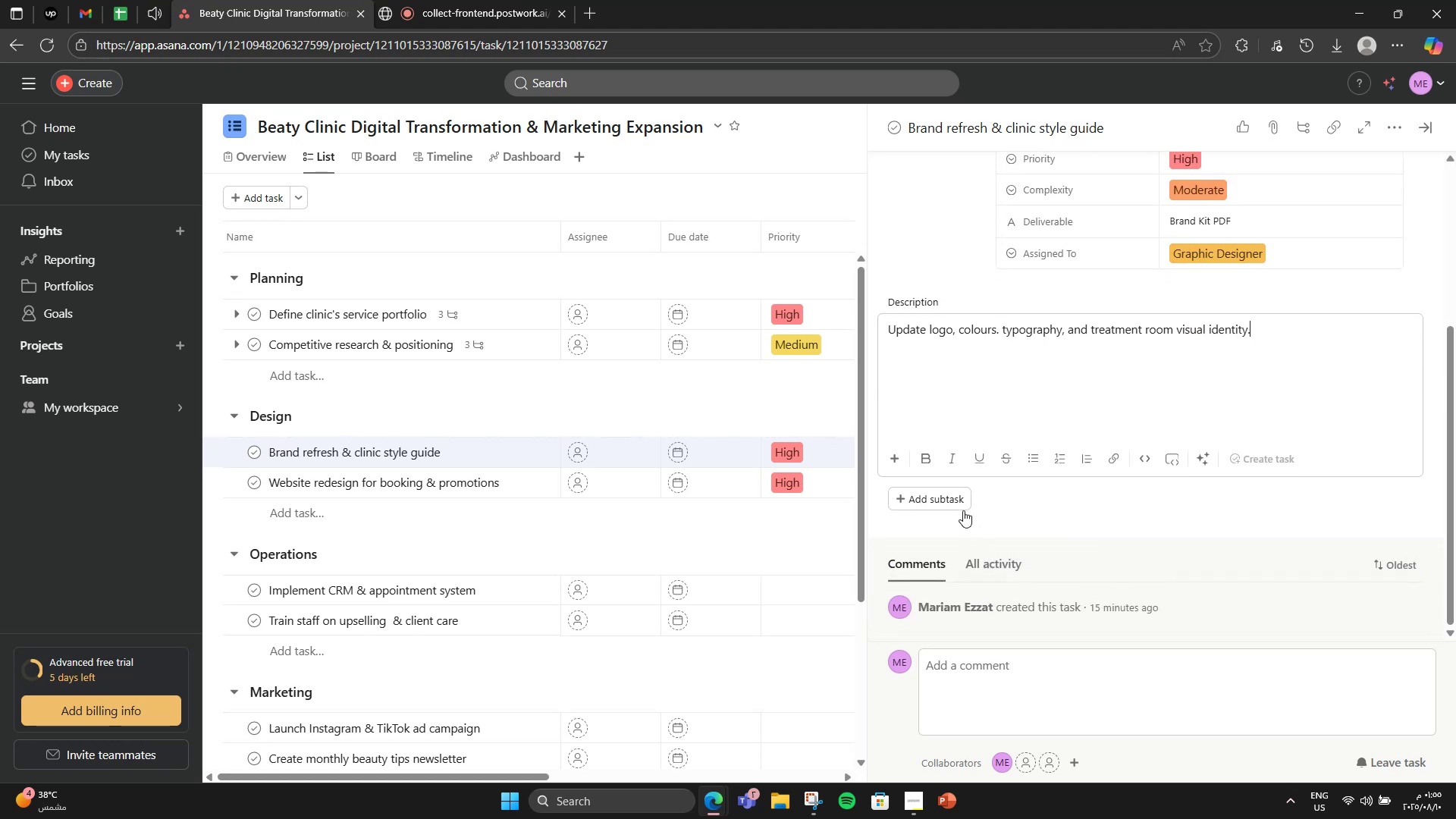 
left_click([963, 509])
 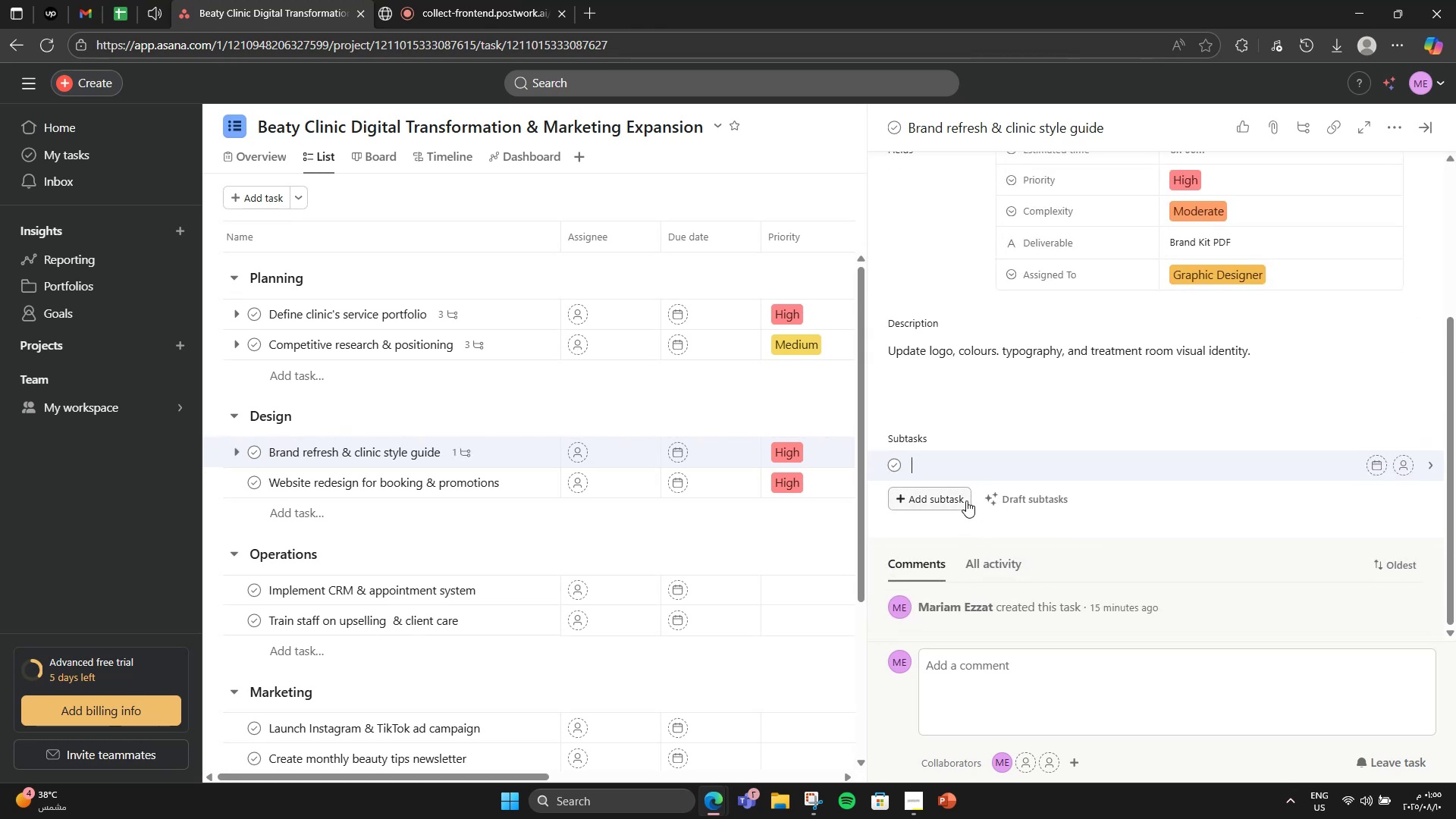 
type(Logo redesign)
 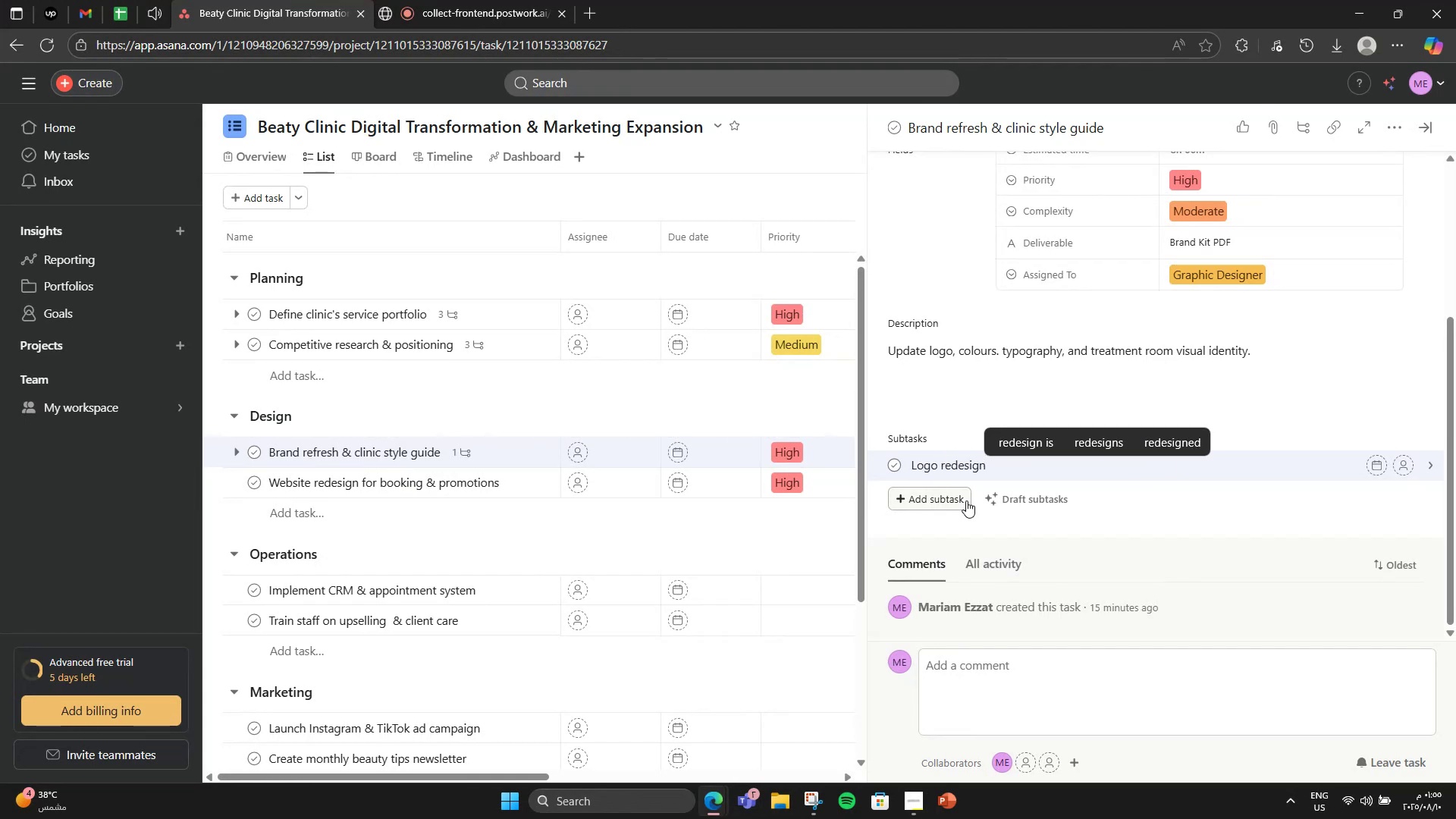 
key(Enter)
 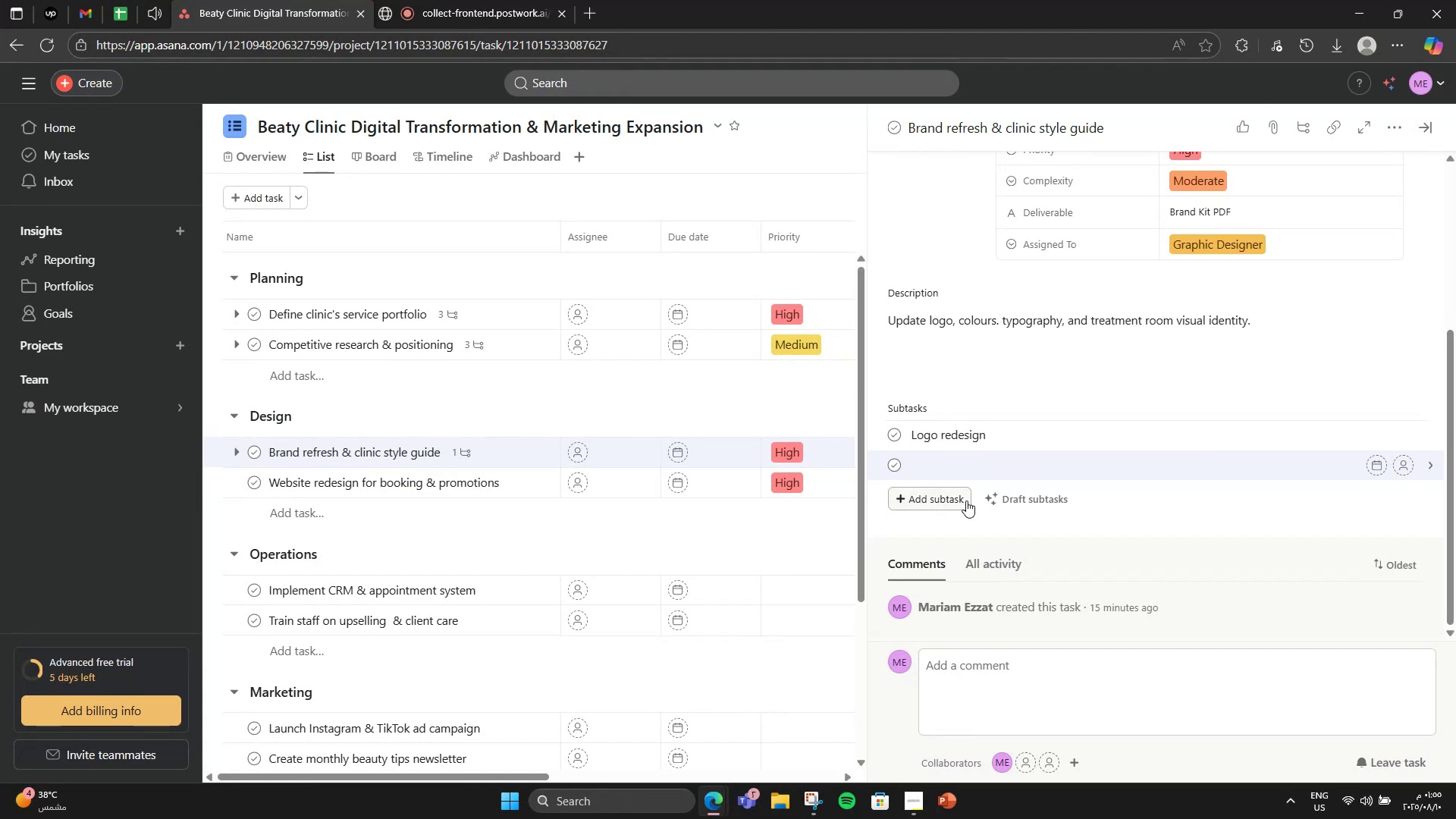 
type(Colout)
key(Backspace)
type(r palette)
 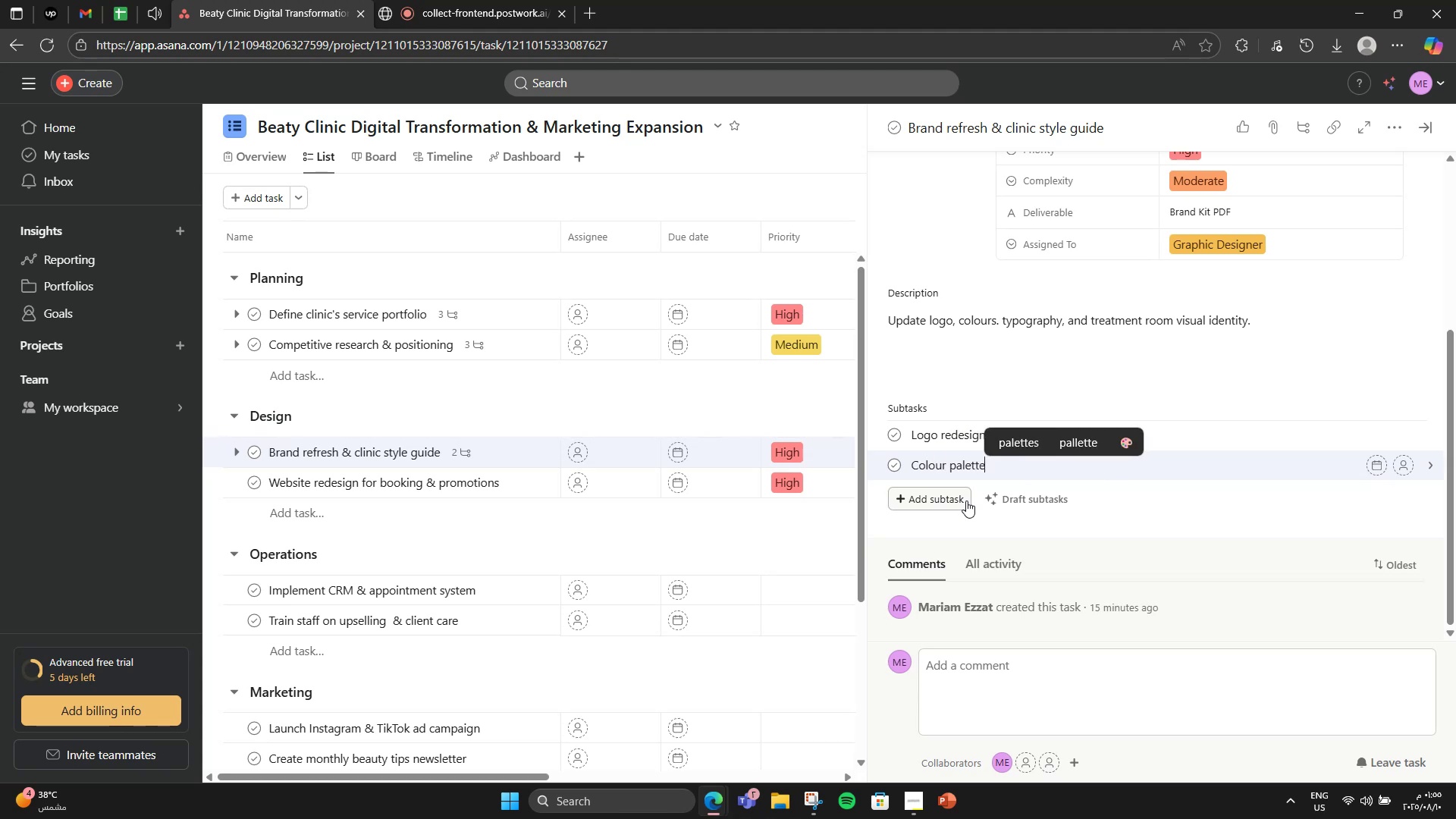 
key(Enter)
 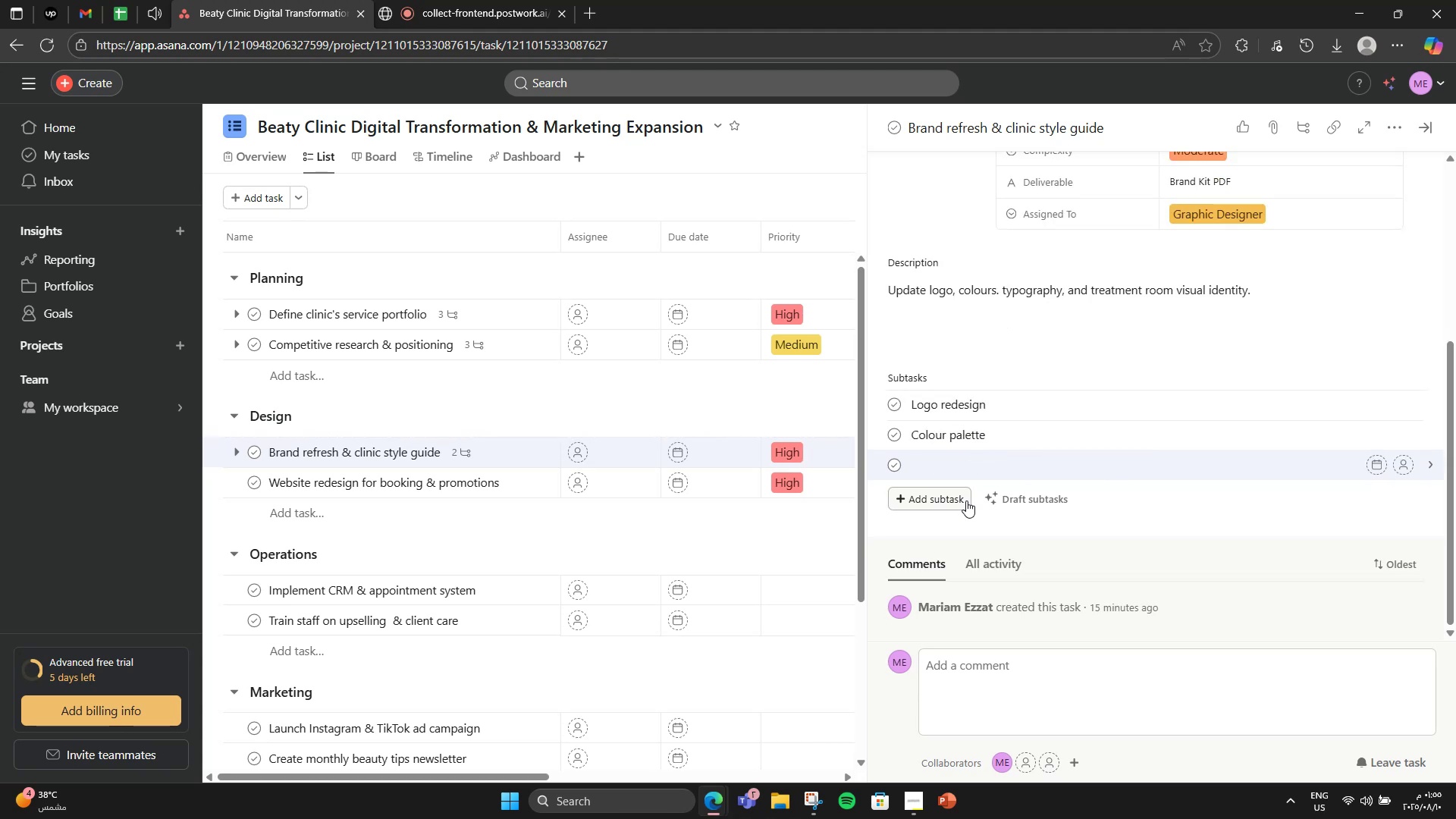 
type(Brand usage guide)
 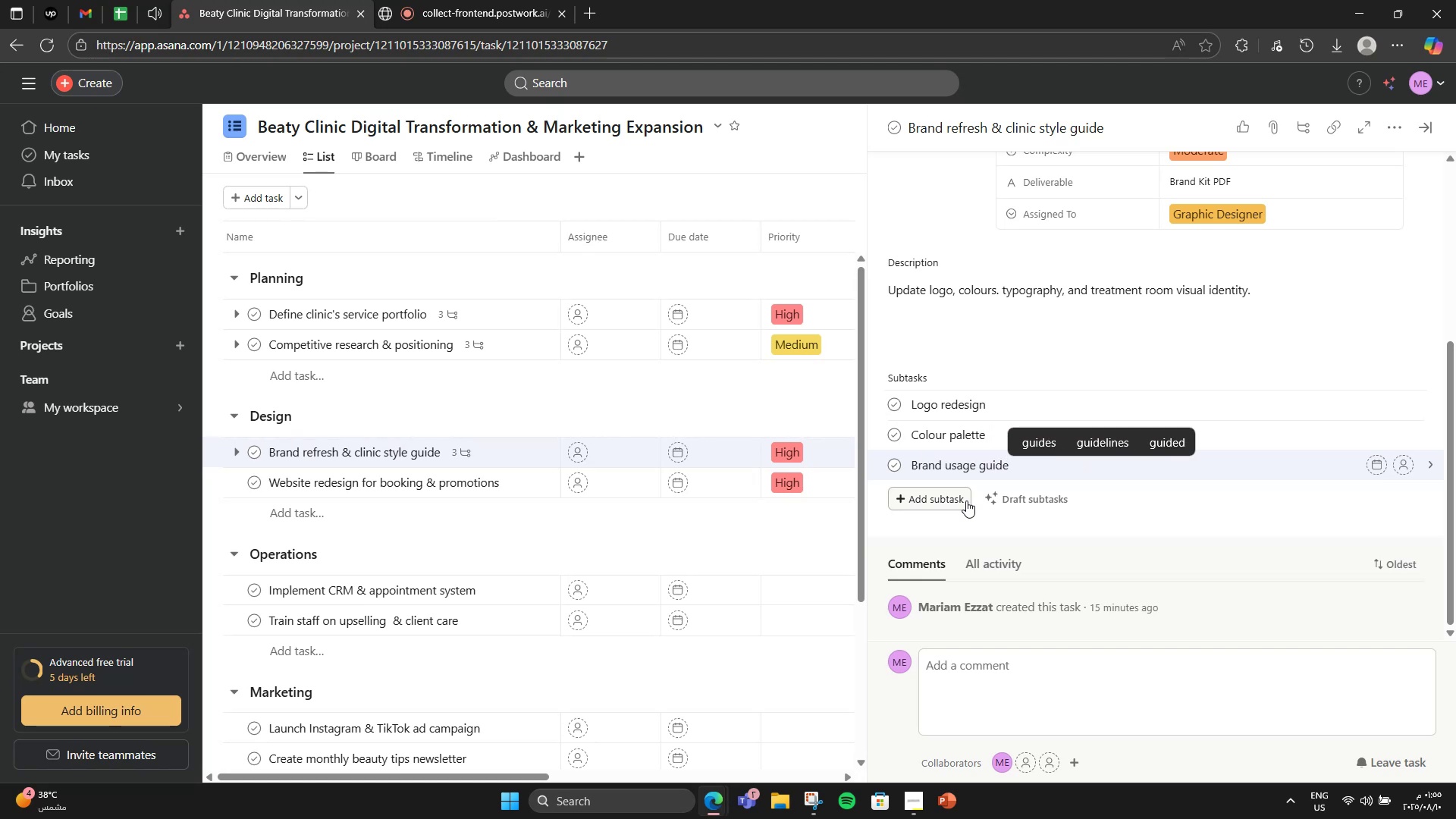 
scroll: coordinate [962, 446], scroll_direction: down, amount: 4.0
 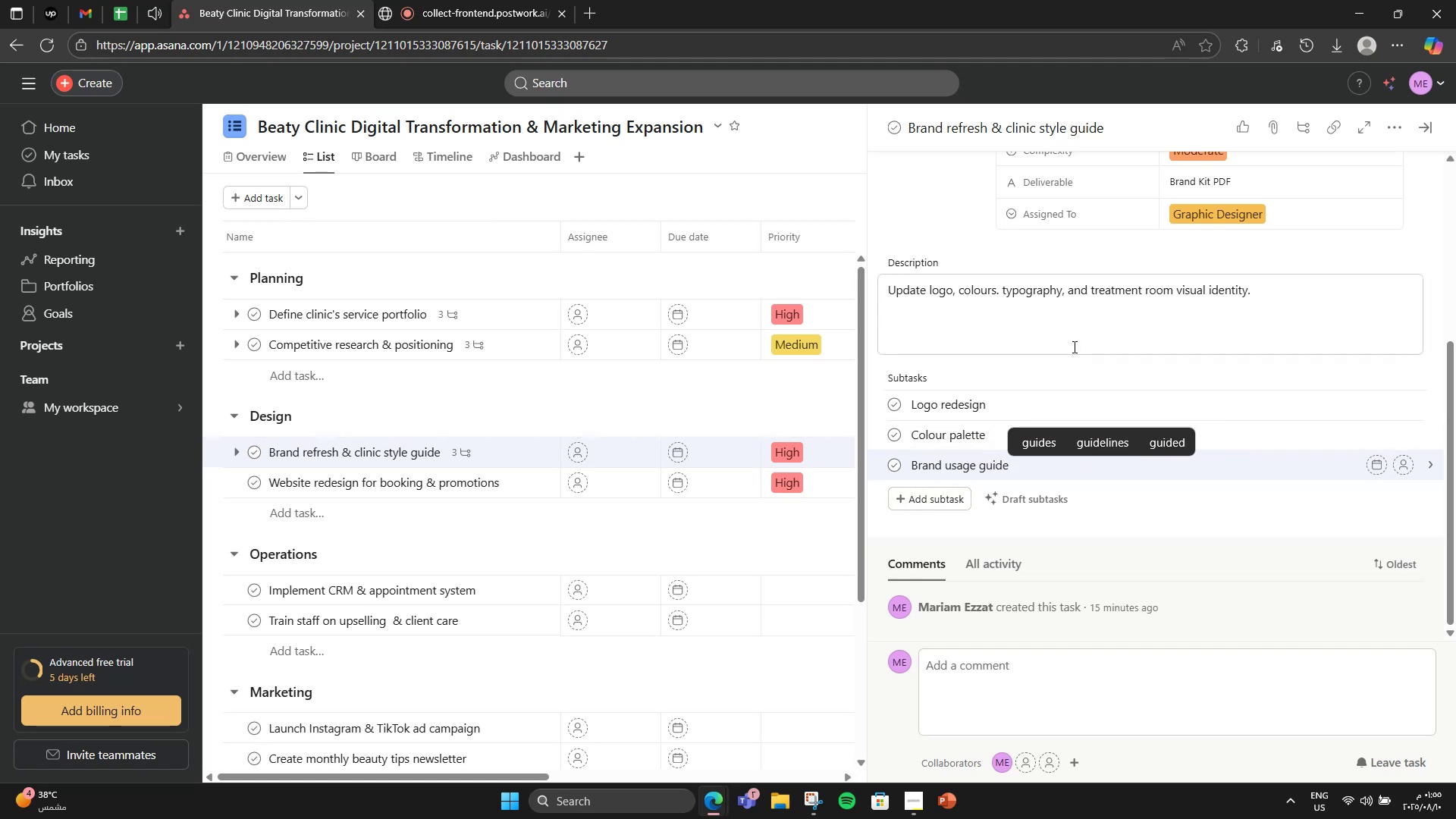 
scroll: coordinate [1067, 344], scroll_direction: up, amount: 2.0
 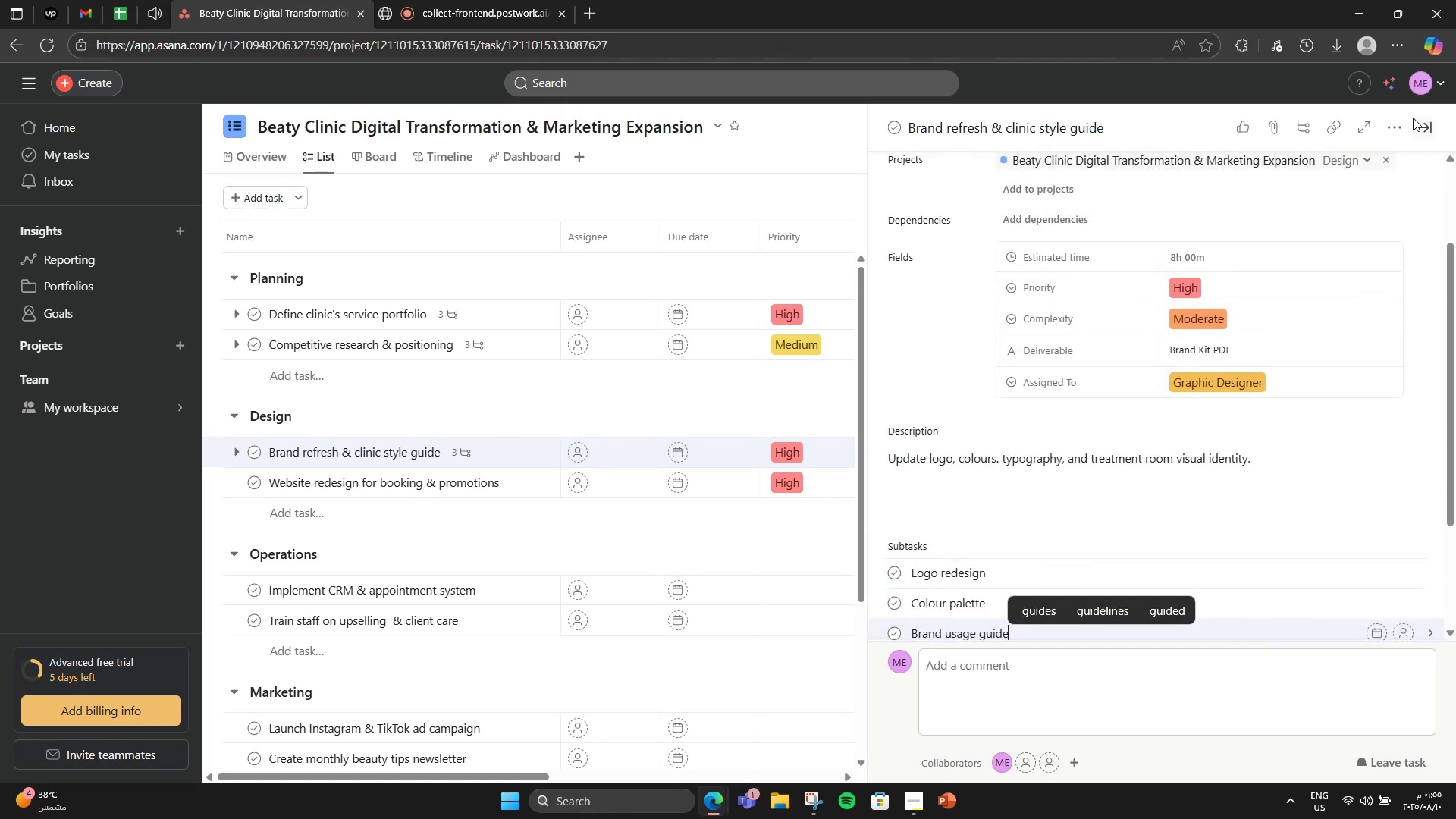 
left_click([1395, 125])
 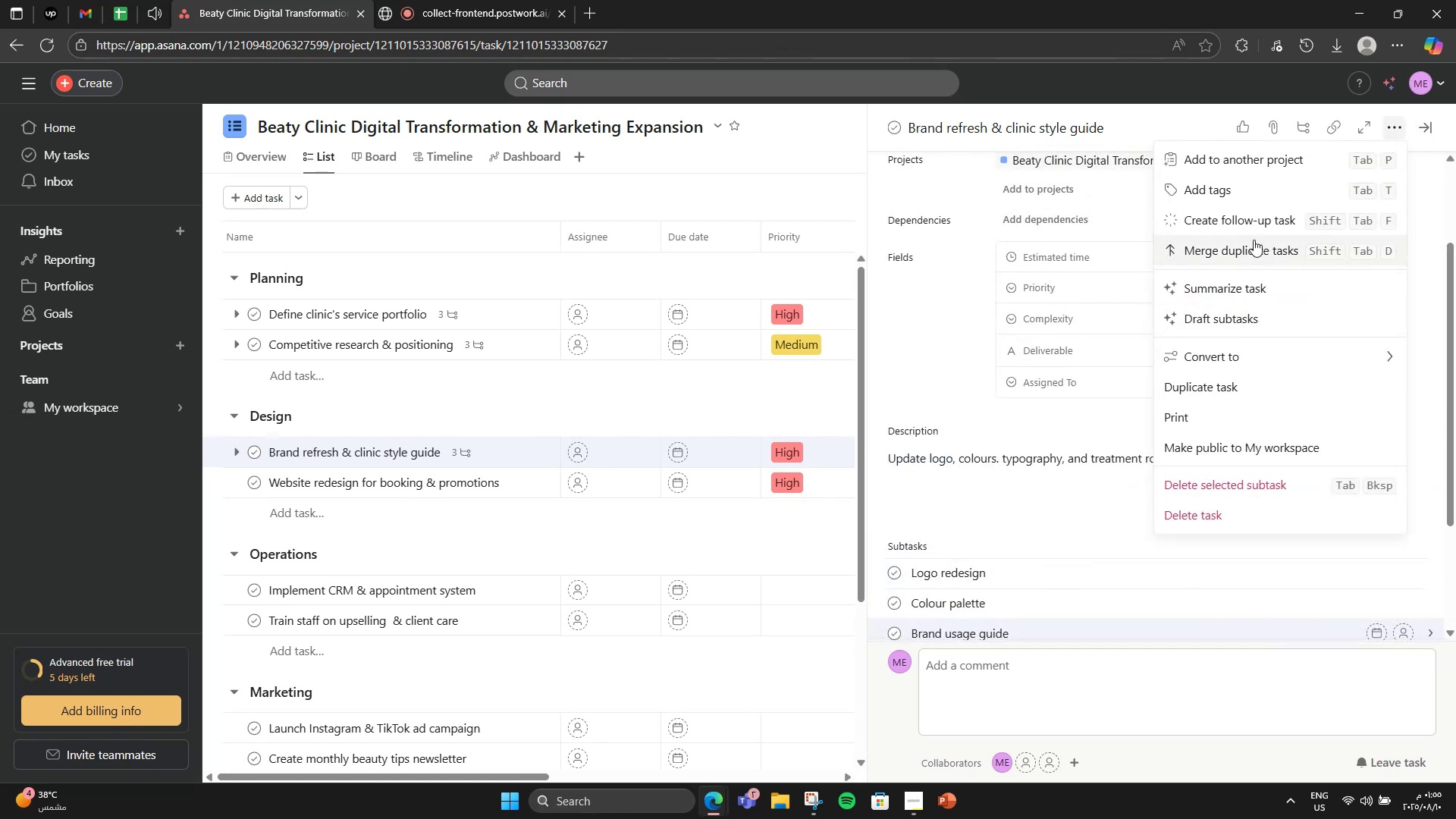 
left_click([1238, 195])
 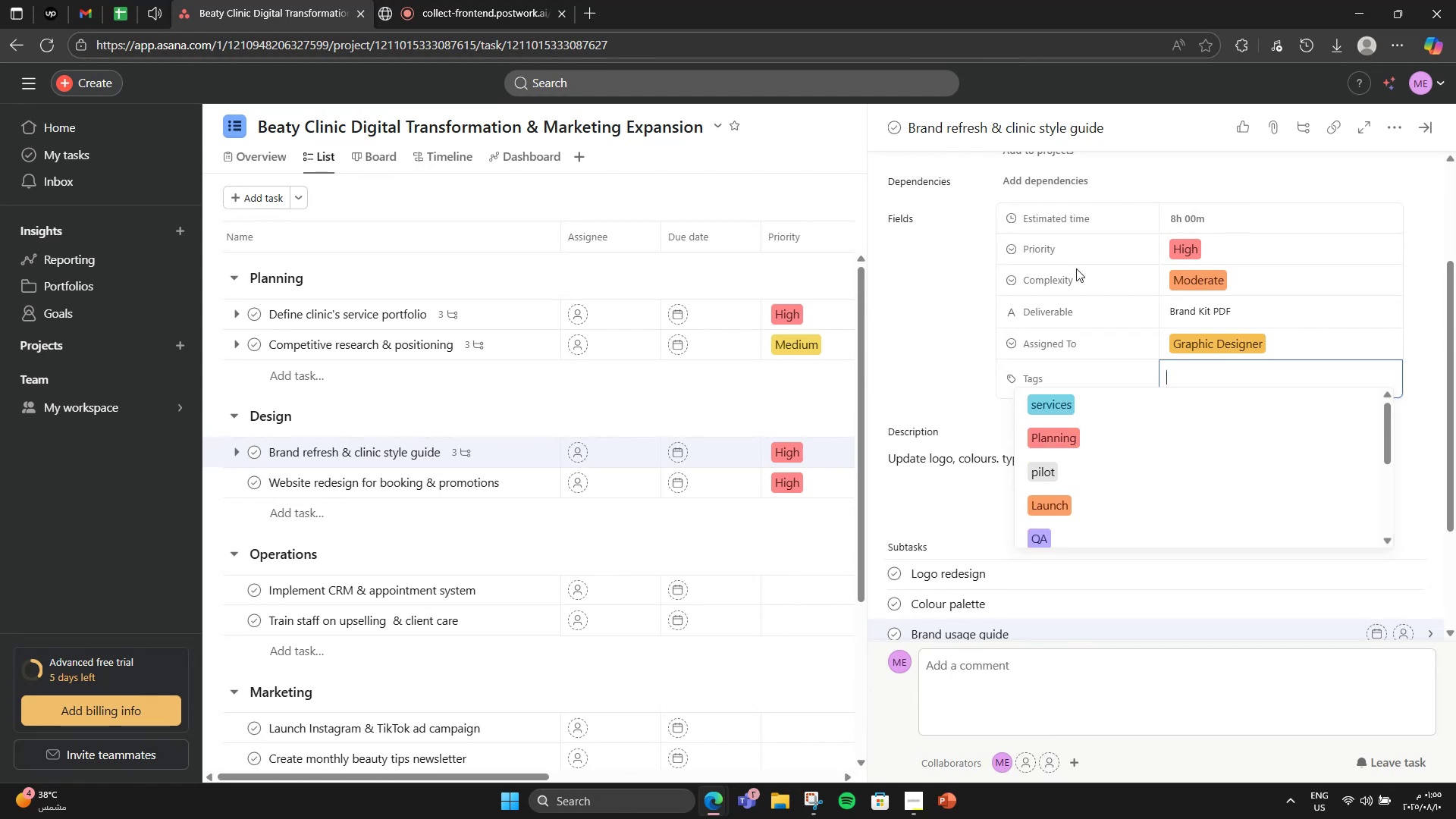 
type(design)
 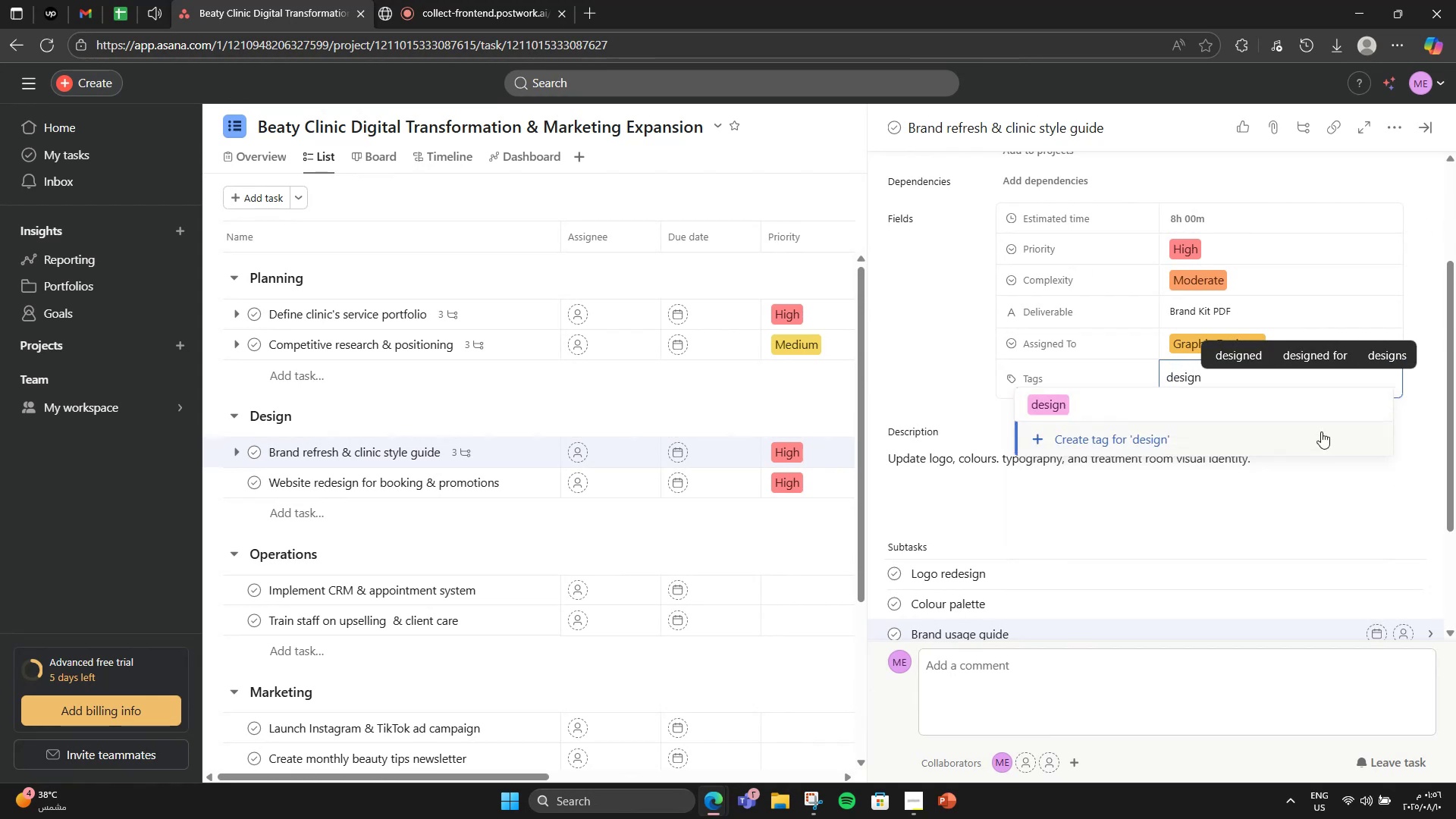 
left_click([1307, 402])
 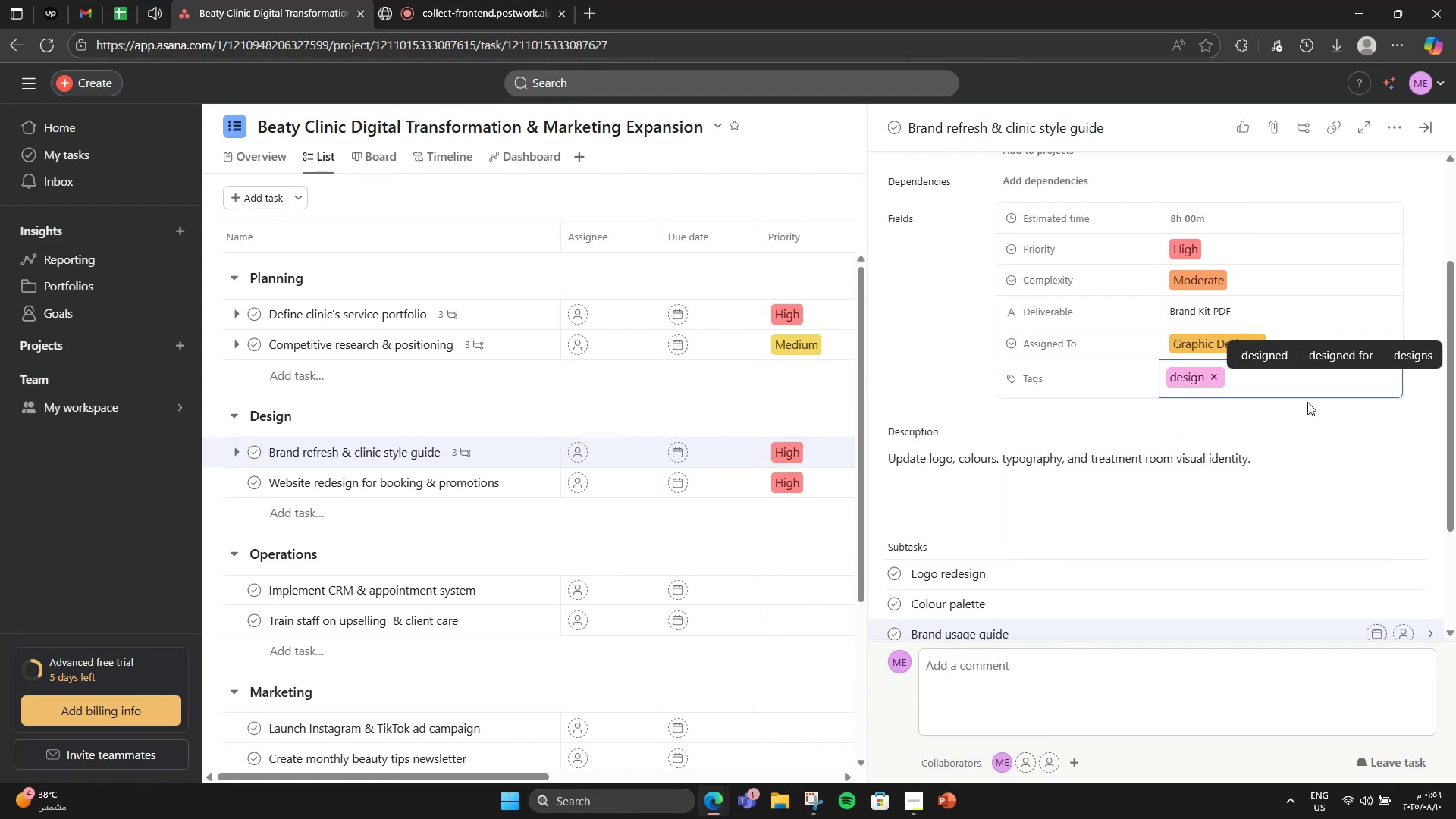 
type(brandin)
 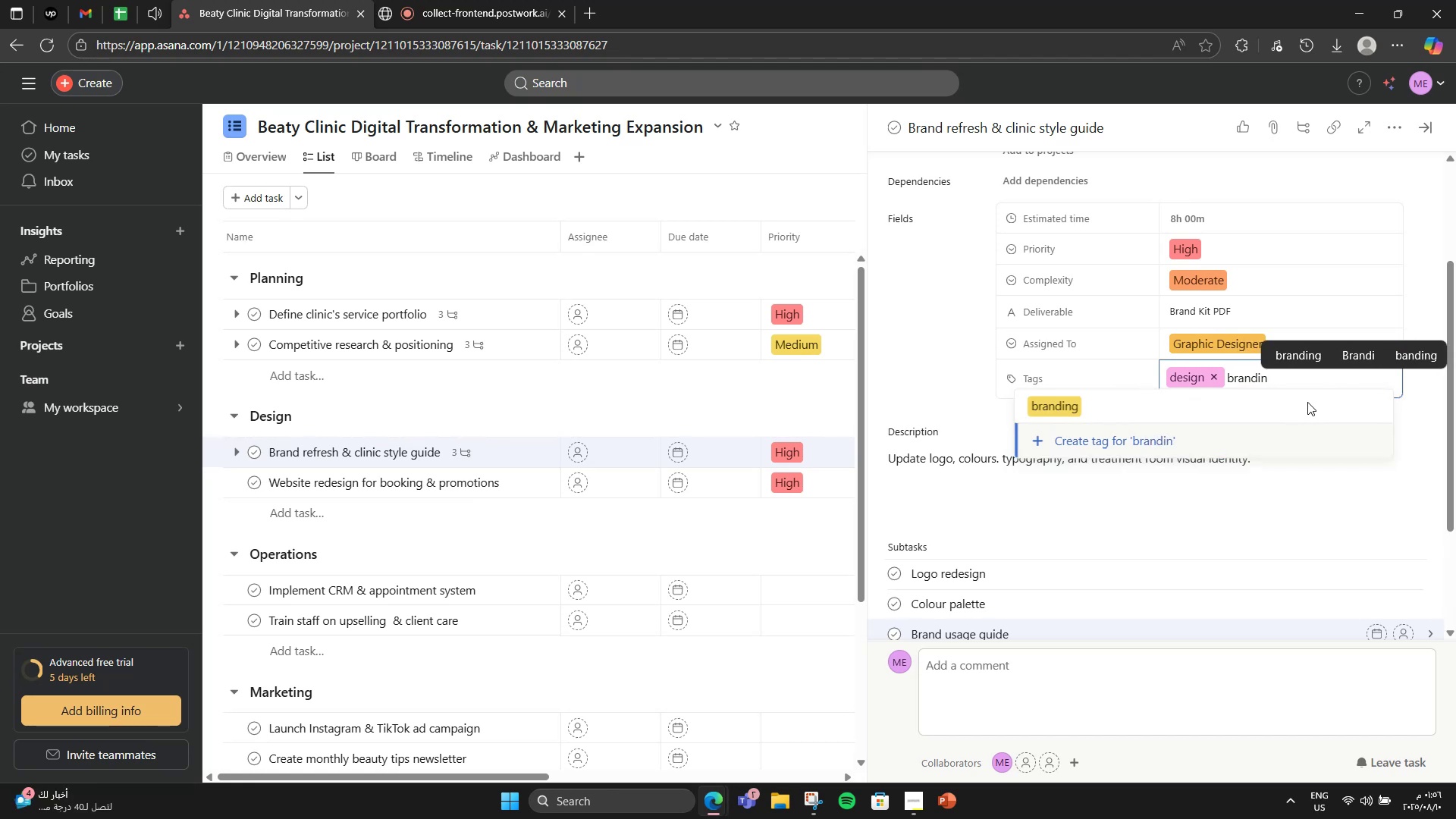 
left_click([1307, 401])
 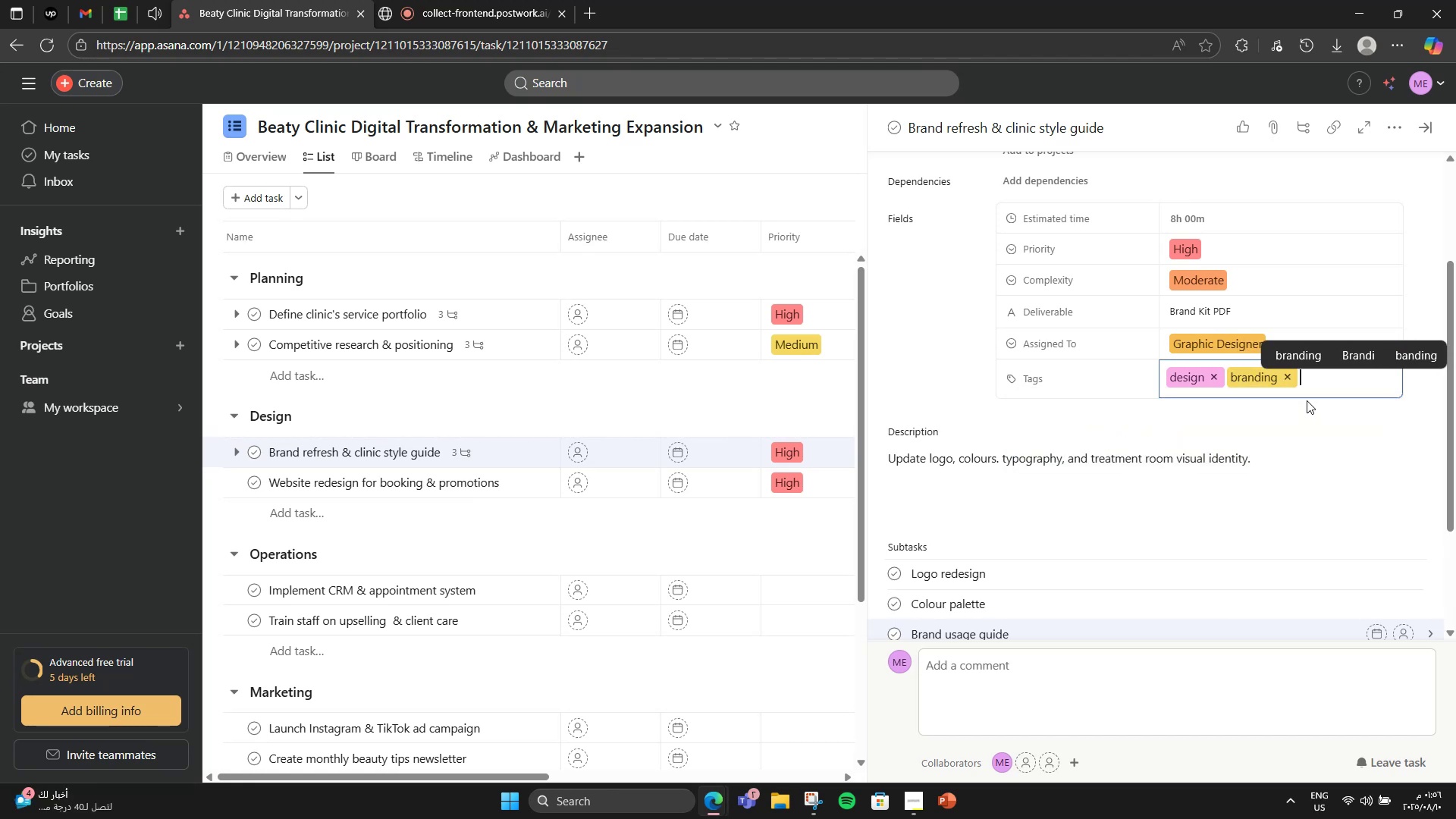 
type(styleguide)
 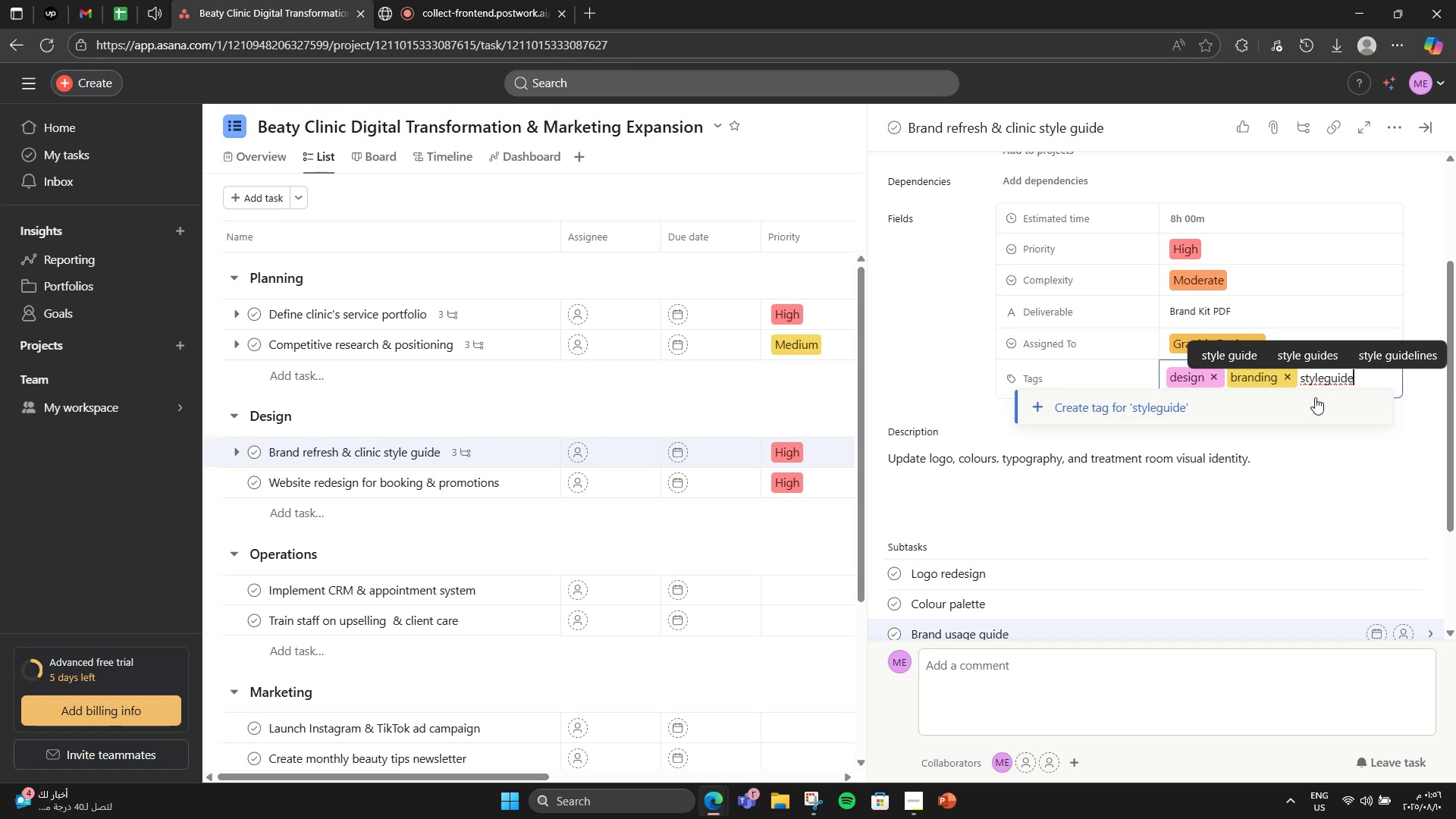 
left_click([1315, 397])
 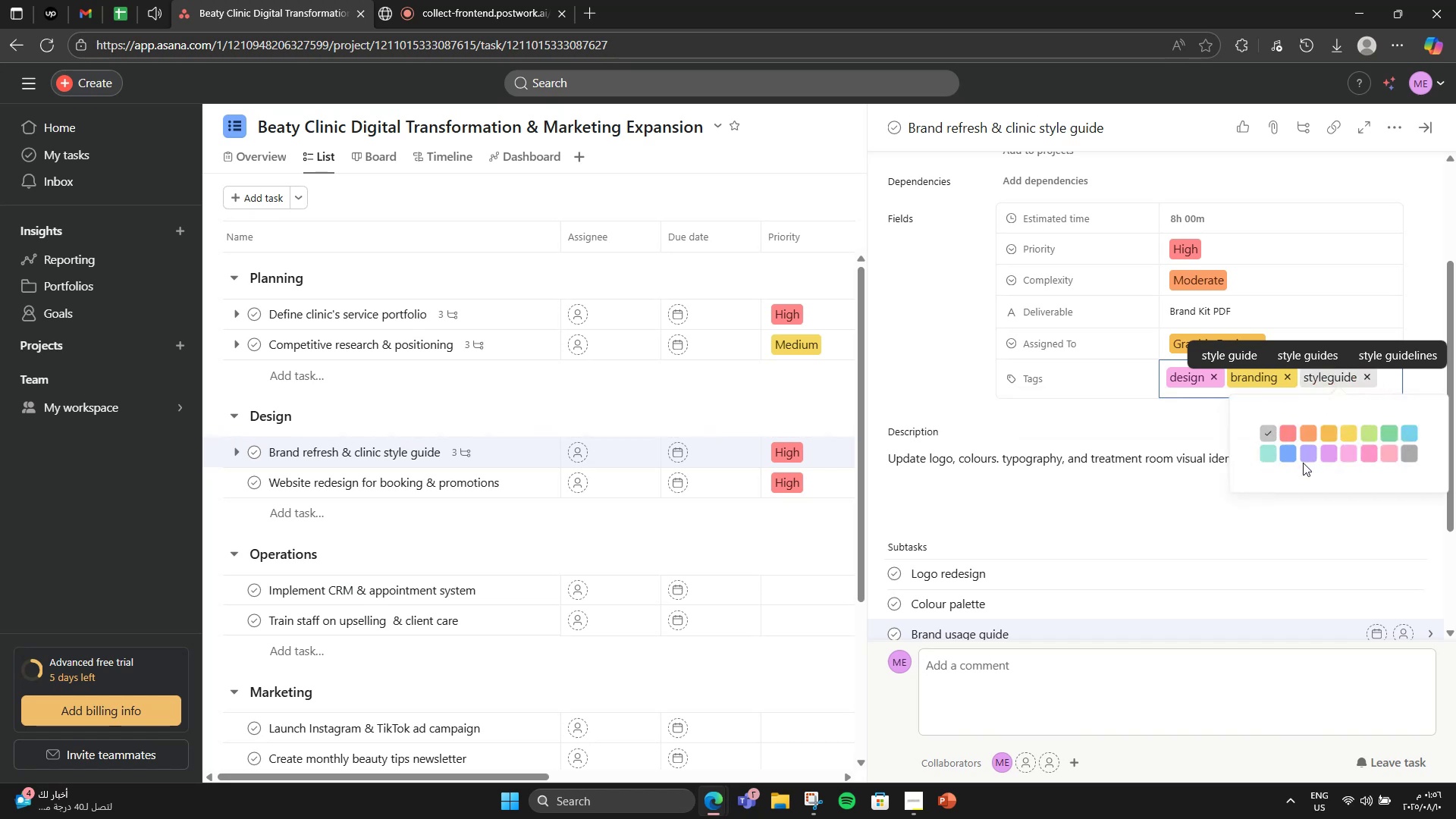 
left_click([1303, 457])
 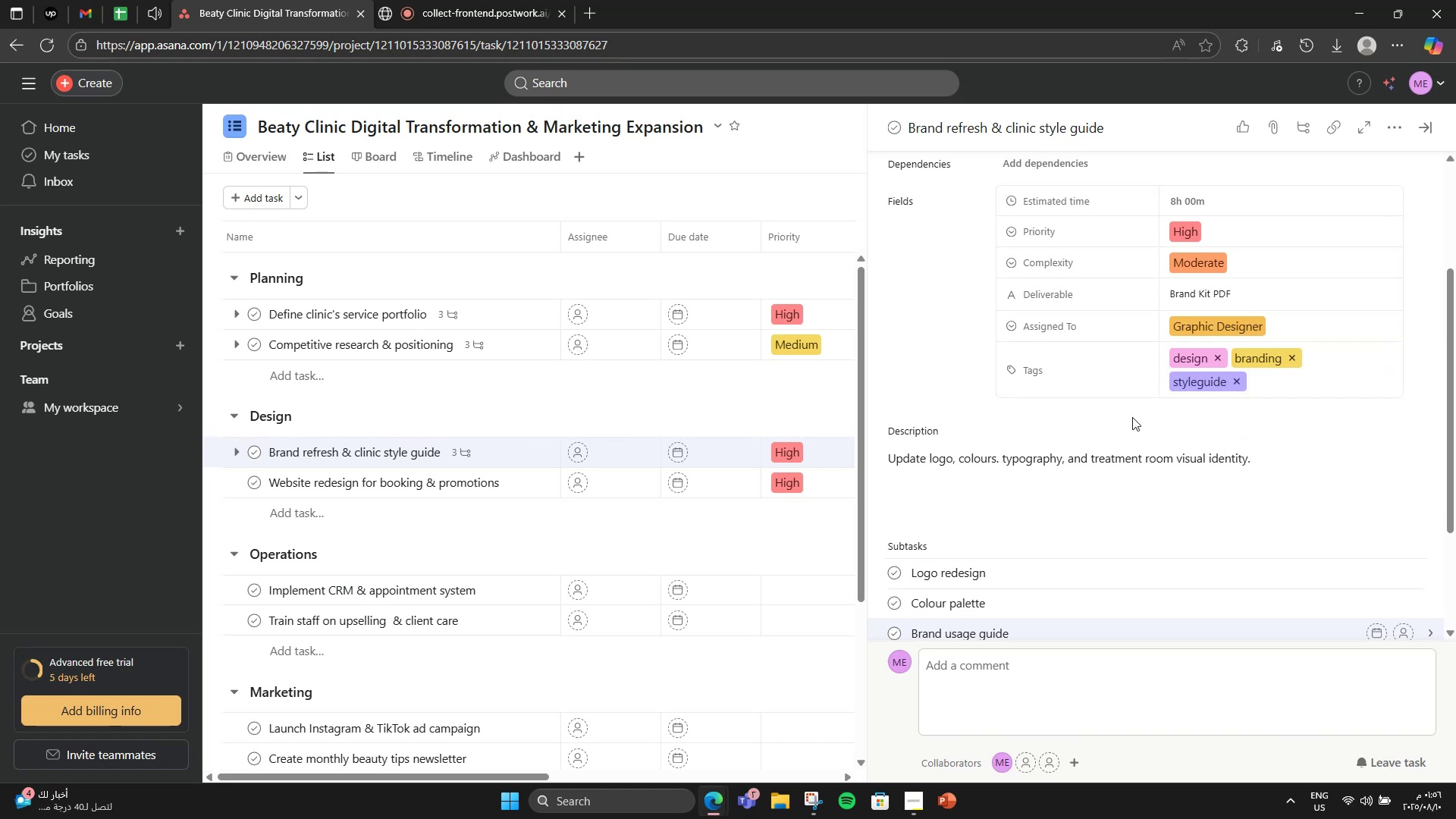 
scroll: coordinate [1056, 466], scroll_direction: down, amount: 7.0
 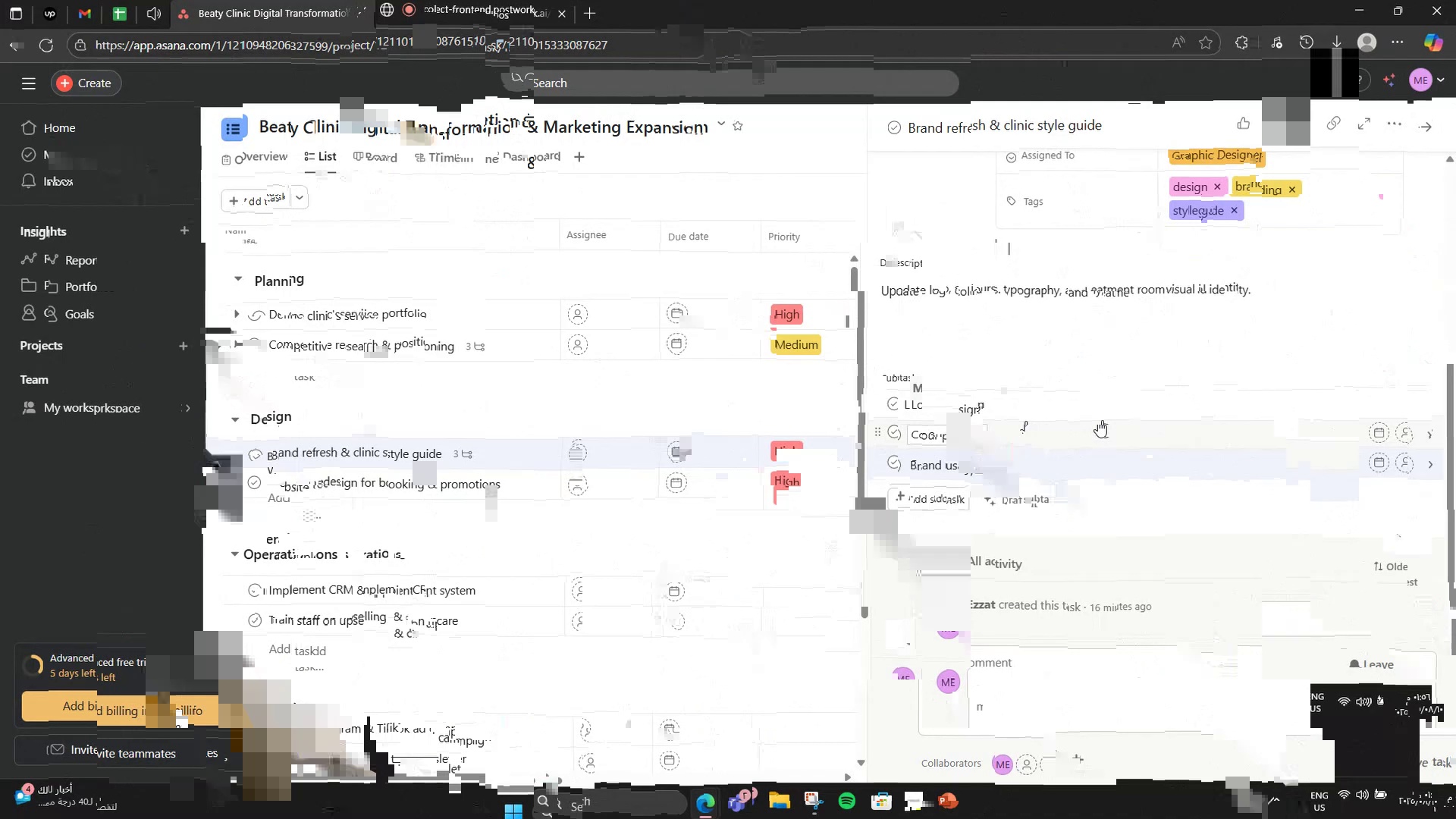 
double_click([517, 489])
 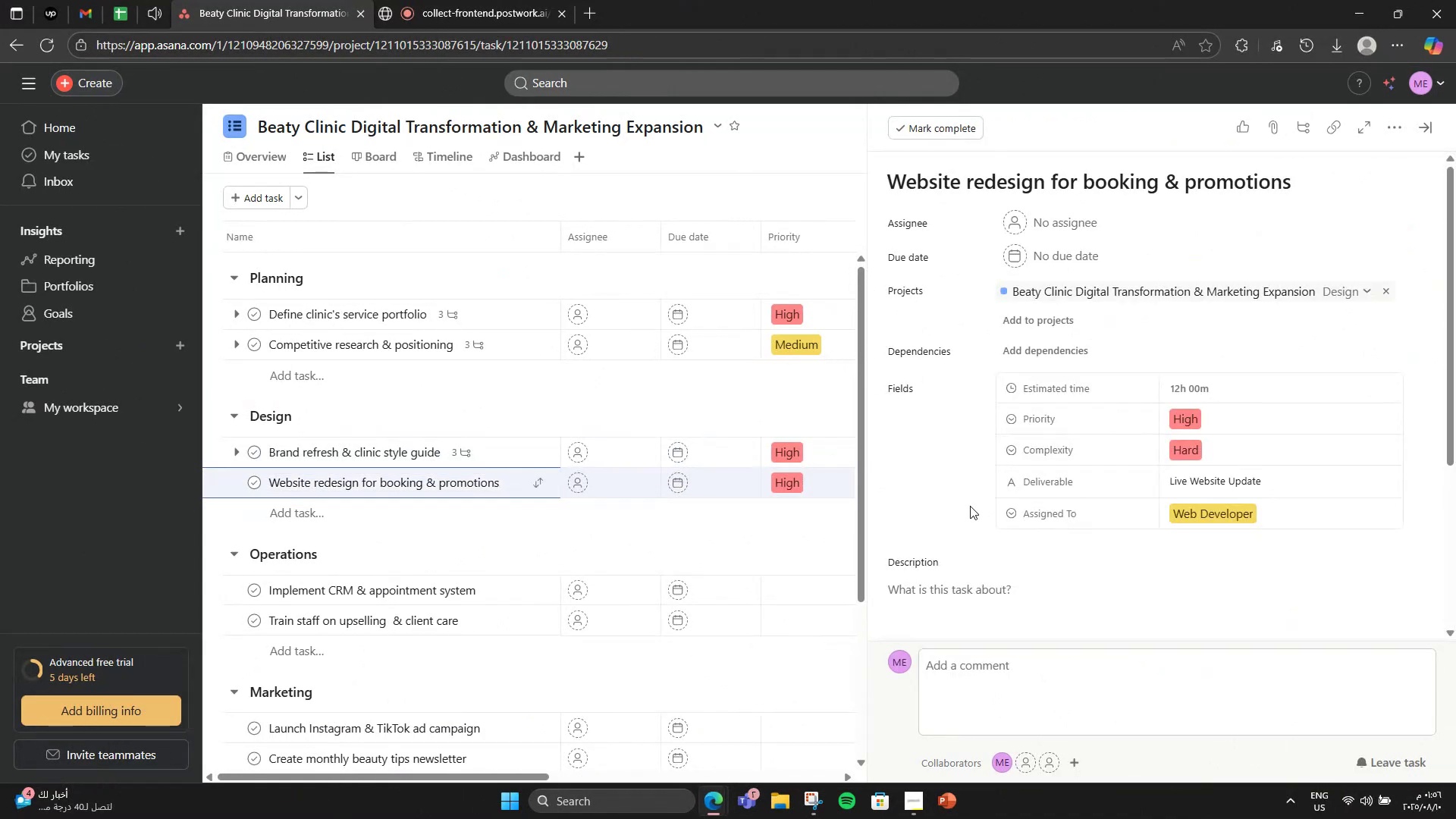 
scroll: coordinate [1061, 502], scroll_direction: down, amount: 3.0
 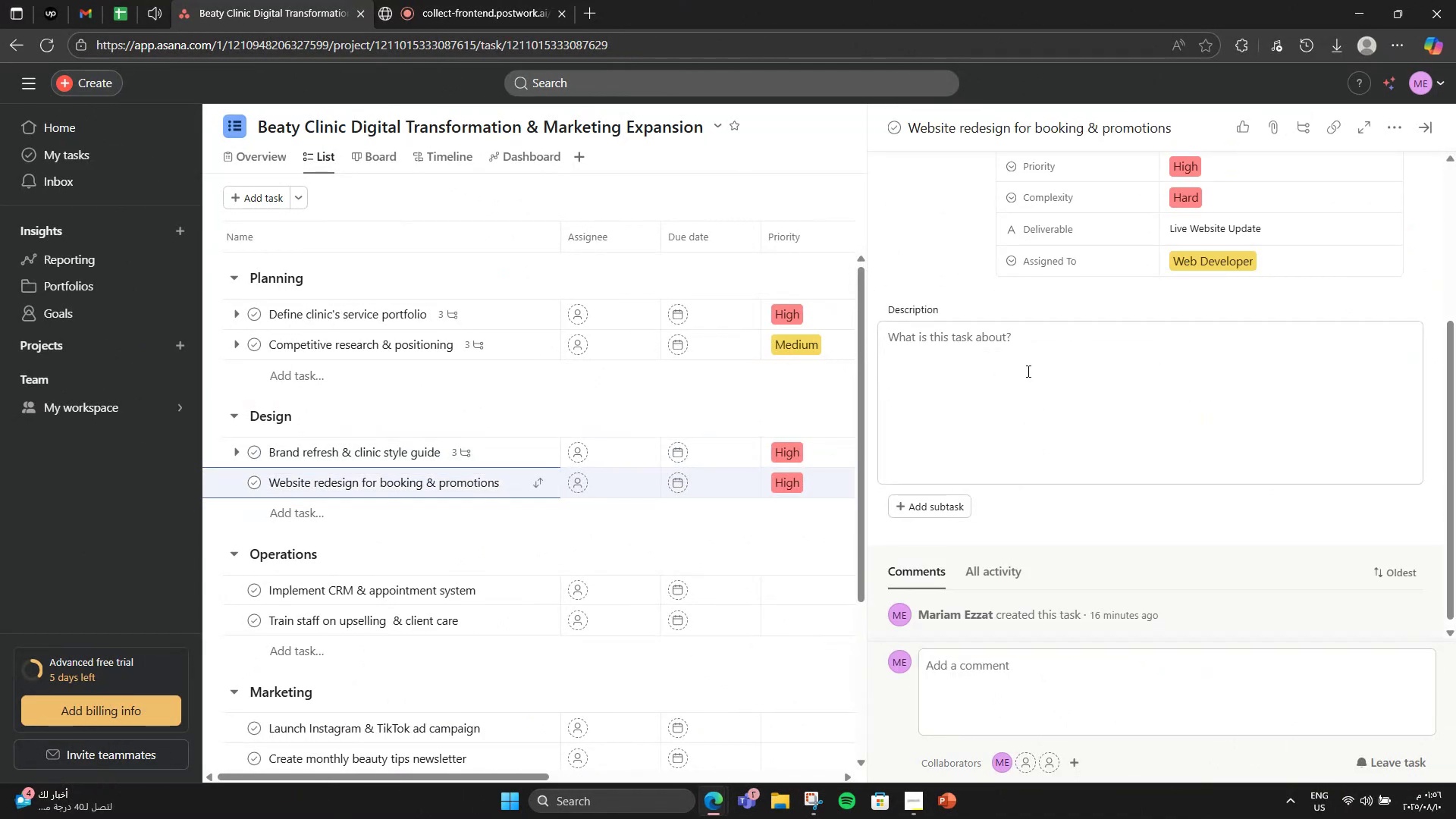 
left_click([1027, 371])
 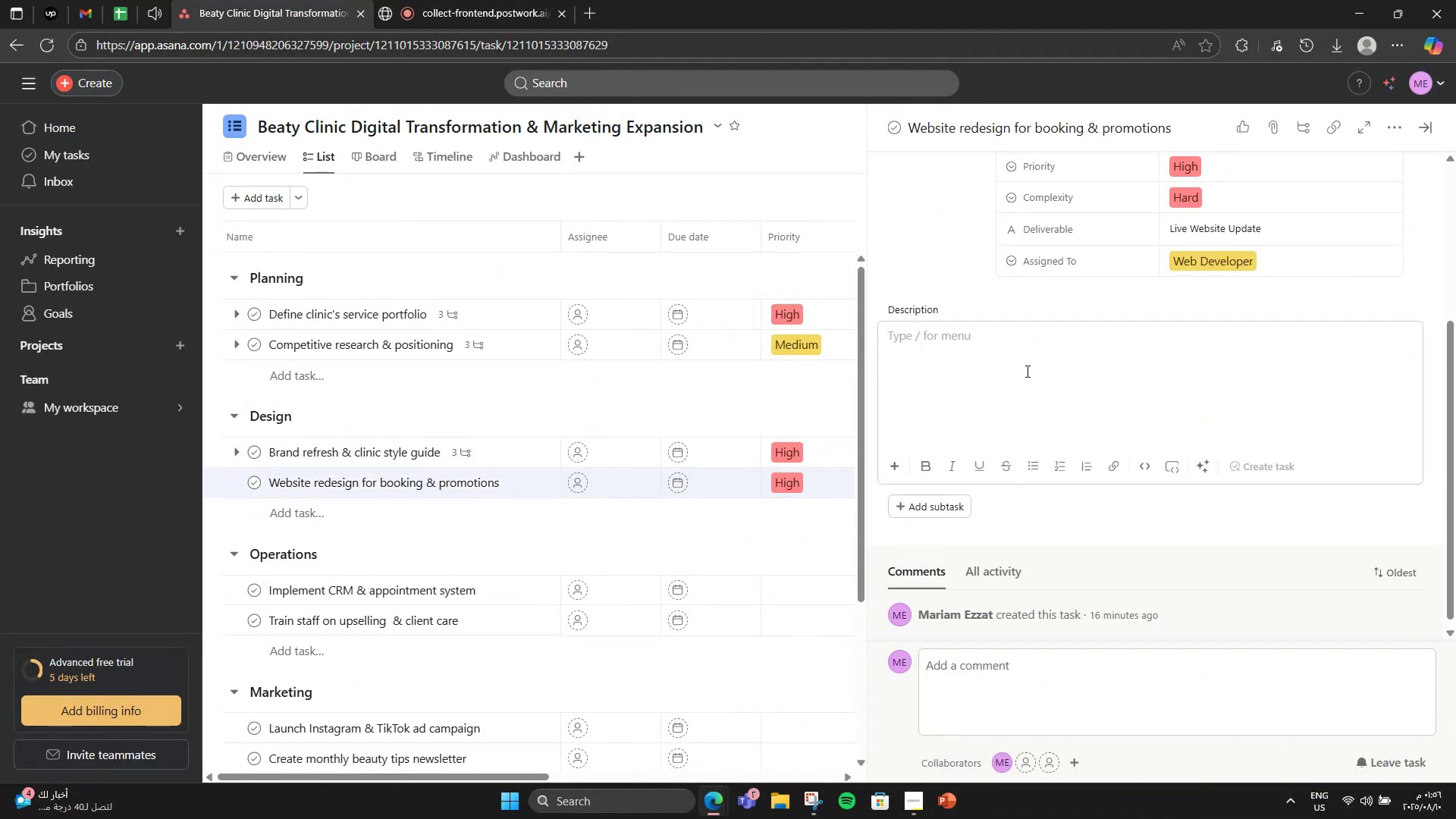 
wait(5.58)
 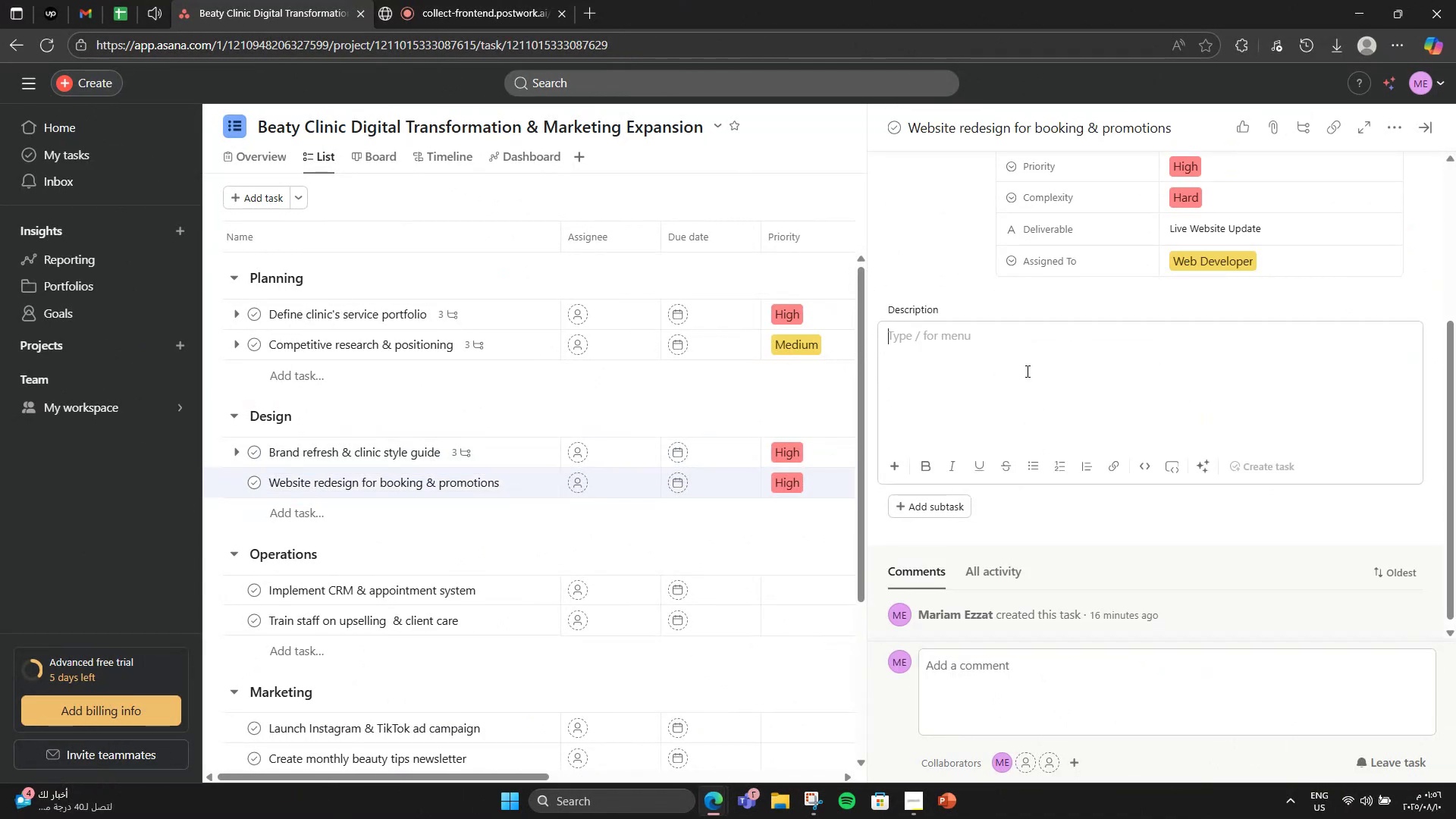 
type(Modernize website with online booking, service descriptions, and promotionall )
key(Backspace)
key(Backspace)
type( panel)
key(Backspace)
key(Backspace)
key(Backspace)
key(Backspace)
key(Backspace)
type(n)
key(Backspace)
type(banners/)
key(Backspace)
type(.)
 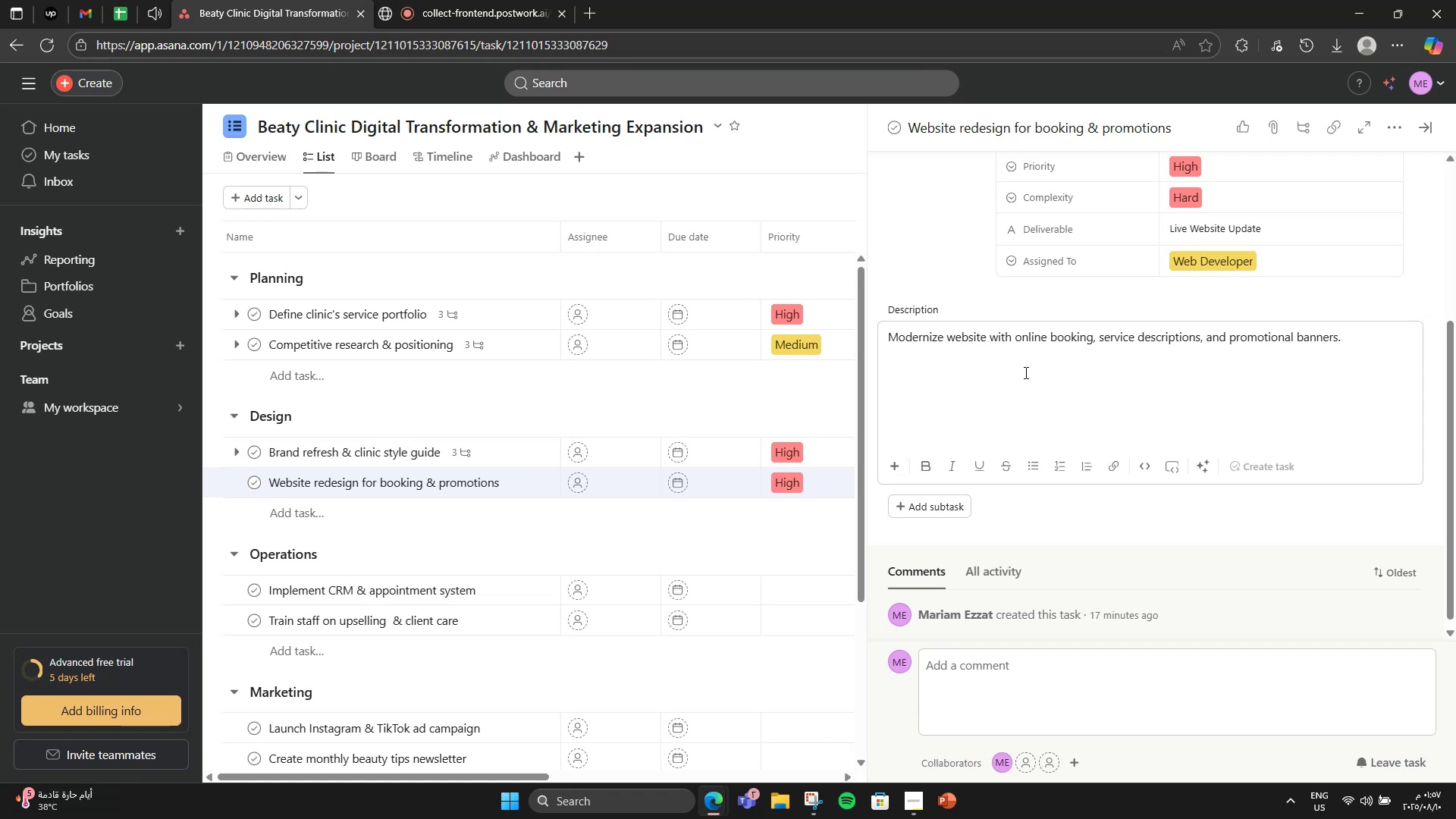 
scroll: coordinate [1025, 372], scroll_direction: down, amount: 3.0
 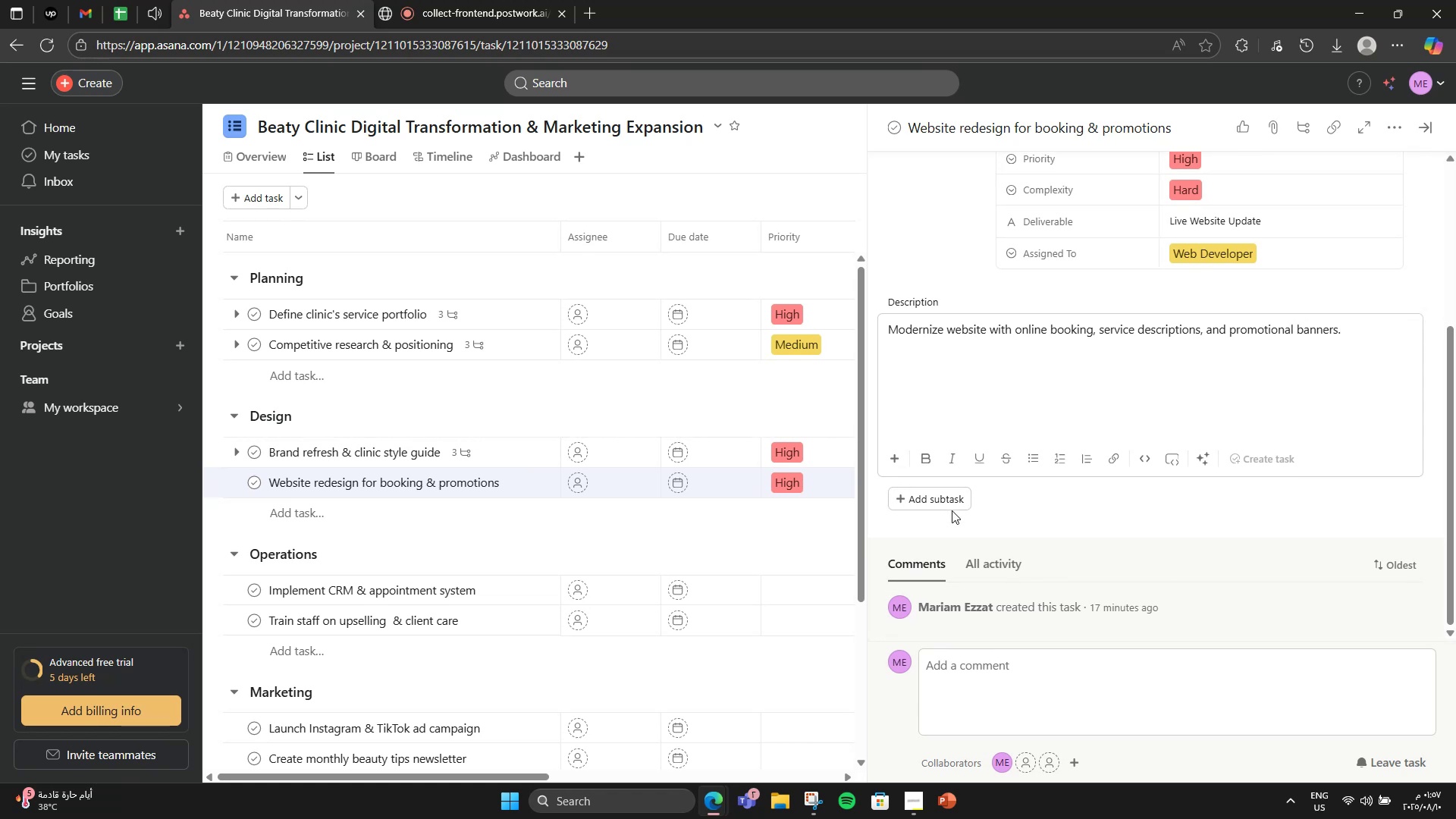 
left_click([953, 499])
 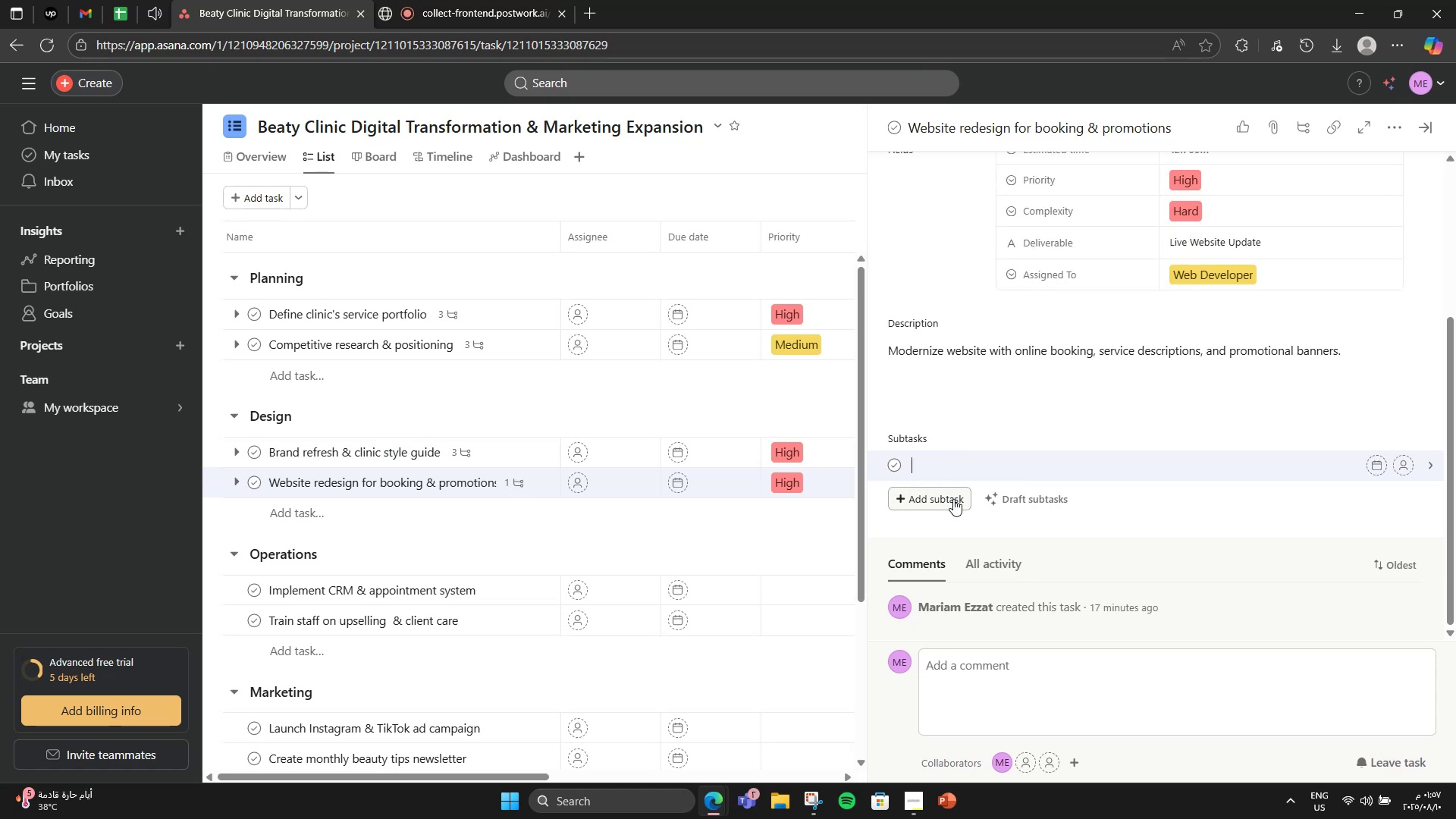 
wait(7.29)
 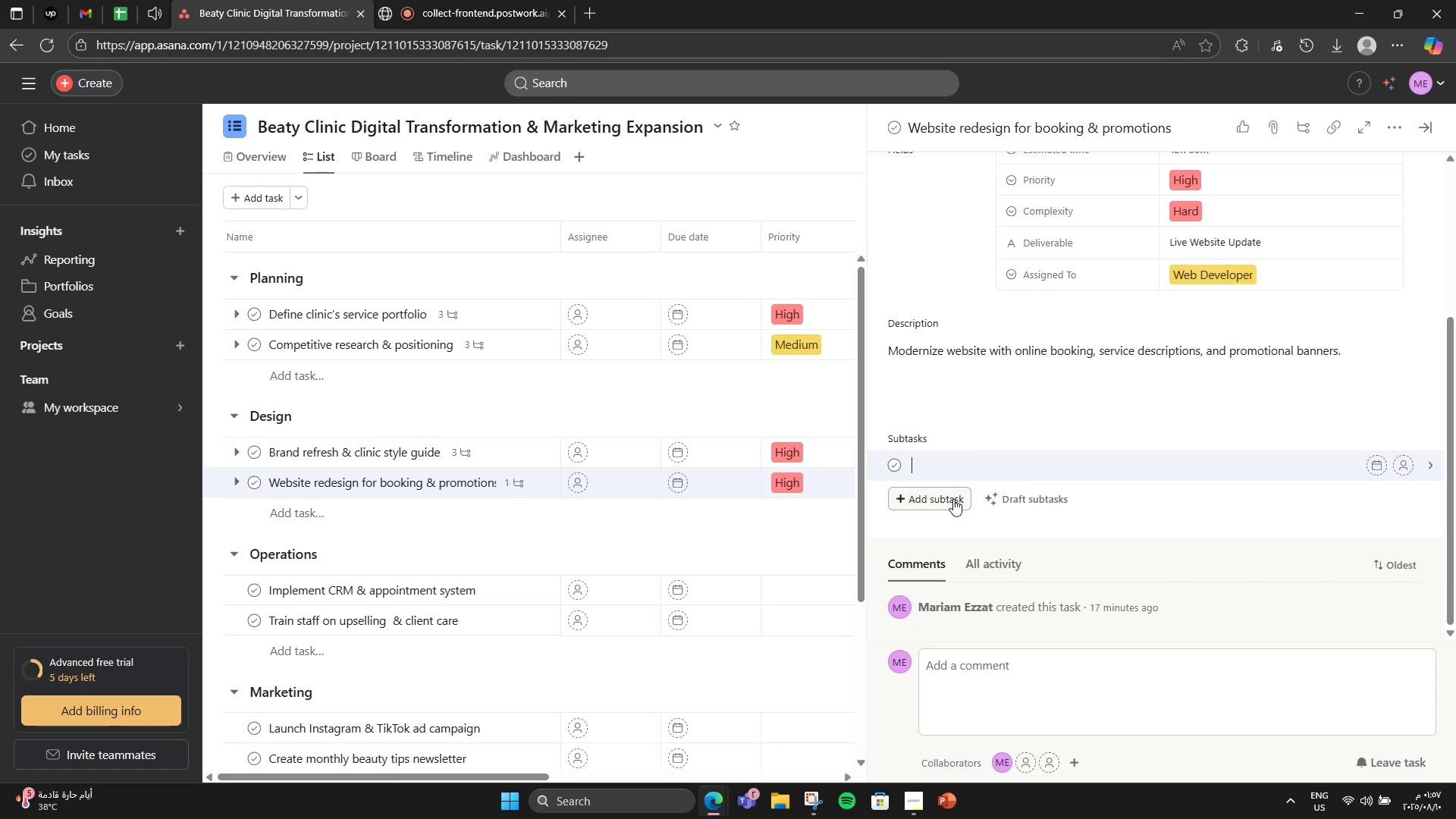 
type(Layout design)
 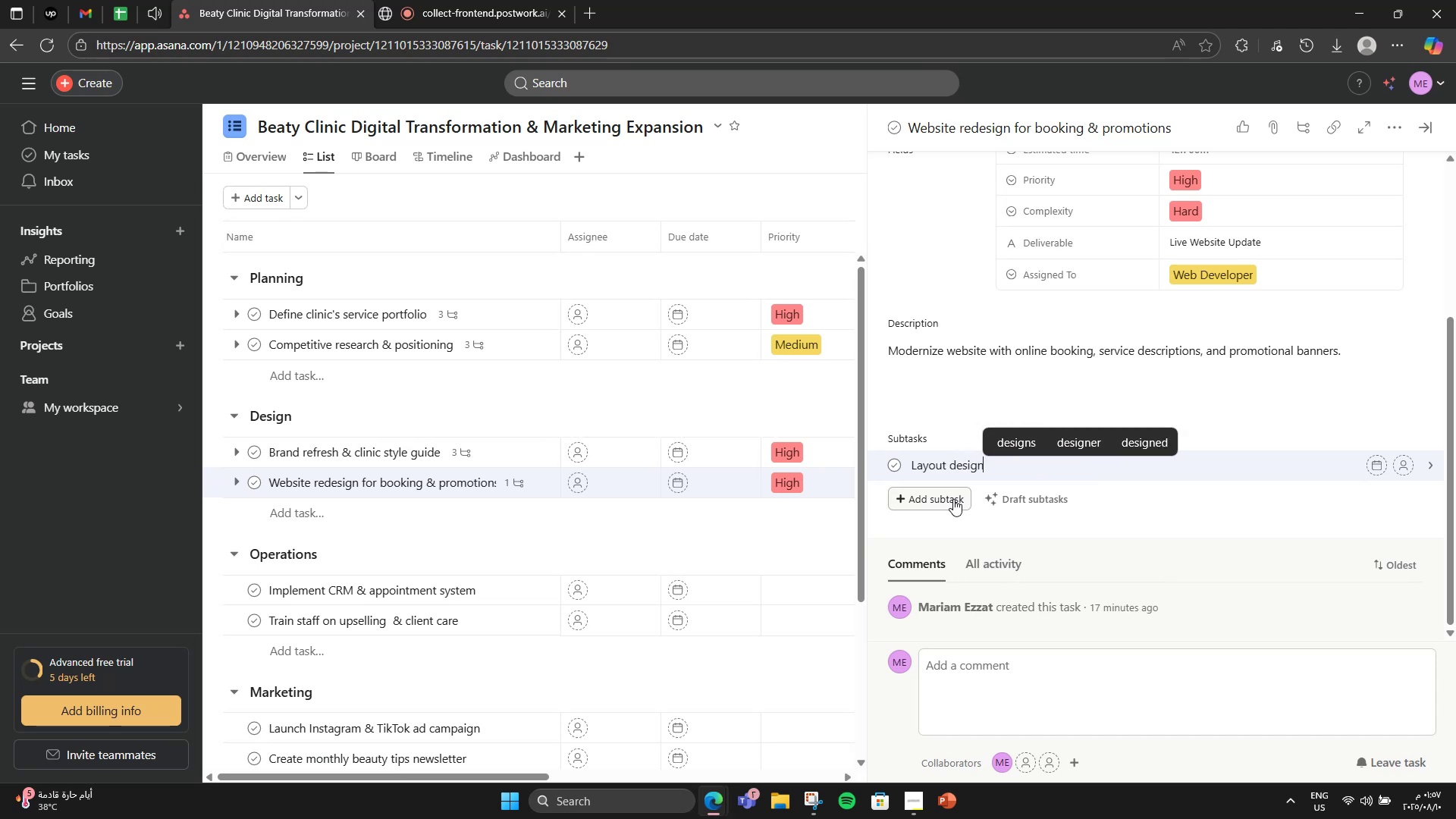 
key(Enter)
 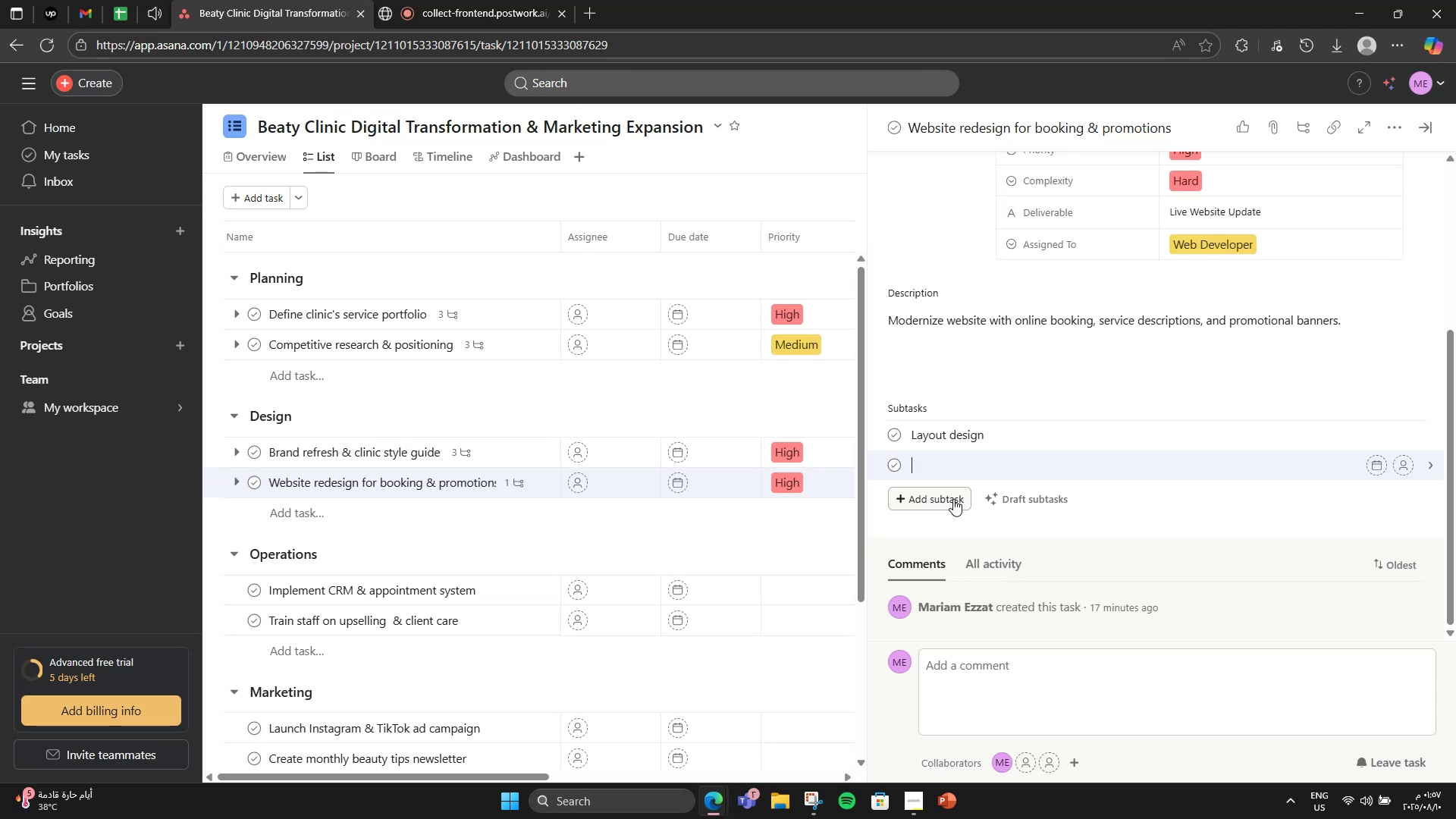 
type(Booking integration)
 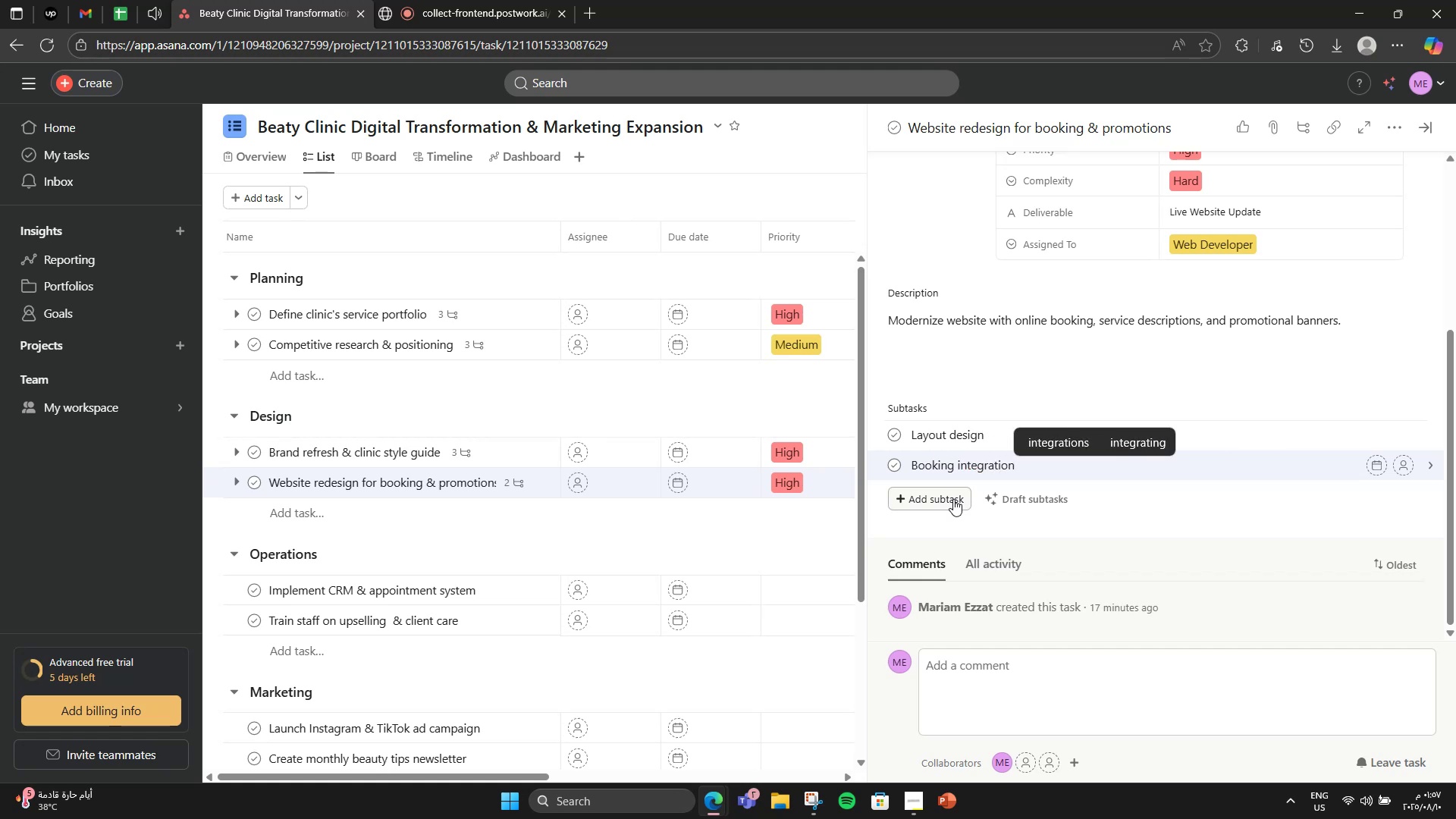 
key(Enter)
 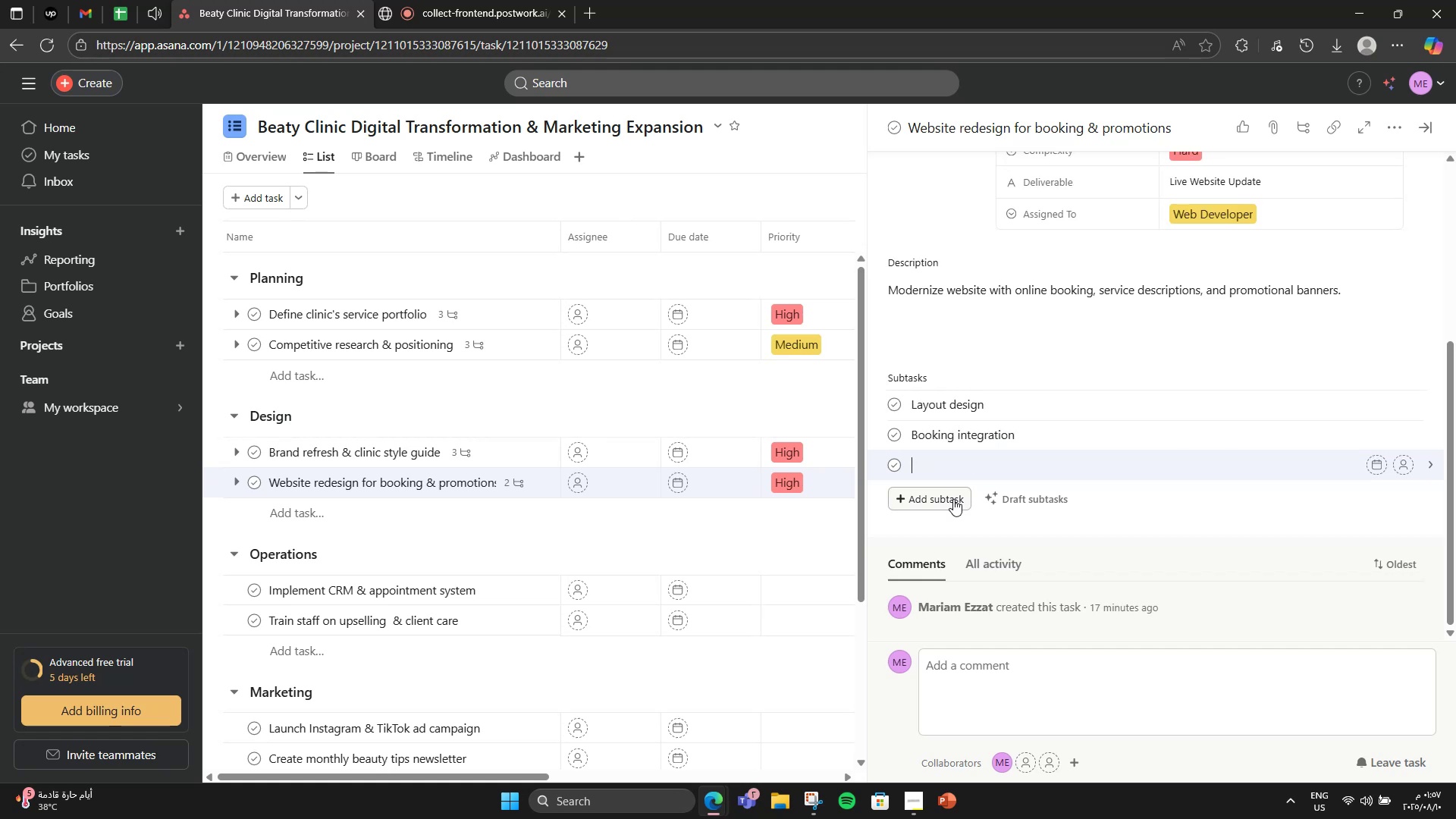 
type(SEO opttimization)
 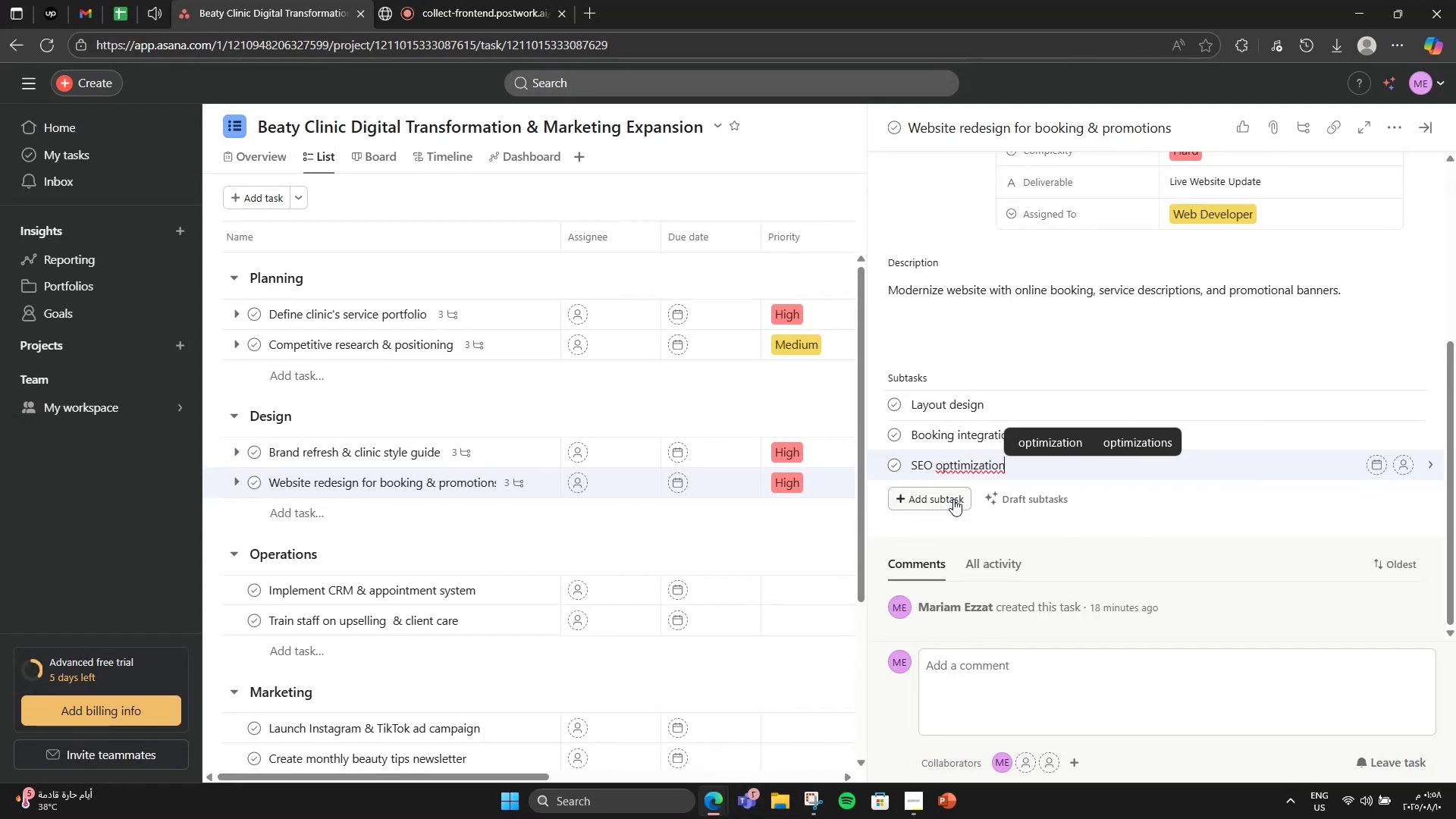 
left_click([957, 460])
 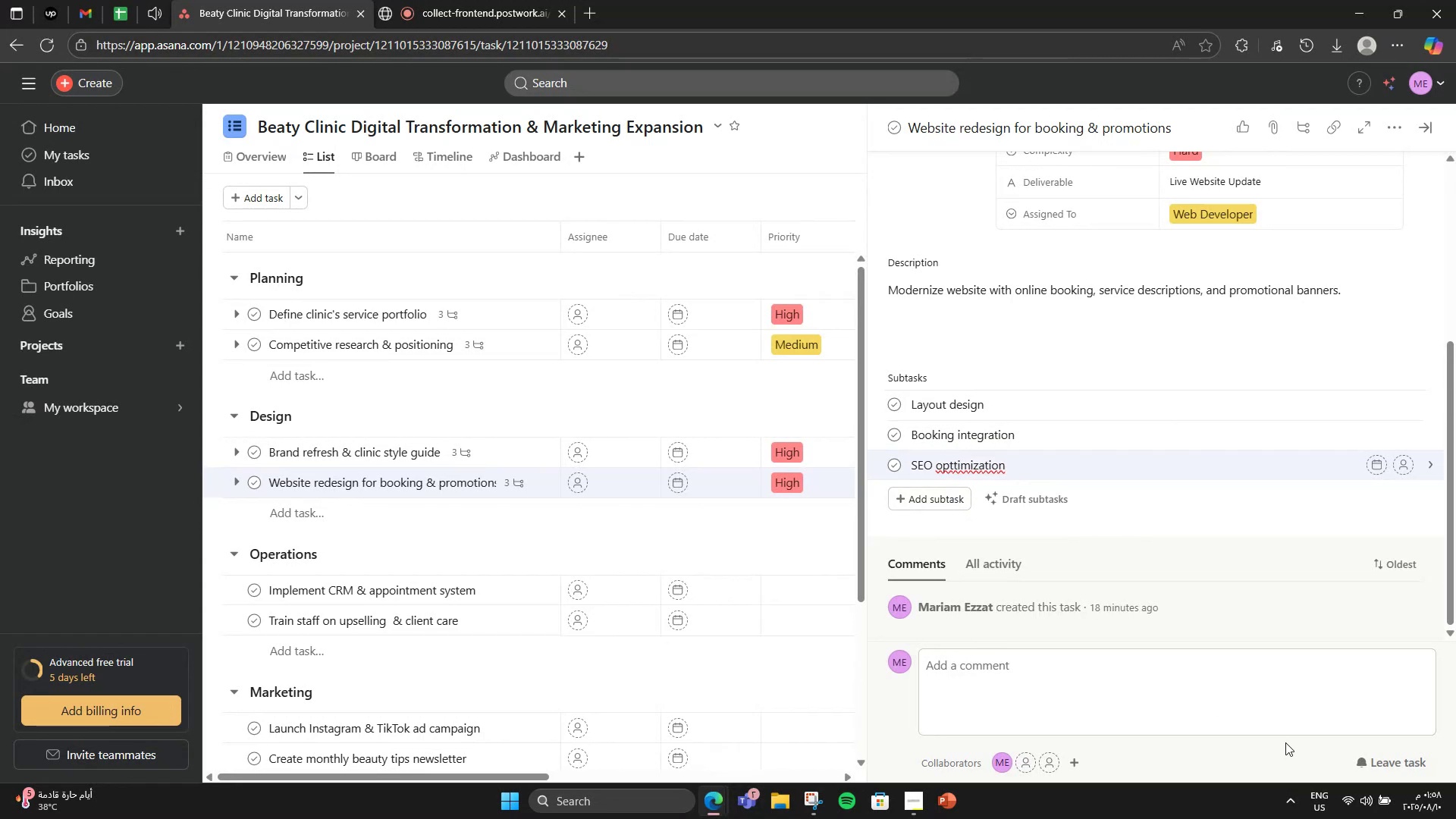 
key(Backspace)
 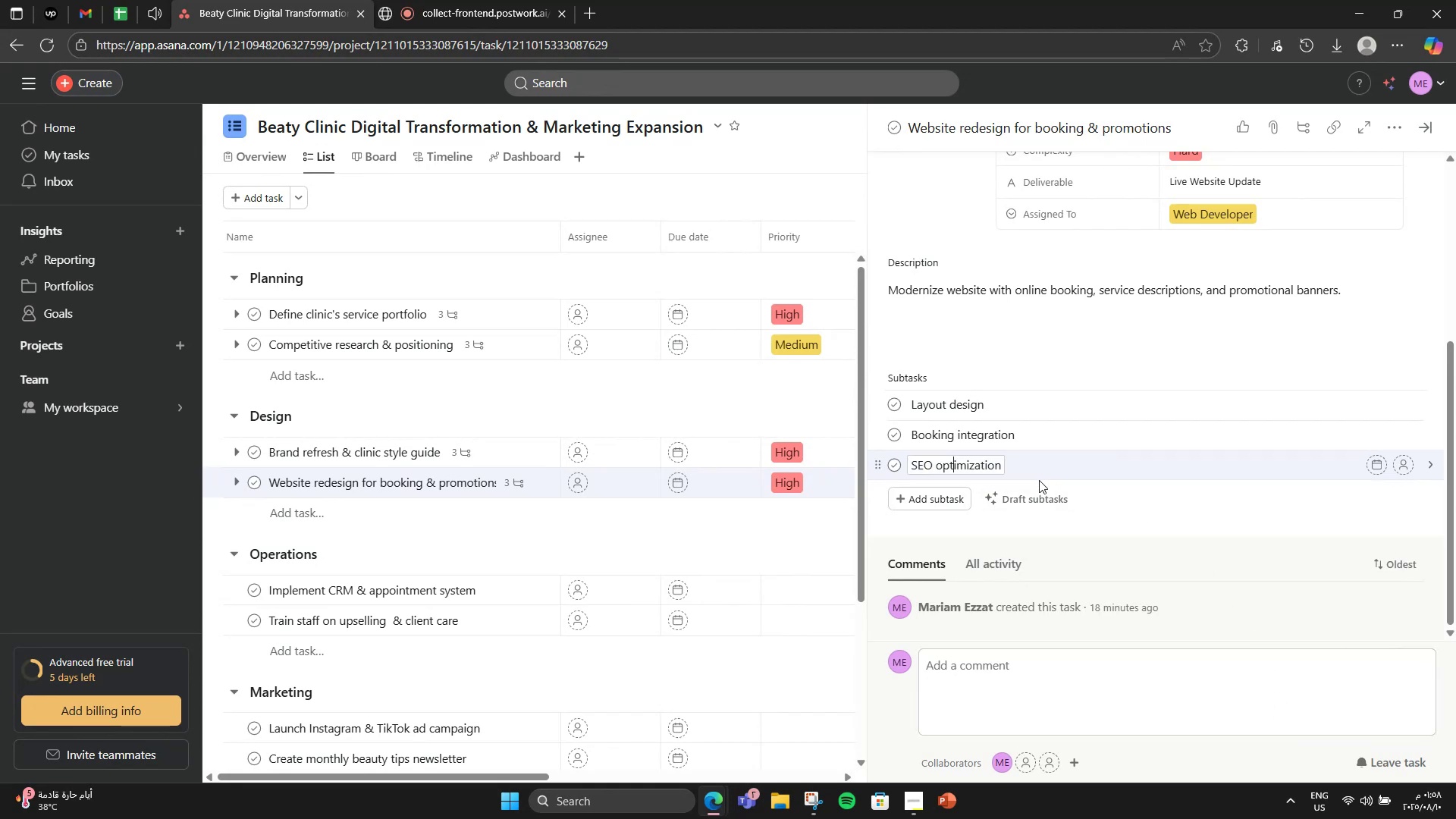 
left_click([764, 554])
 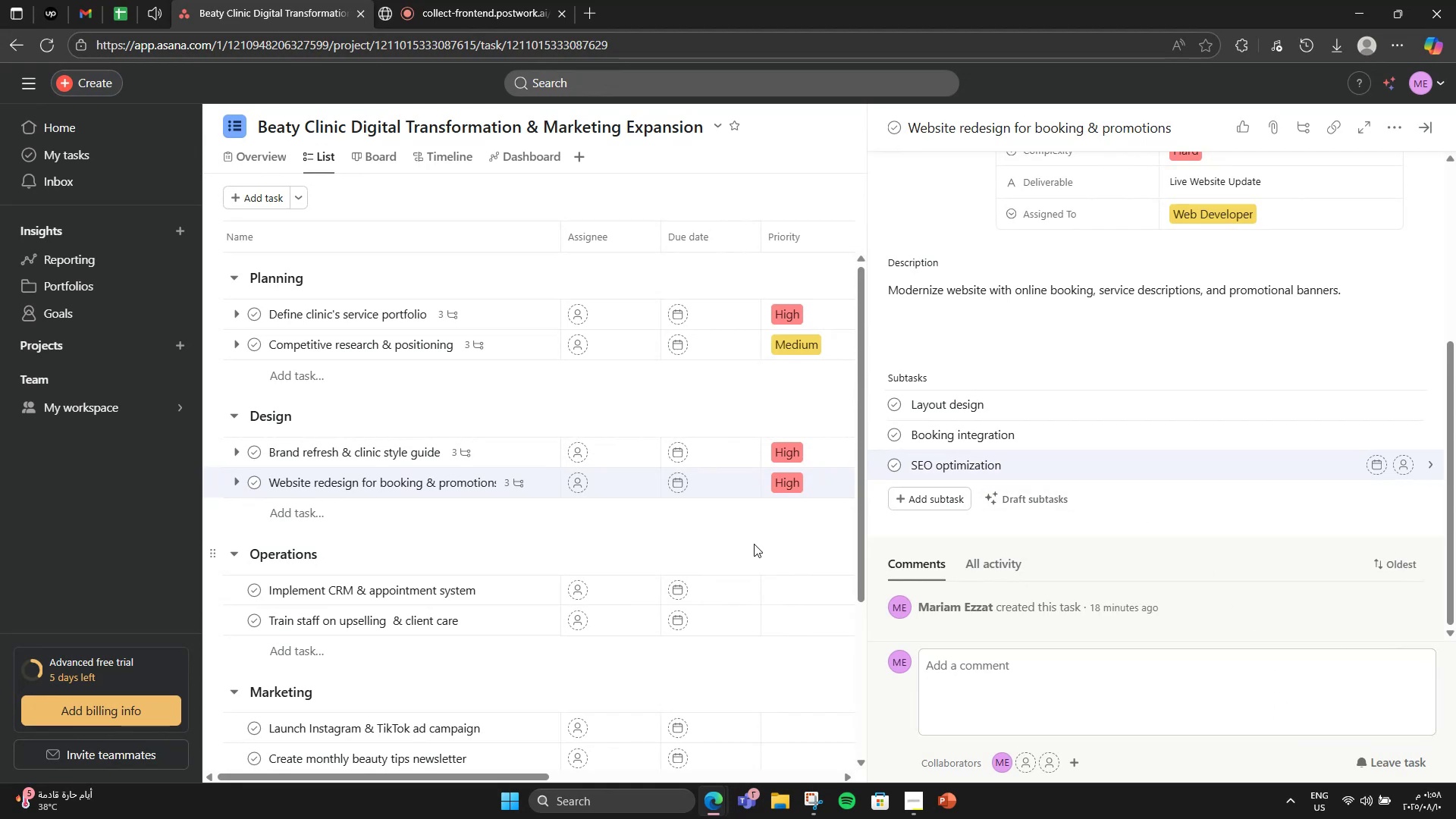 
scroll: coordinate [1073, 540], scroll_direction: up, amount: 3.0
 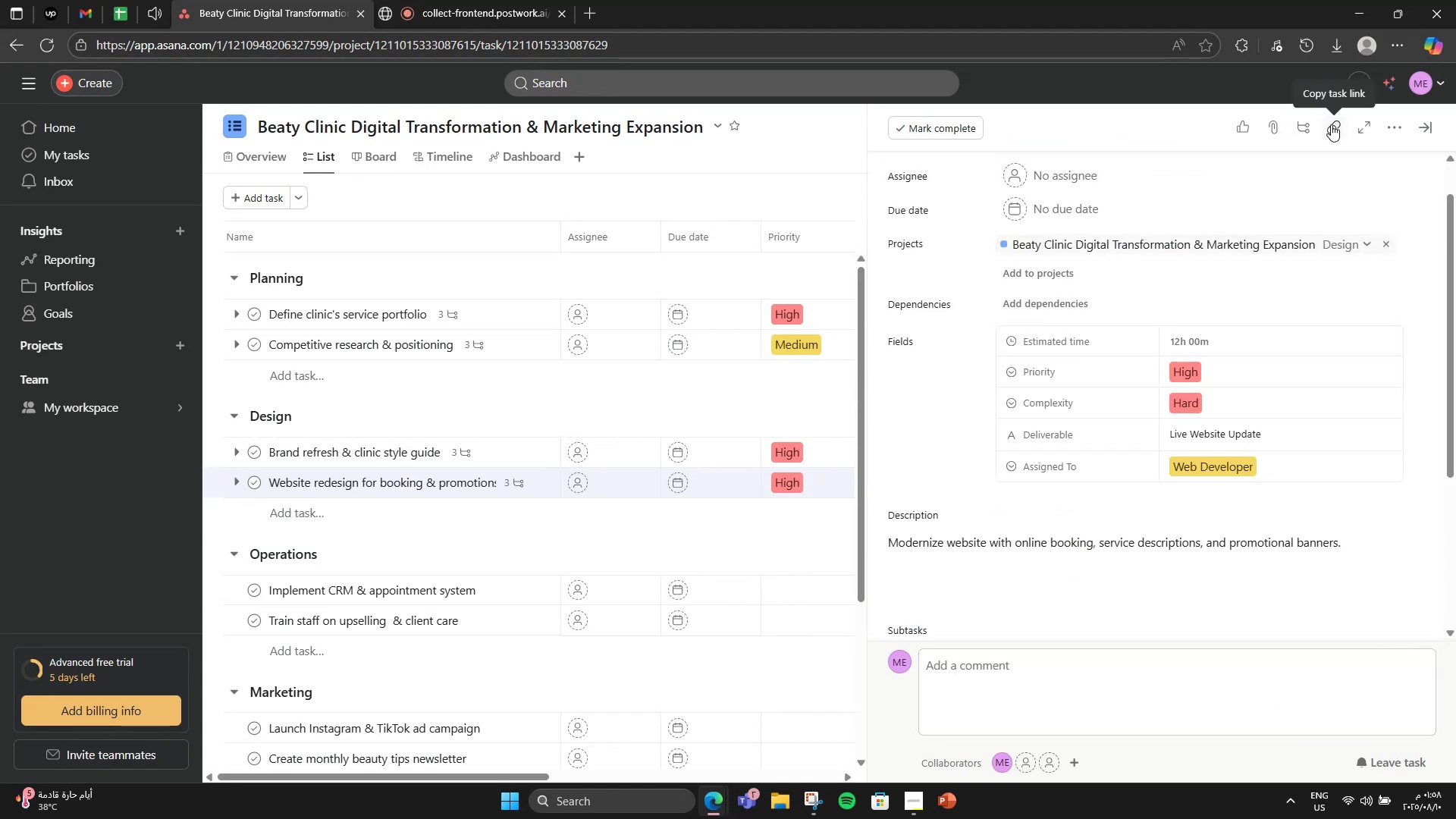 
double_click([1388, 127])
 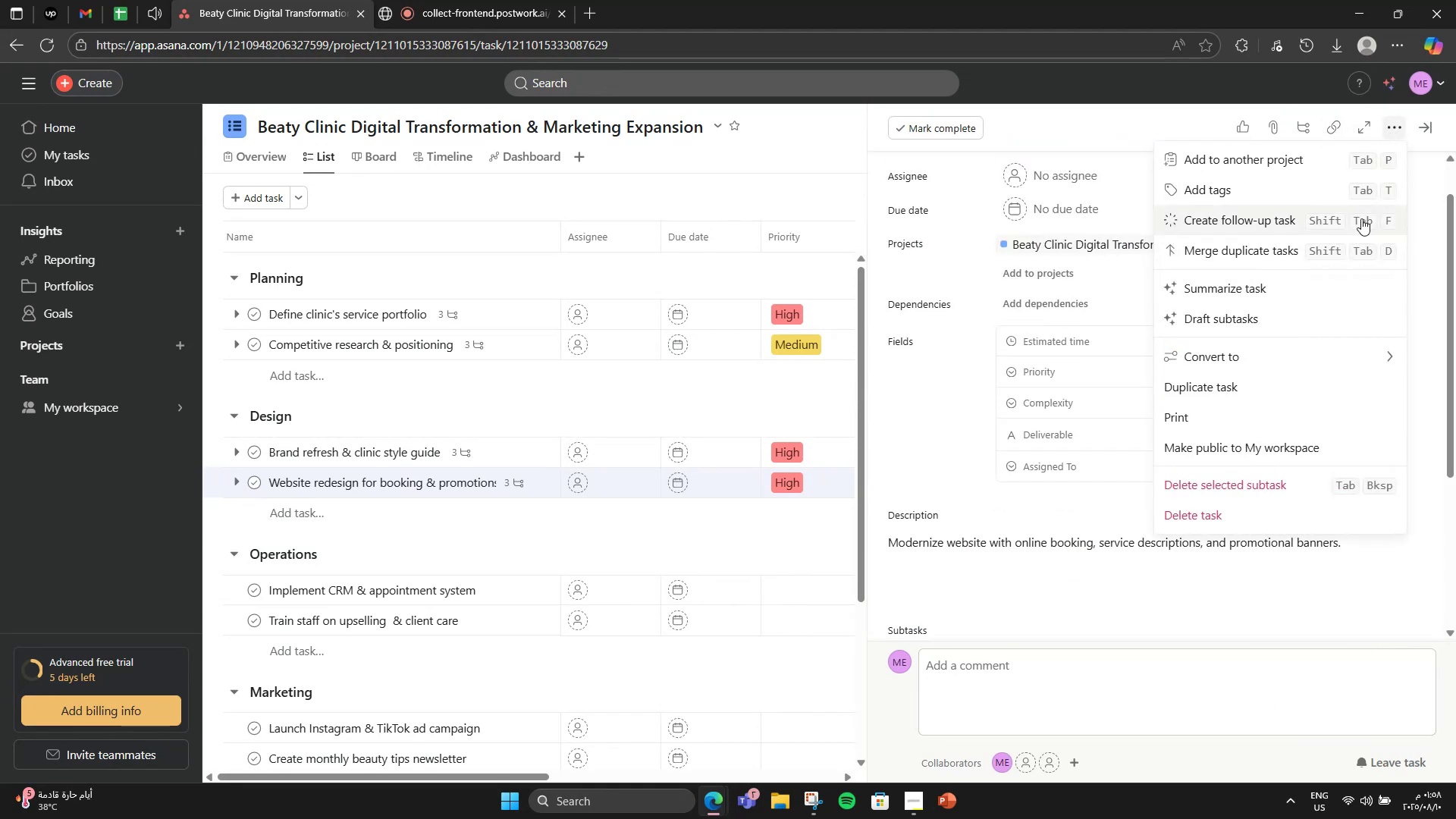 
left_click([1361, 179])
 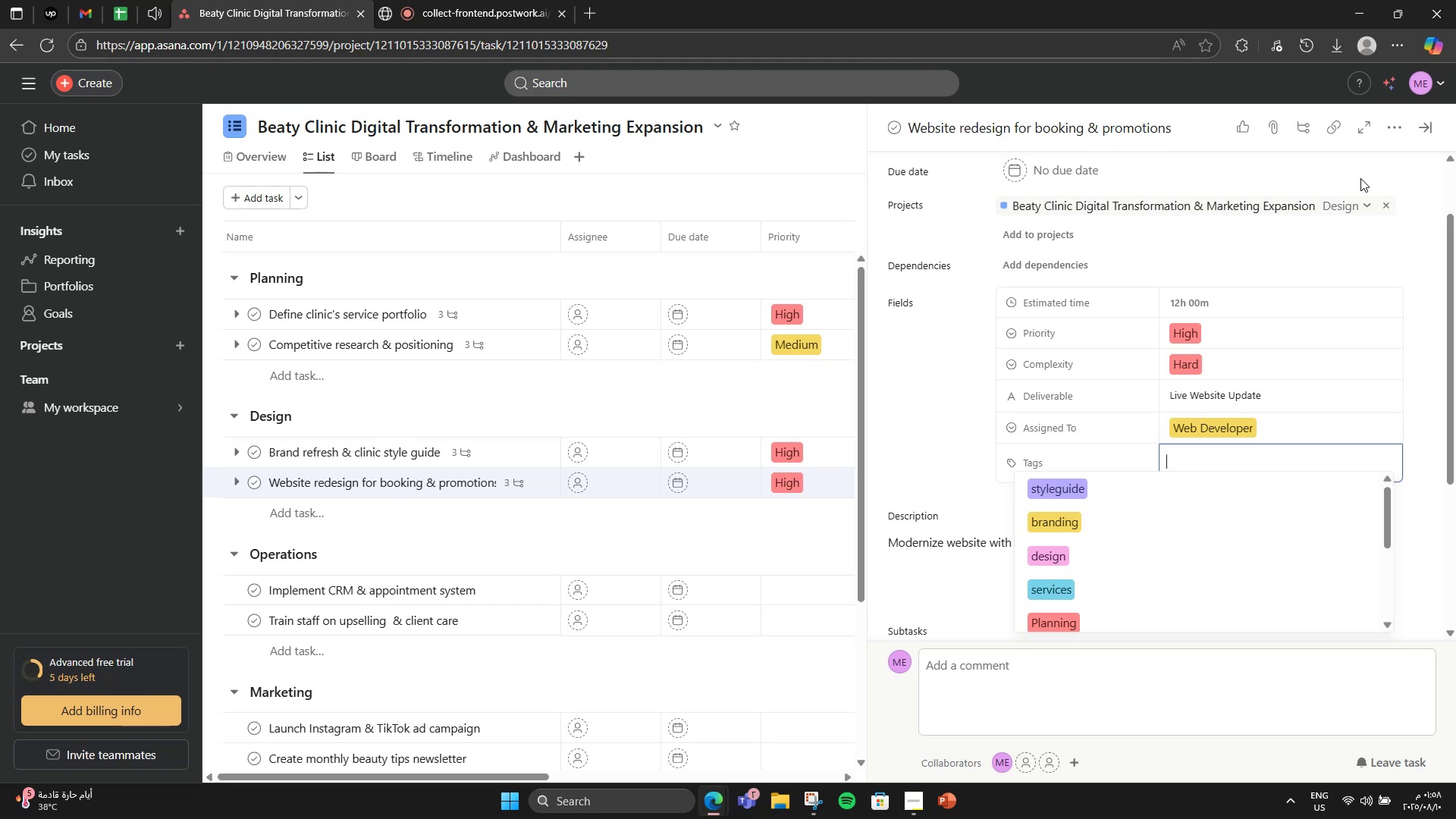 
type(website)
 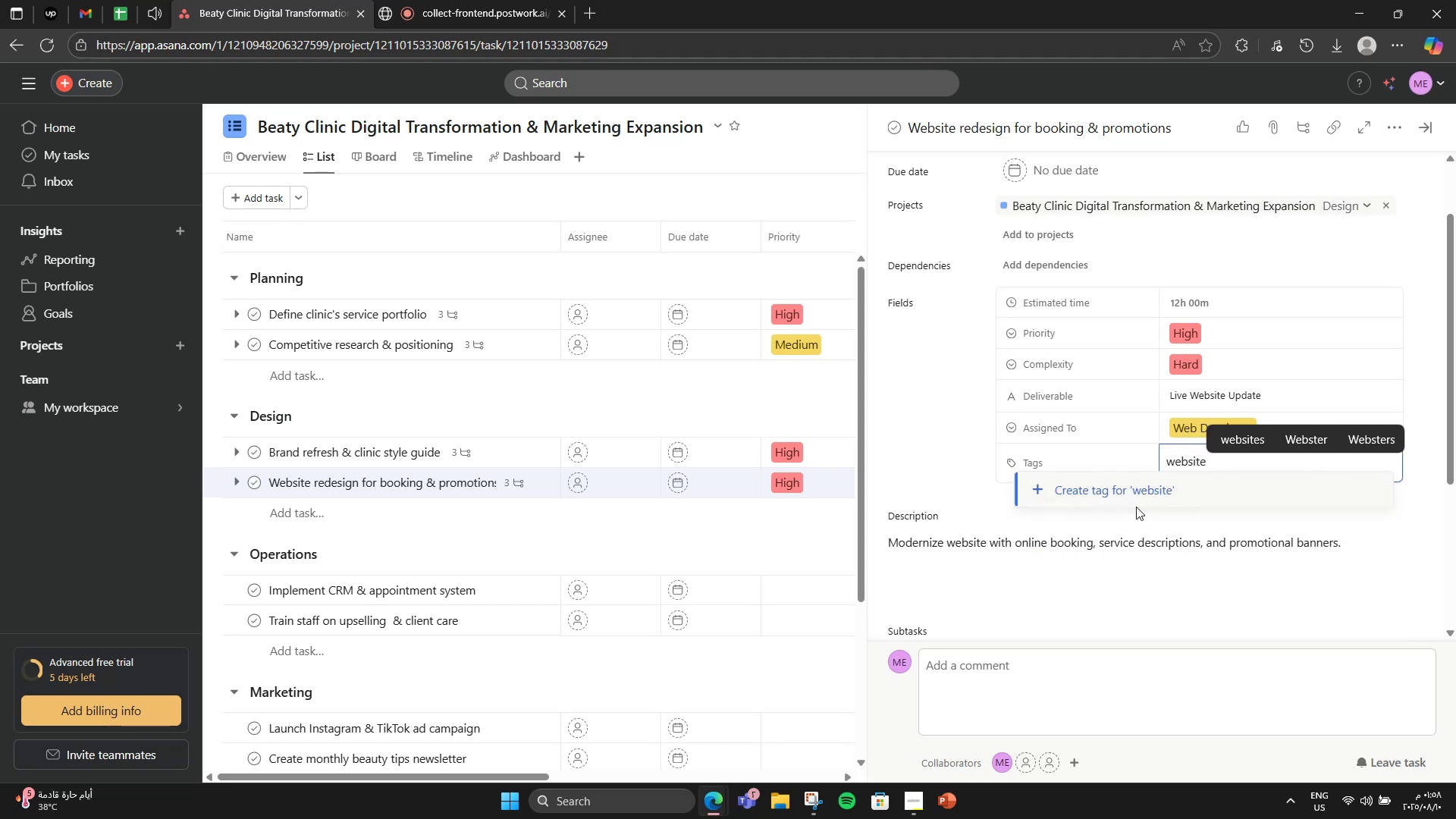 
left_click([1146, 490])
 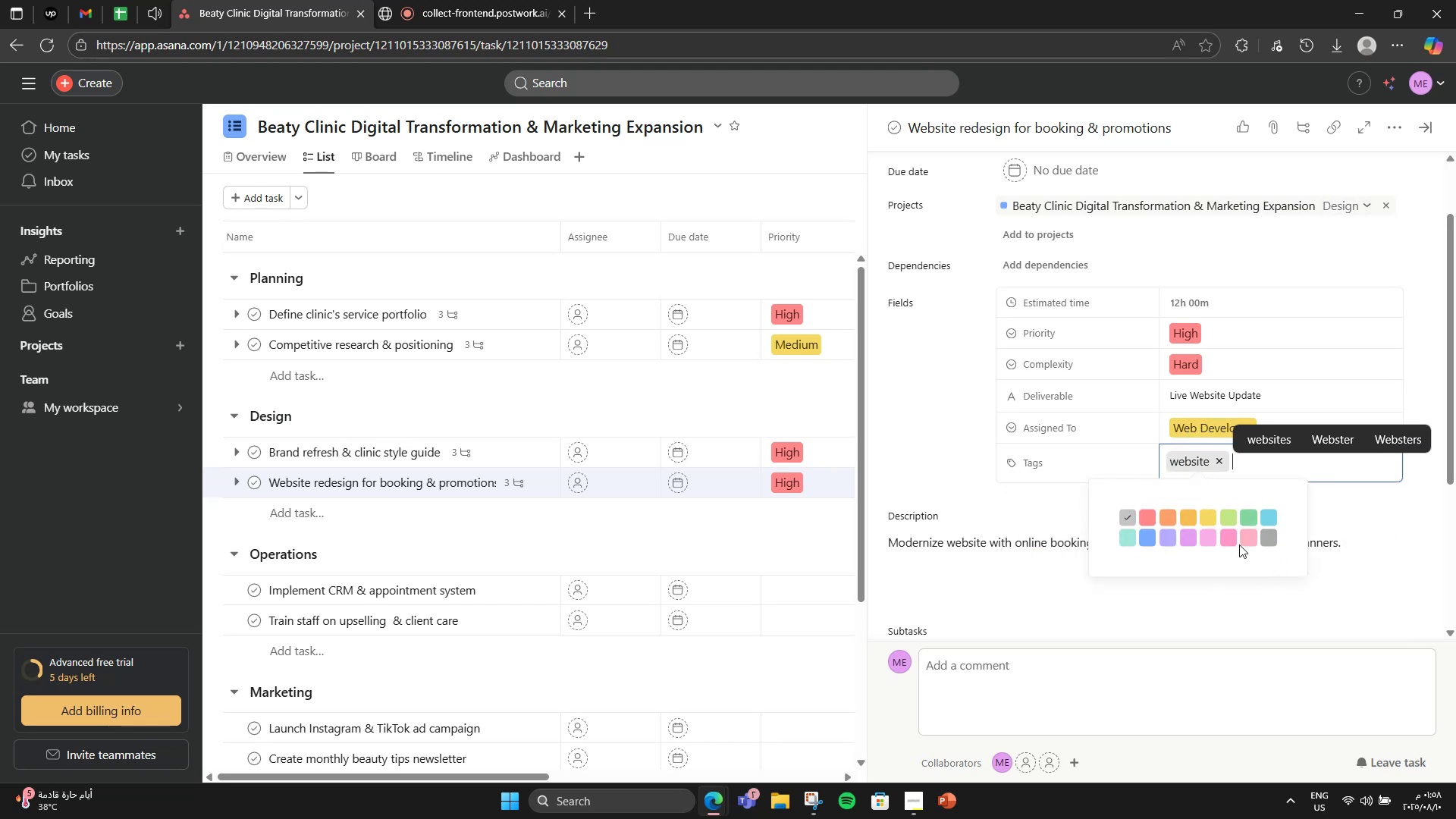 
double_click([1246, 542])
 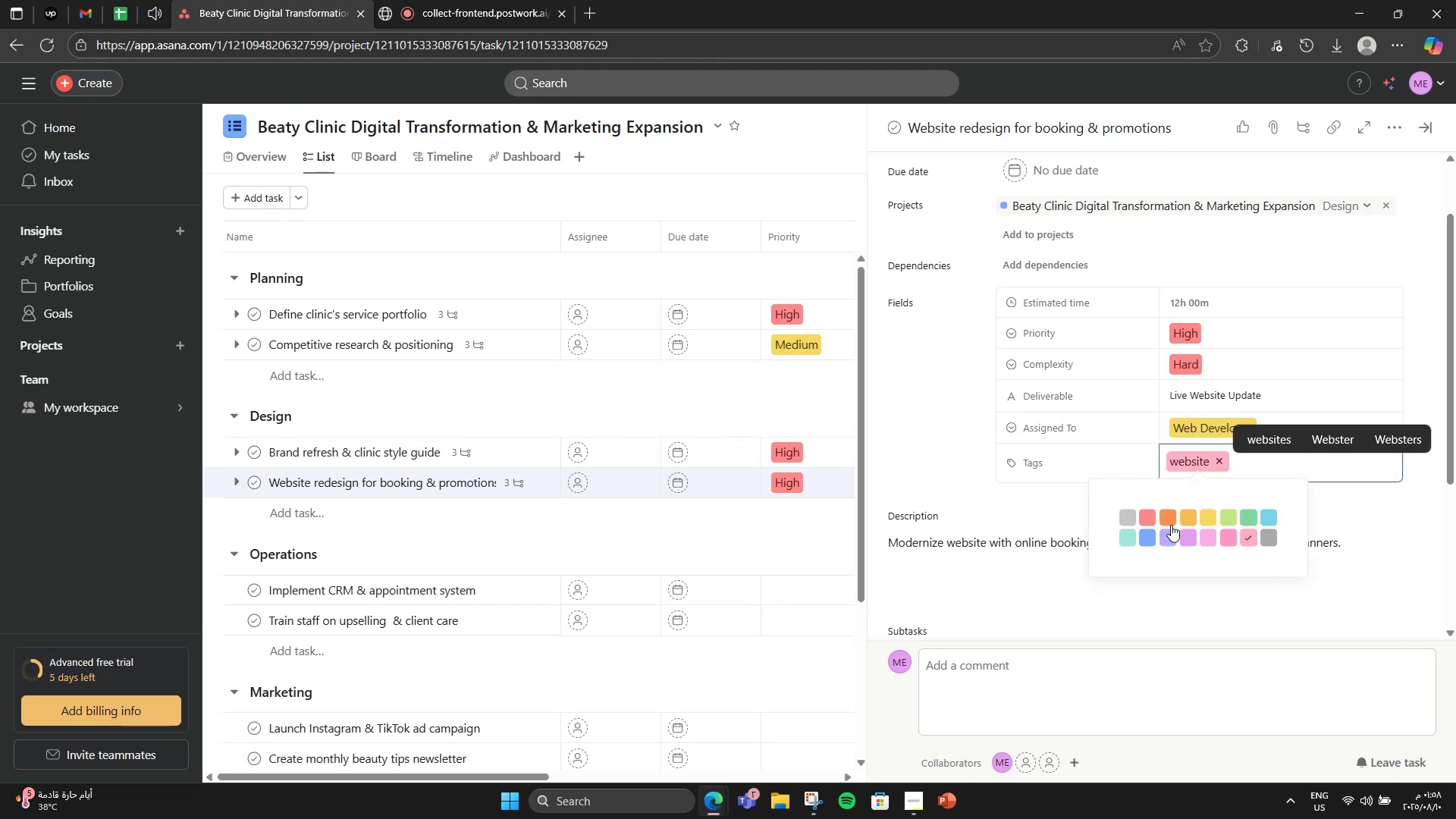 
left_click([1176, 519])
 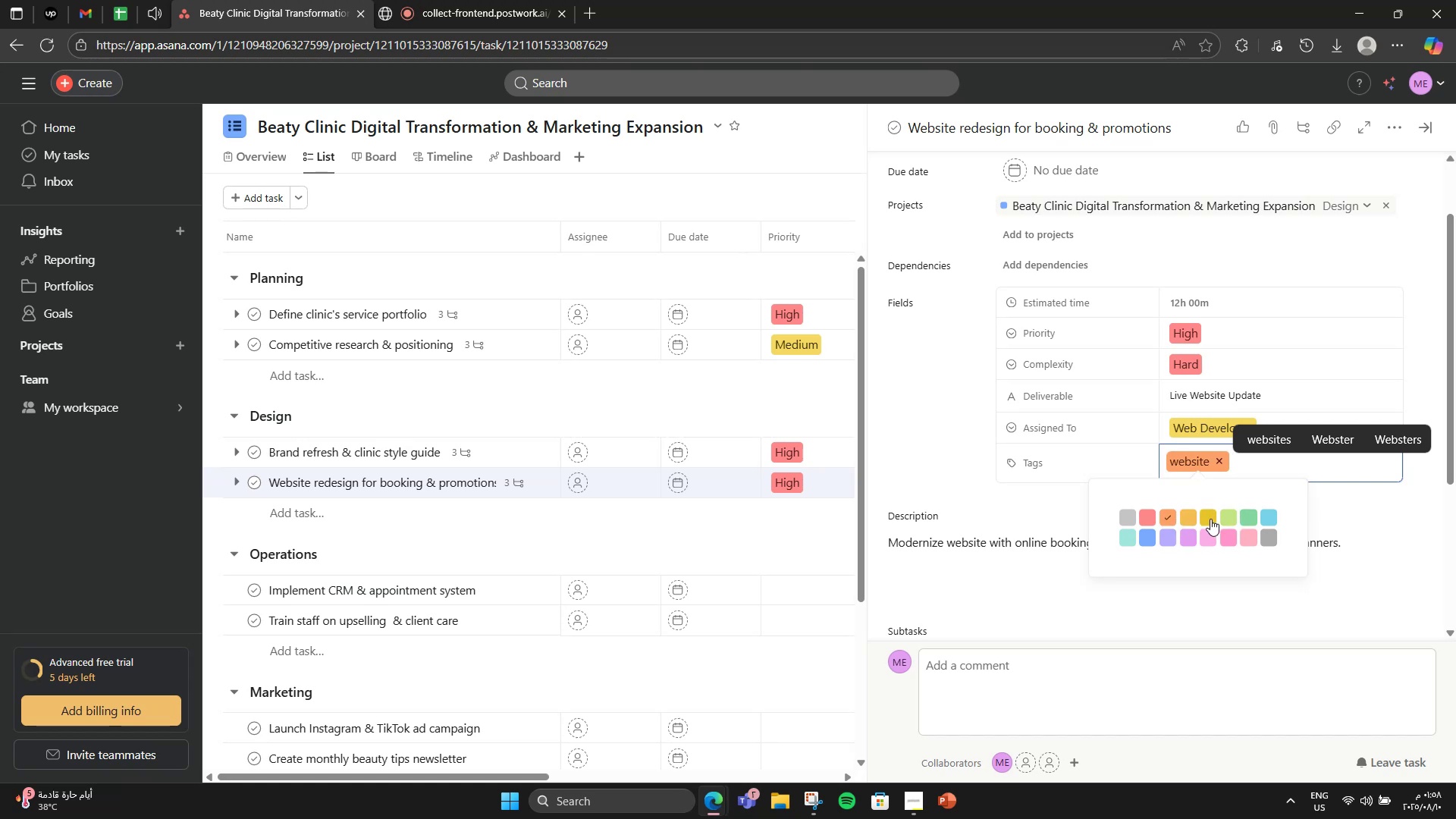 
left_click([1228, 515])
 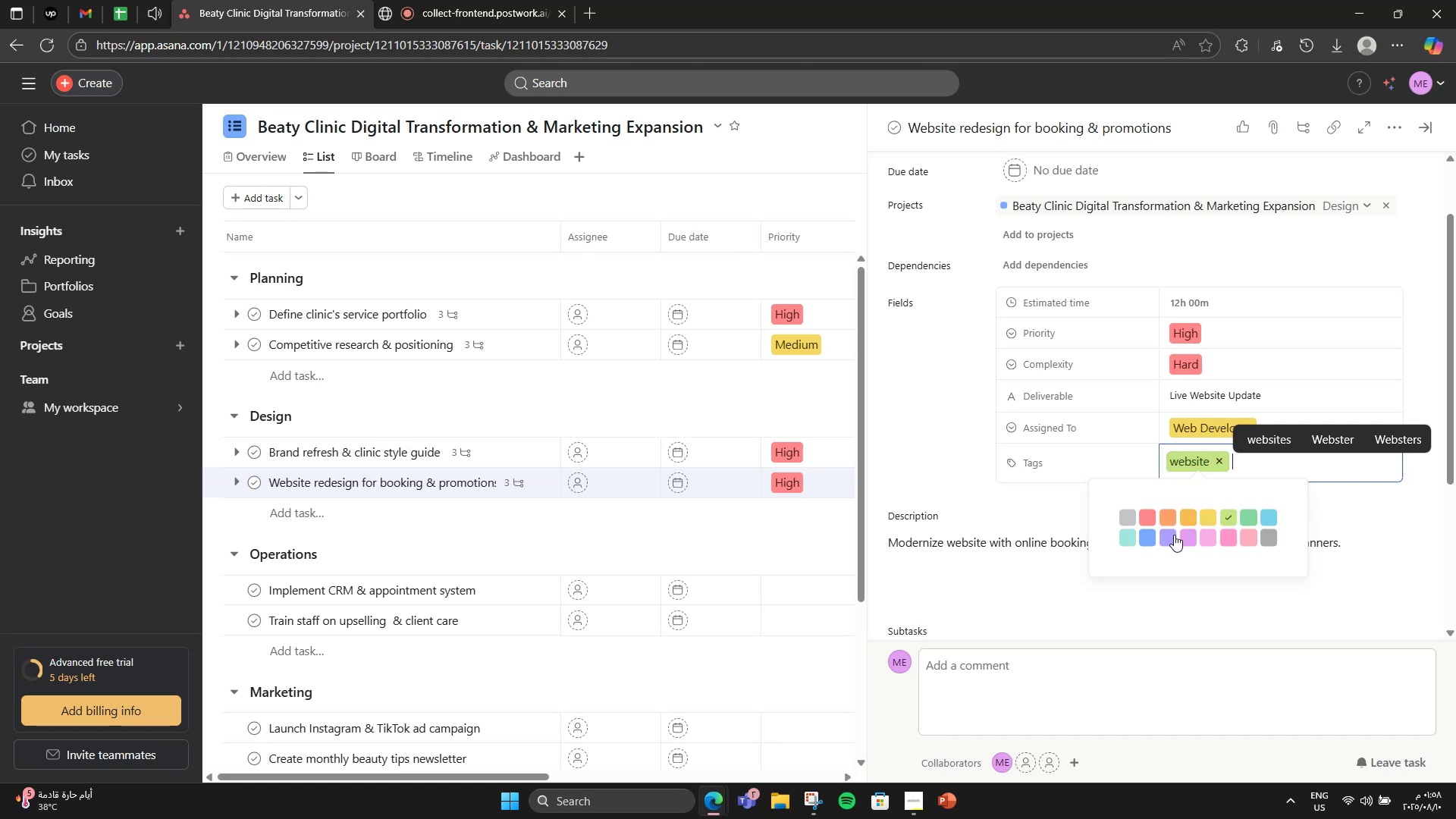 
left_click([1181, 536])
 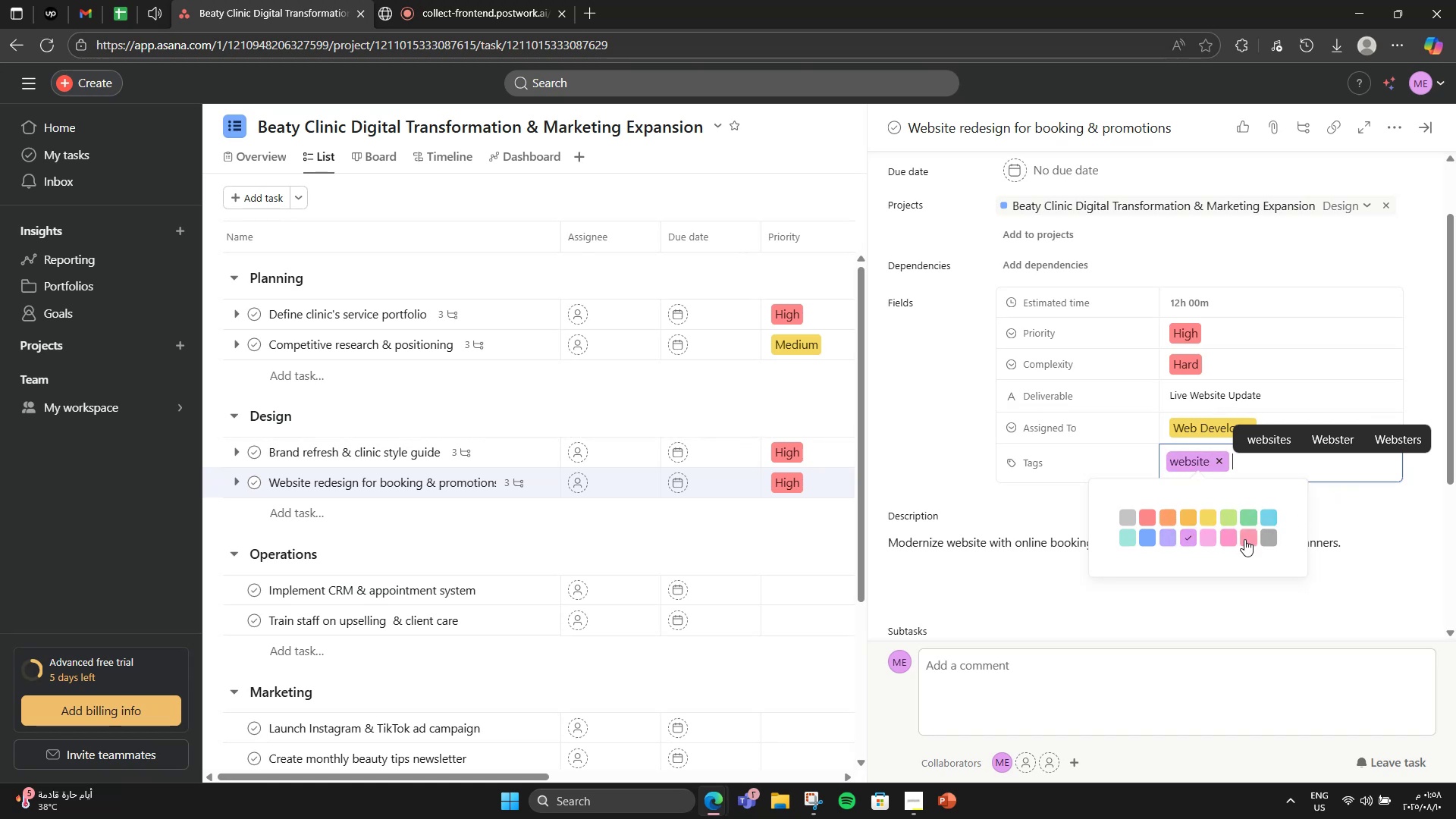 
wait(6.41)
 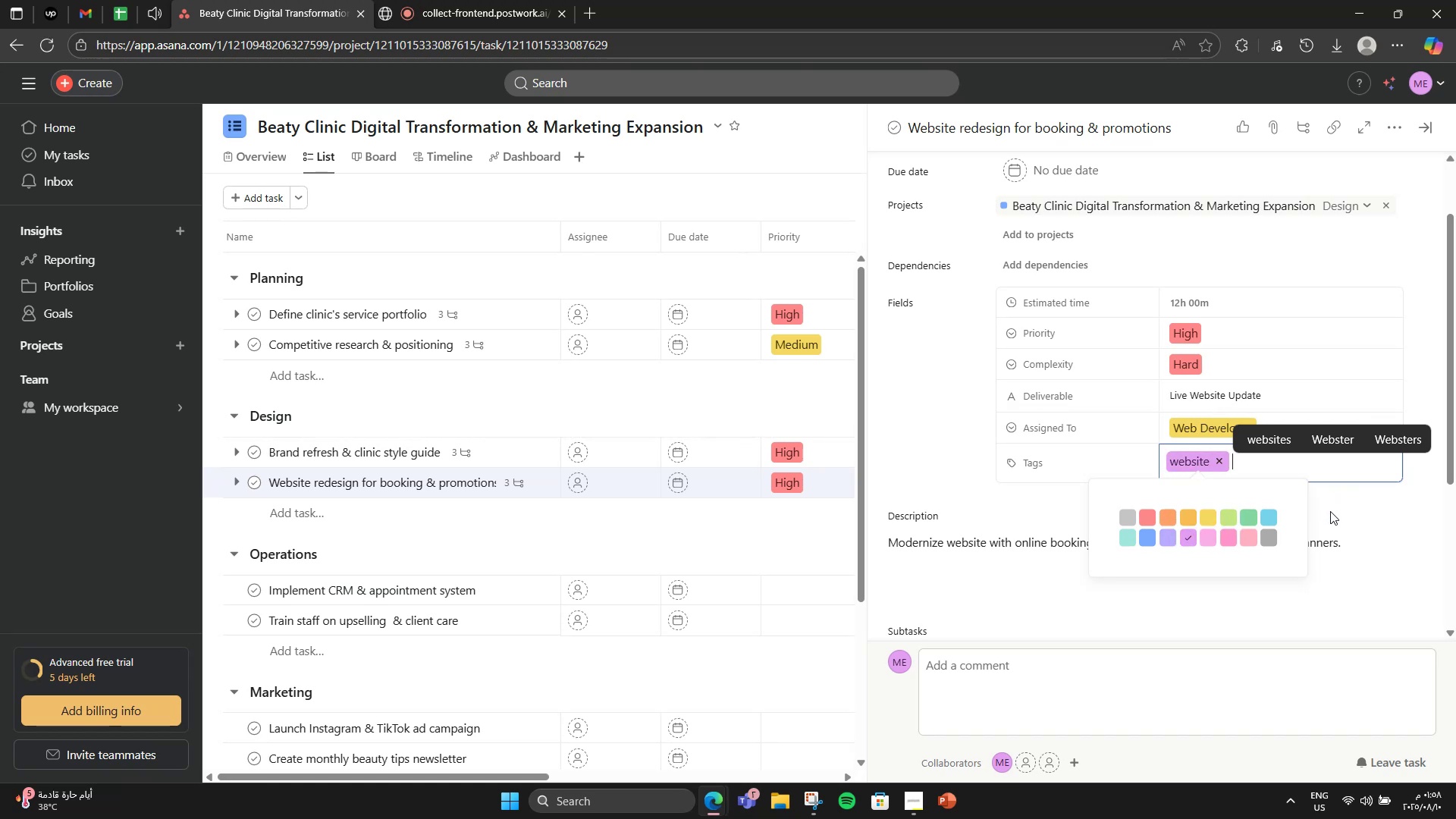 
left_click([1140, 535])
 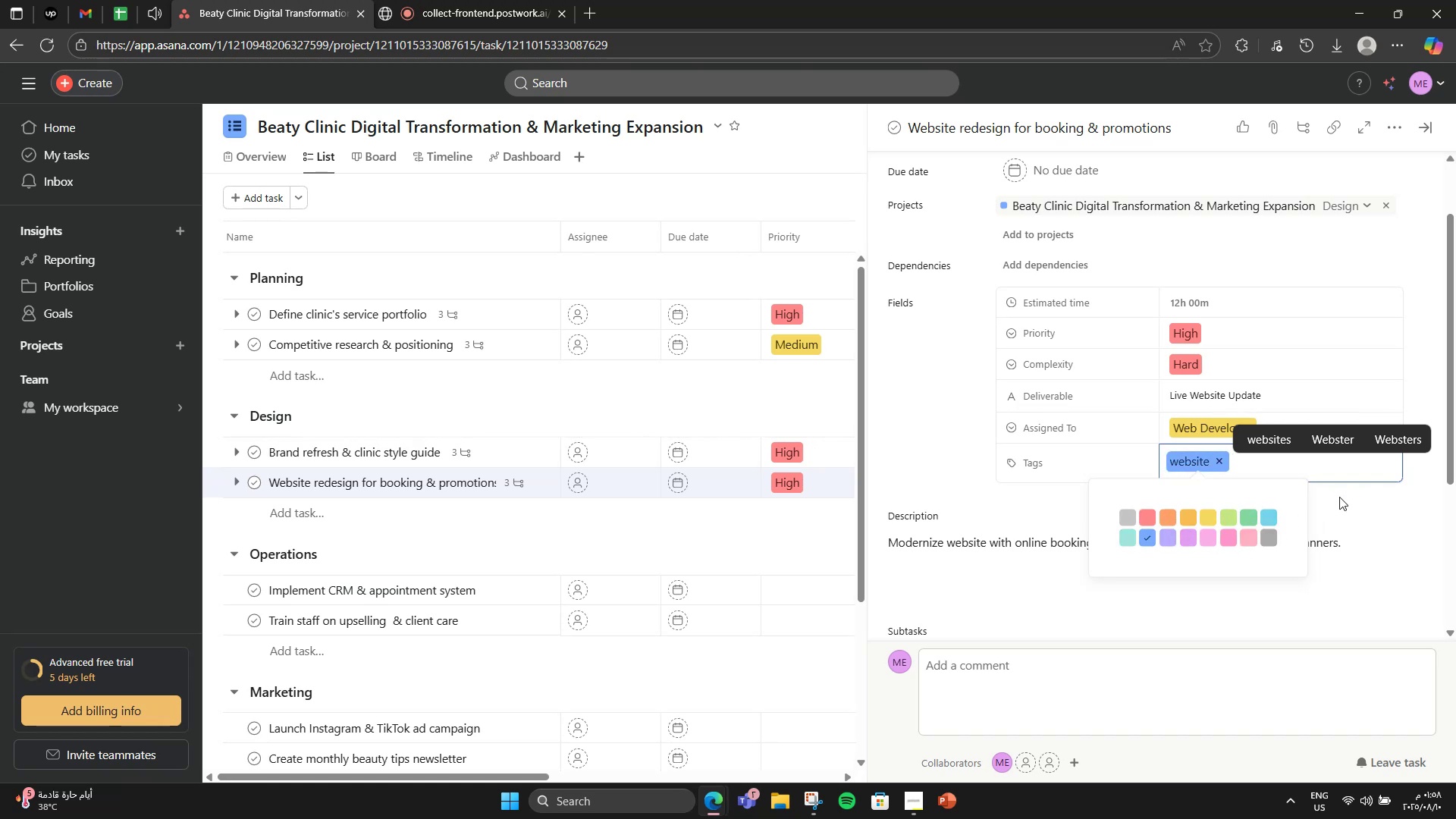 
type(de)
 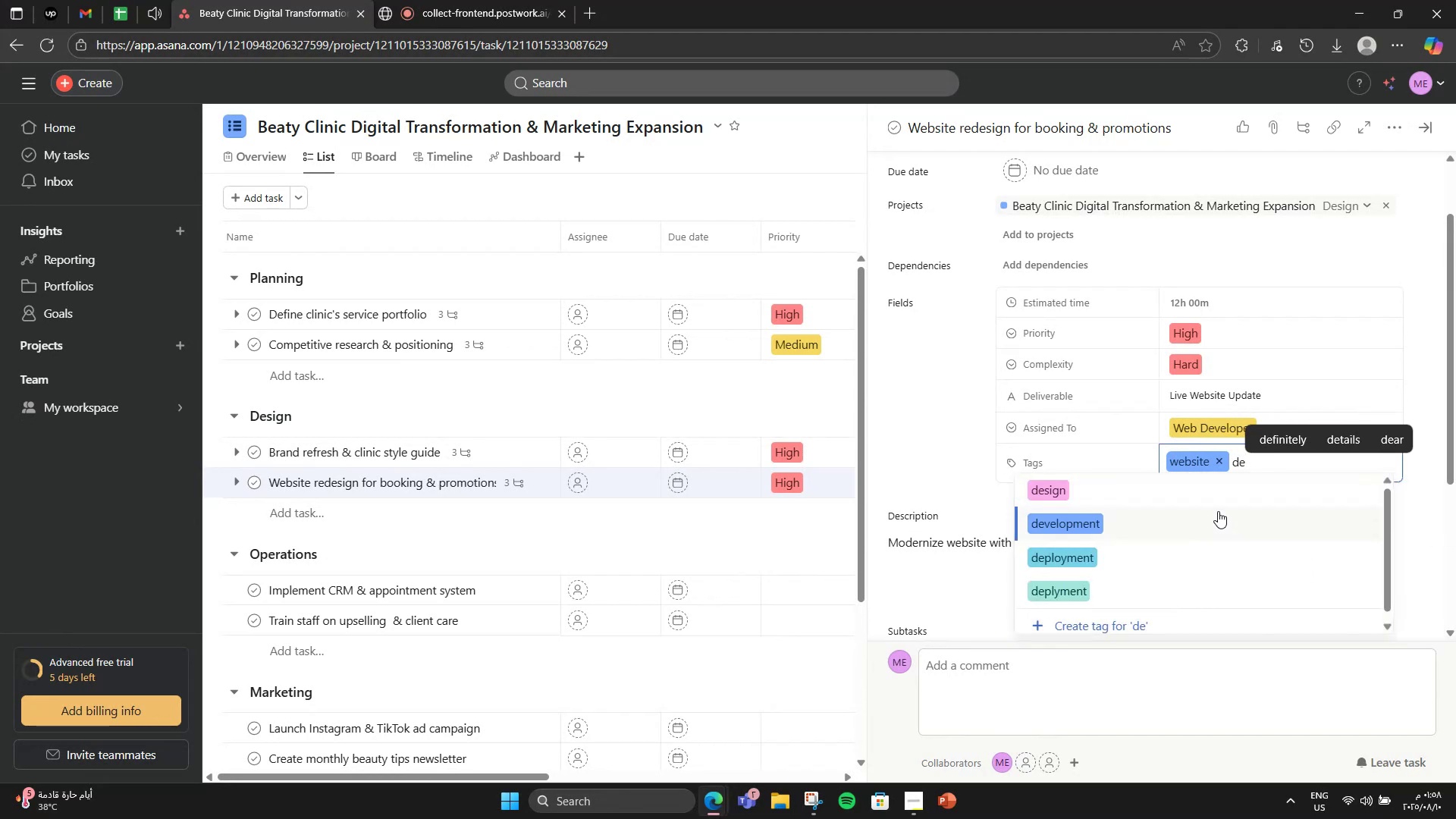 
left_click([1151, 524])
 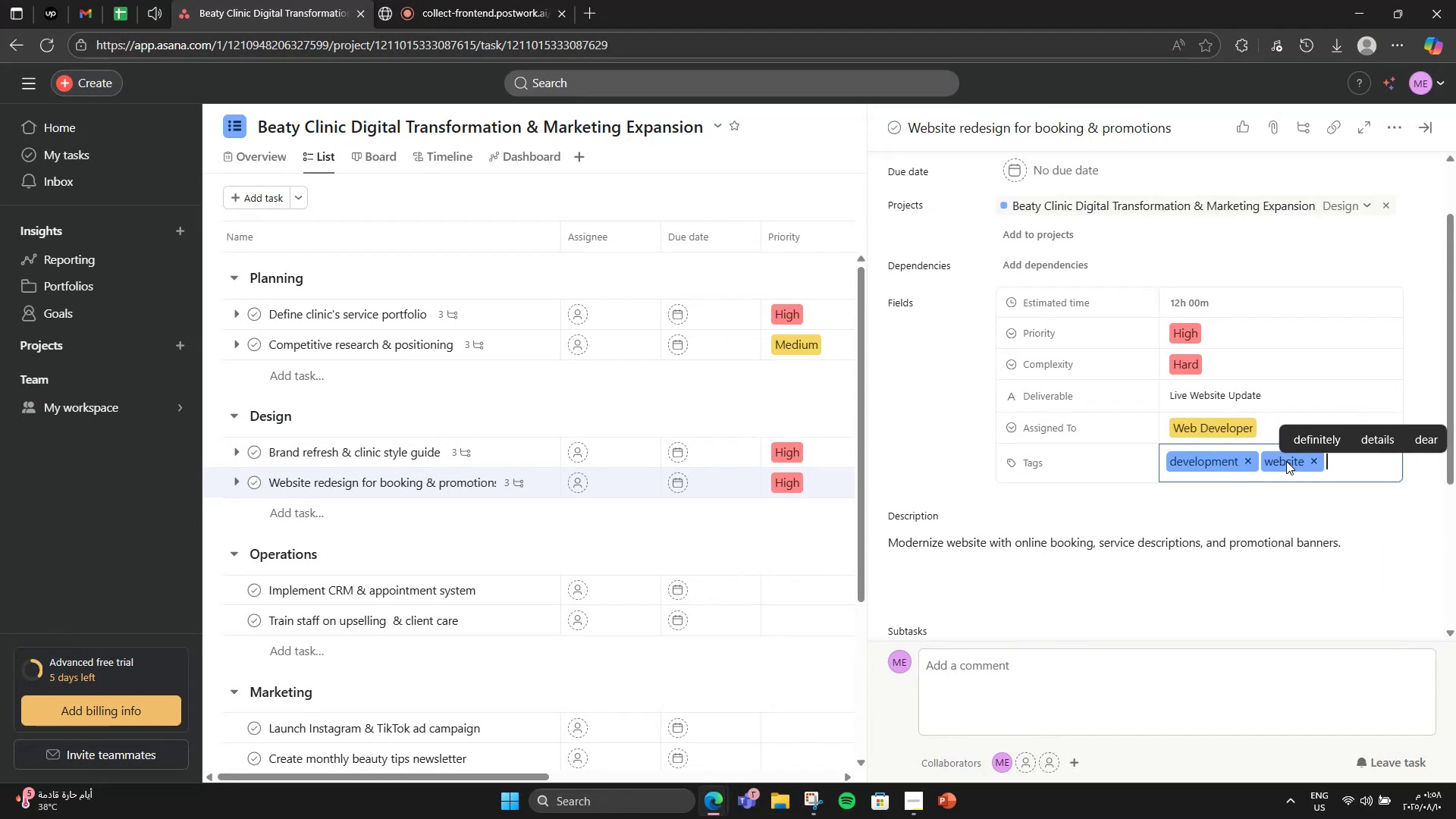 
double_click([1294, 487])
 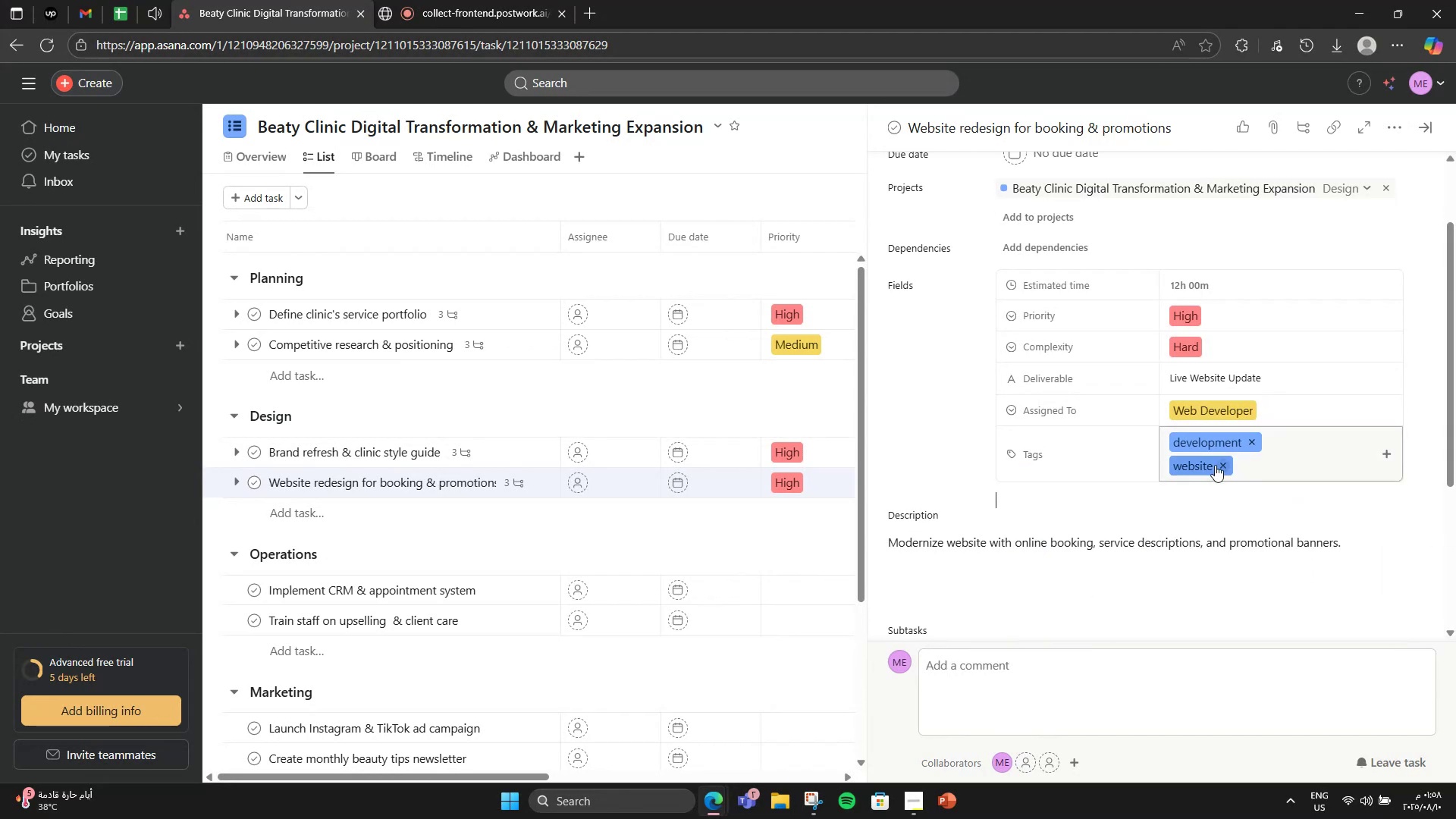 
left_click([1200, 466])
 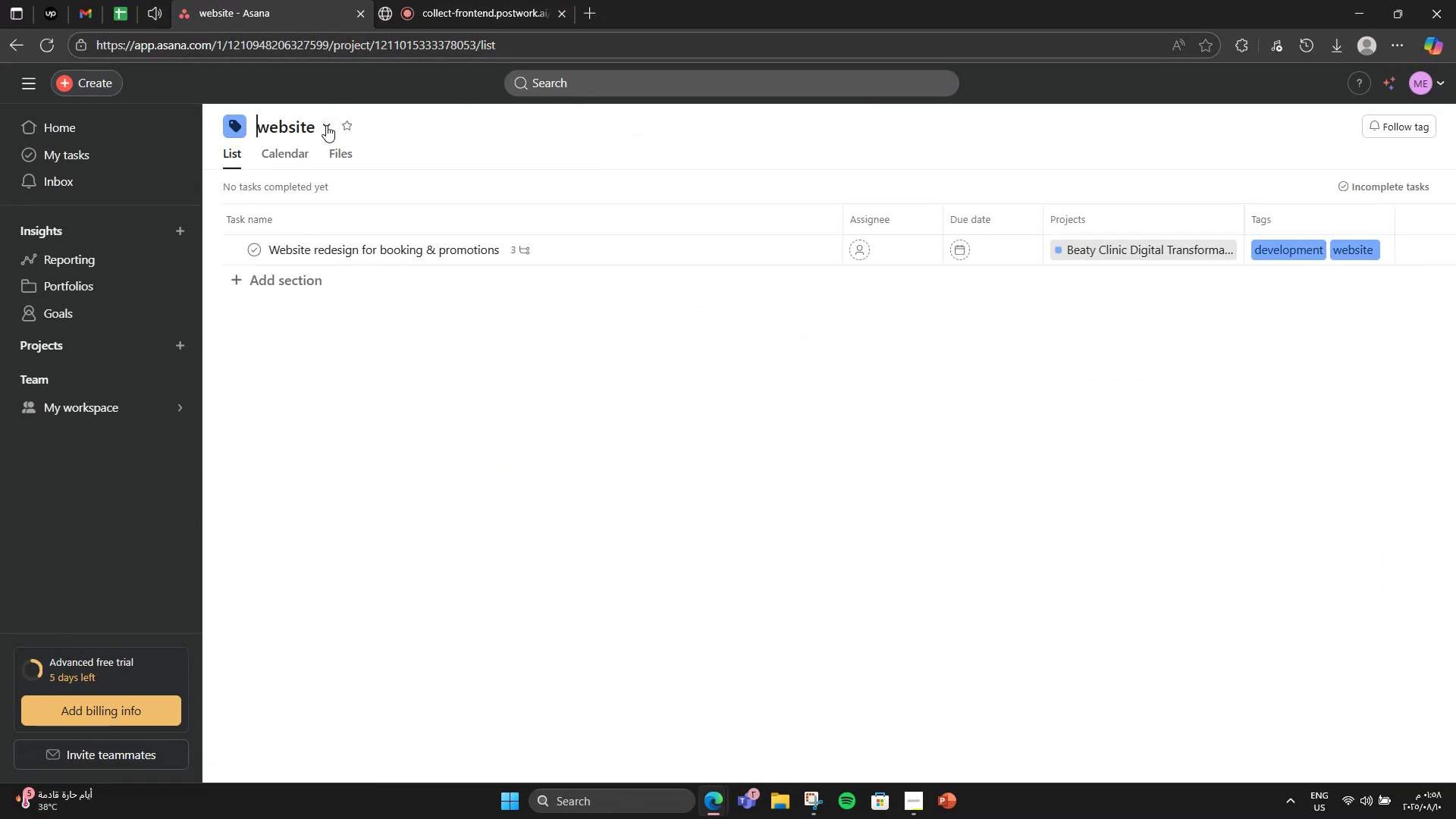 
left_click([325, 125])
 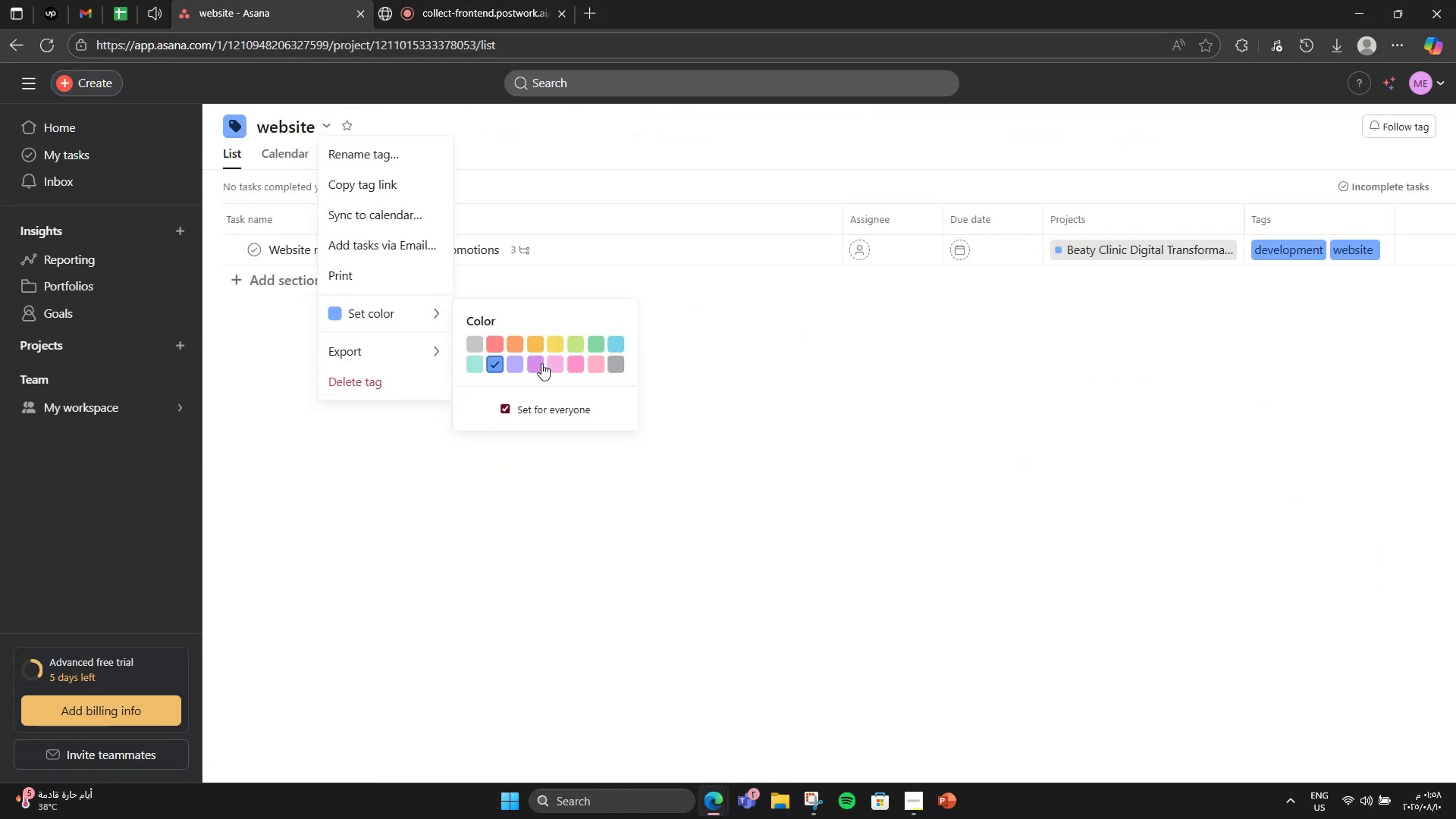 
left_click([475, 359])
 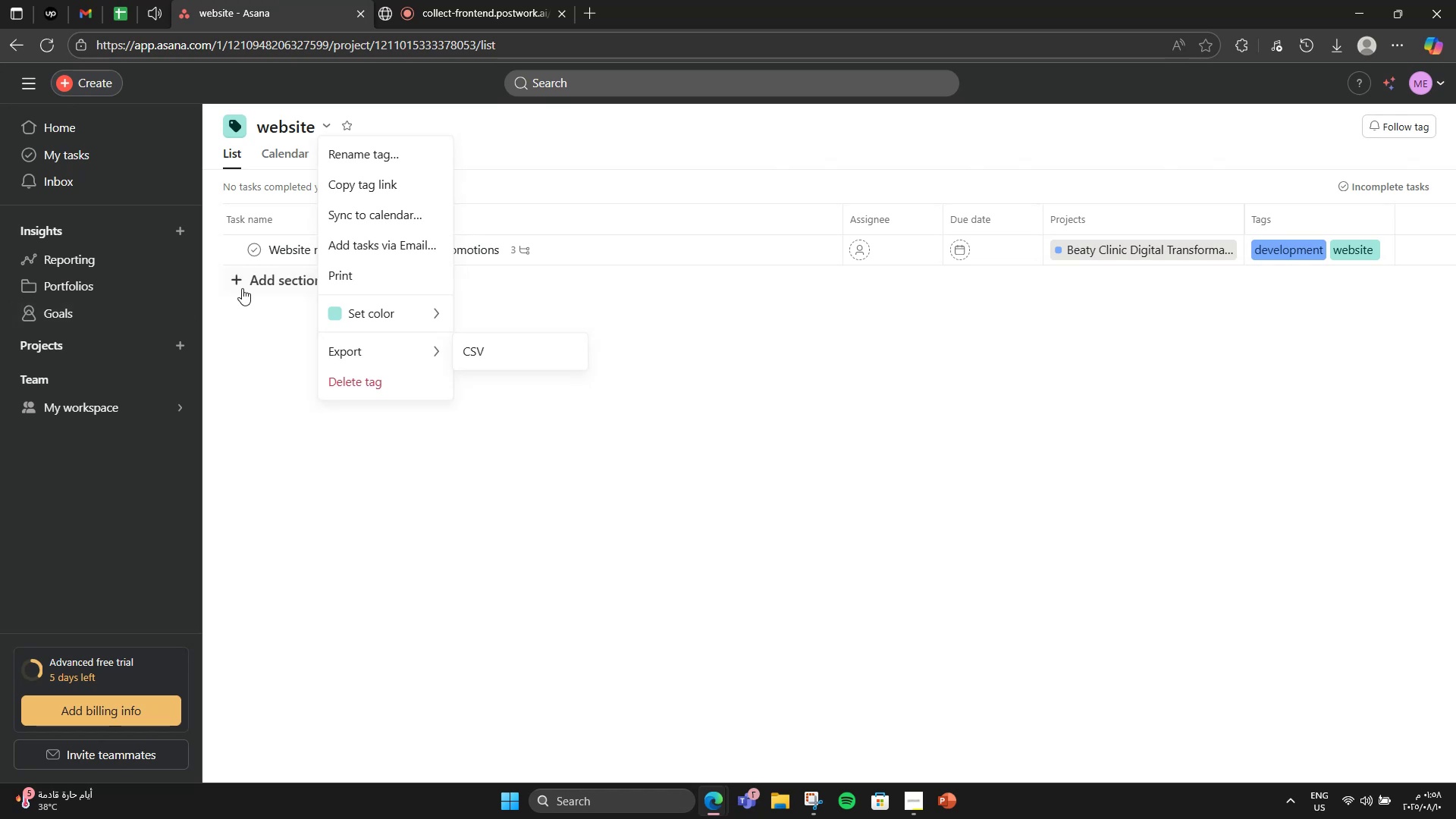 
left_click([253, 311])
 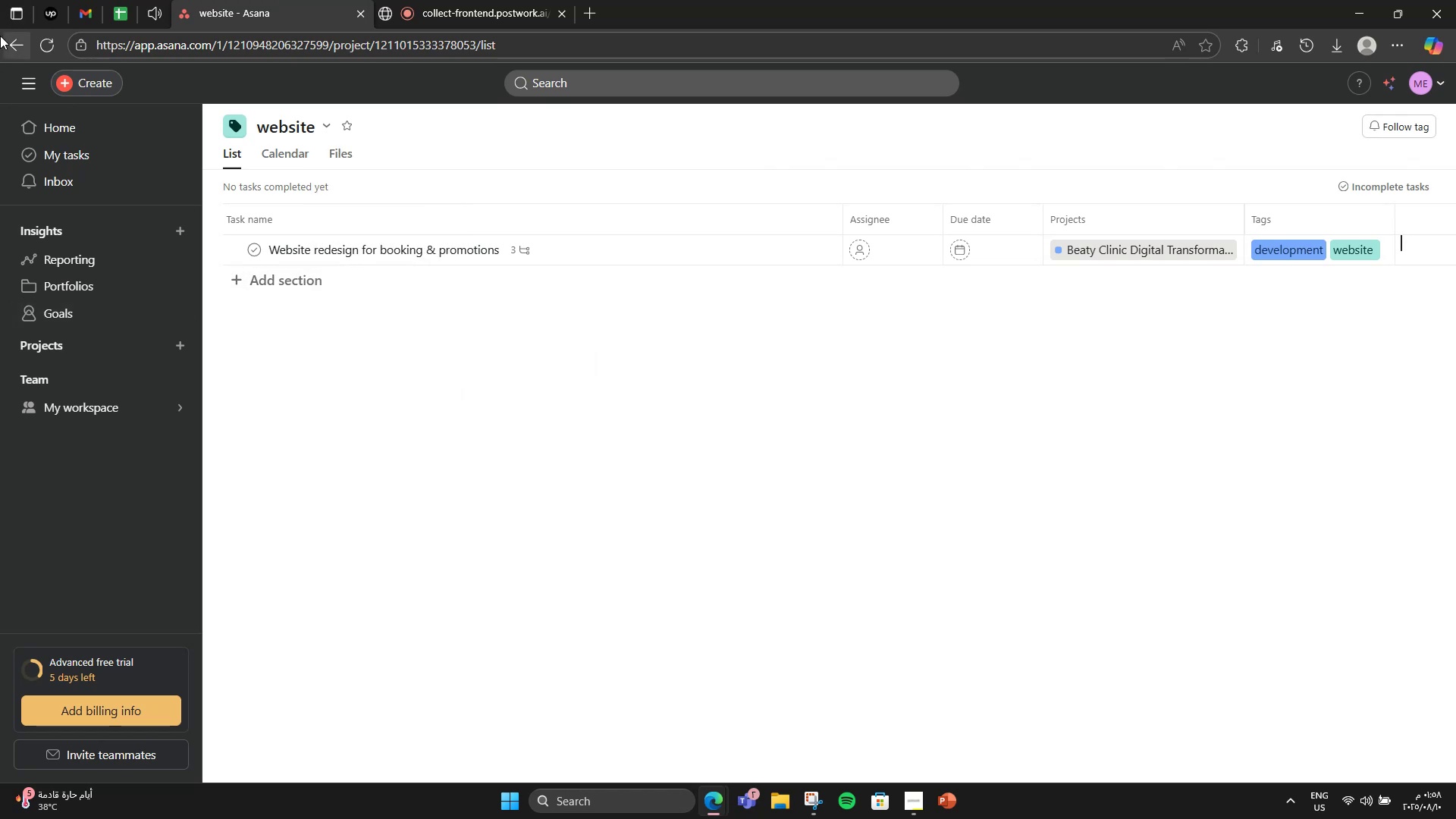 
left_click([2, 42])
 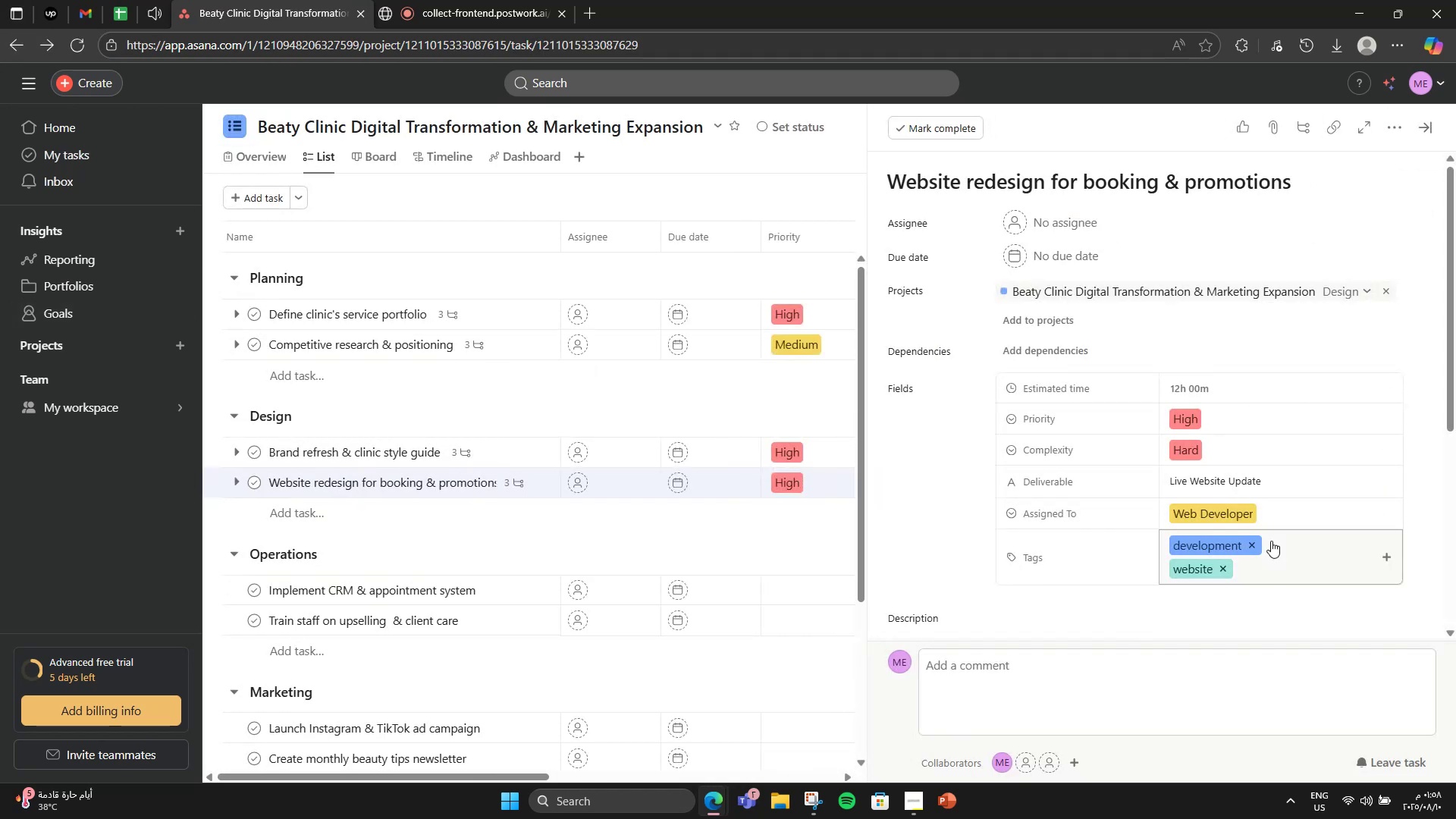 
left_click([1271, 569])
 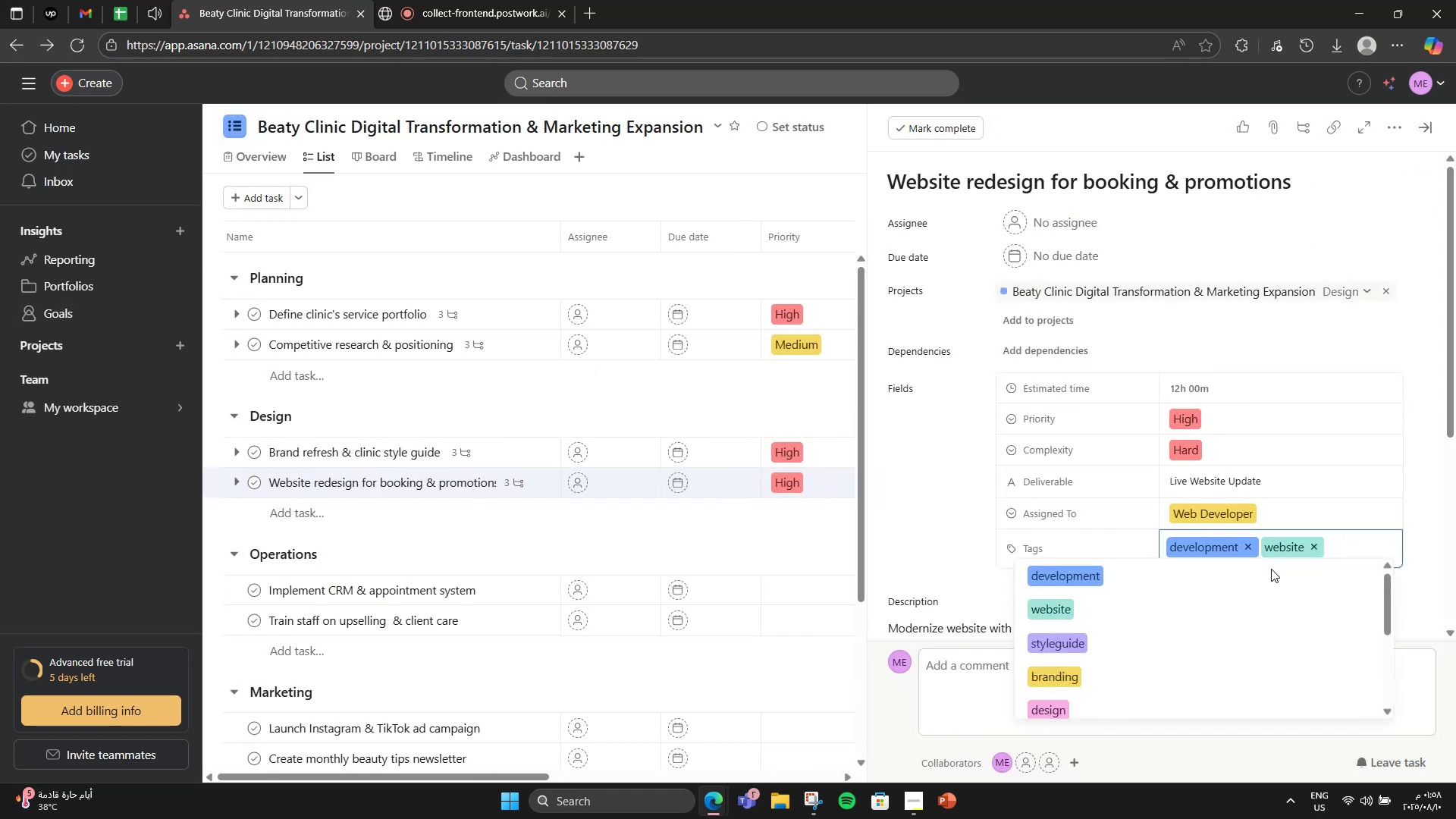 
type(booking)
 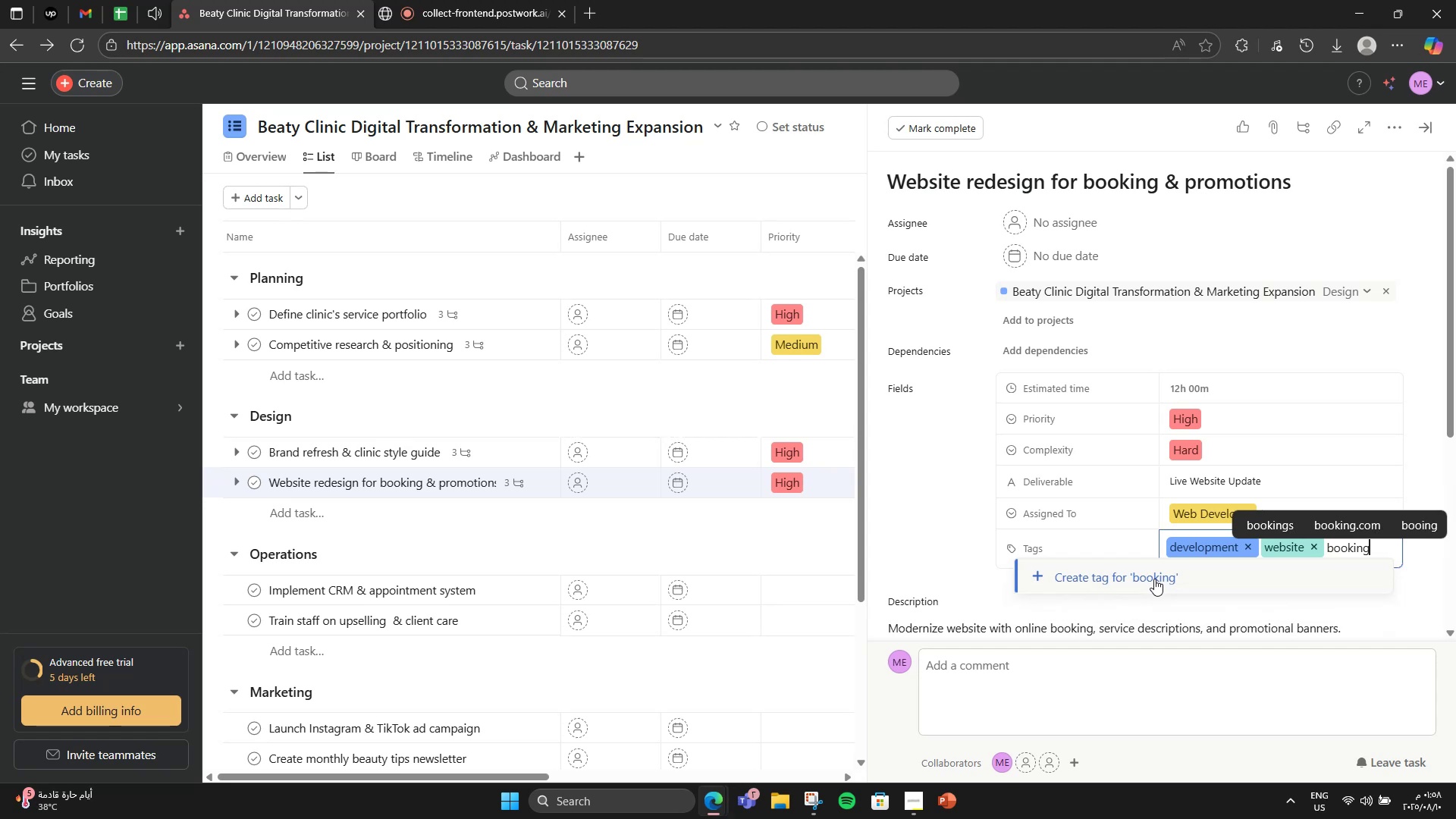 
left_click([1154, 579])
 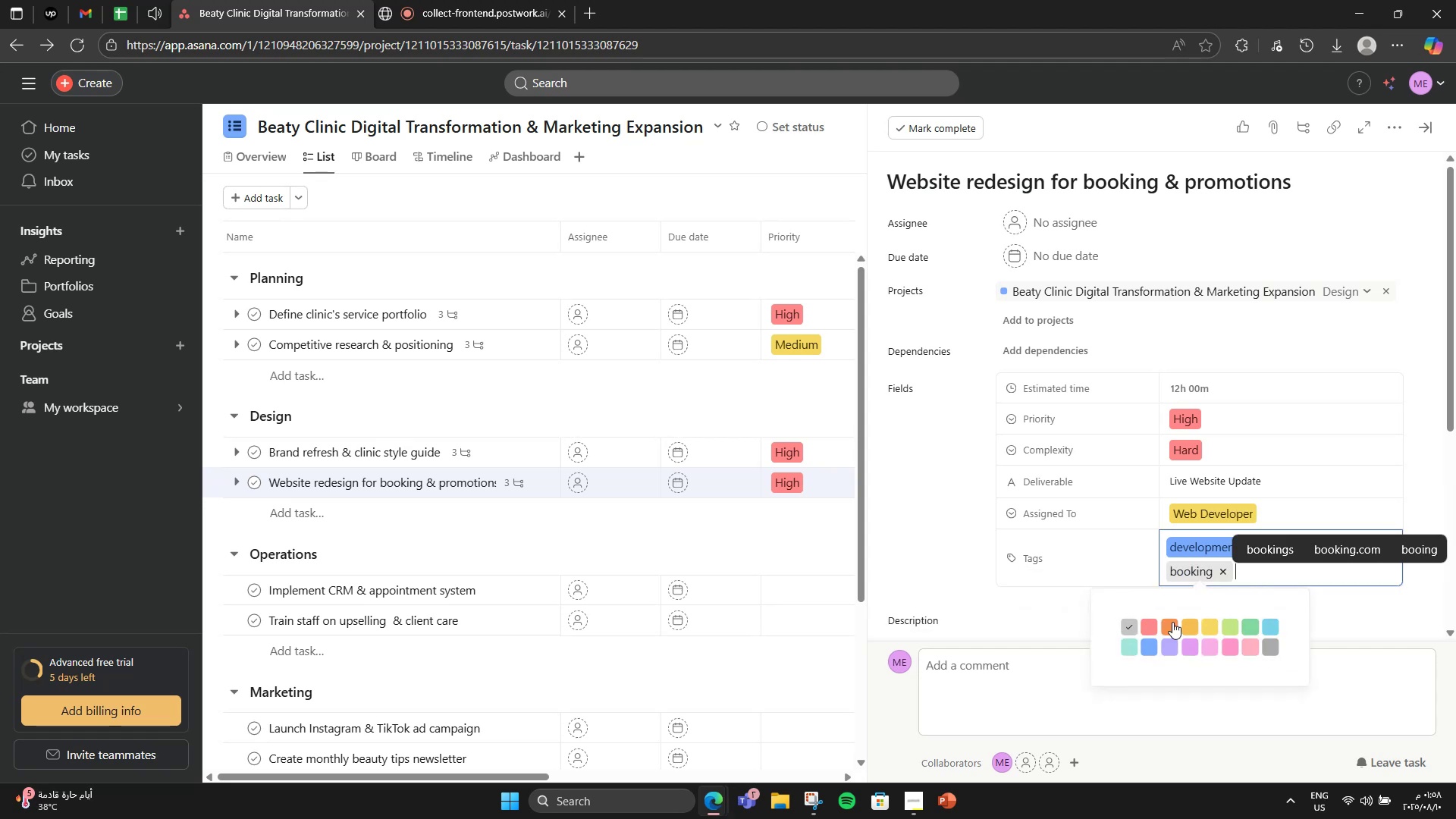 
left_click([1152, 626])
 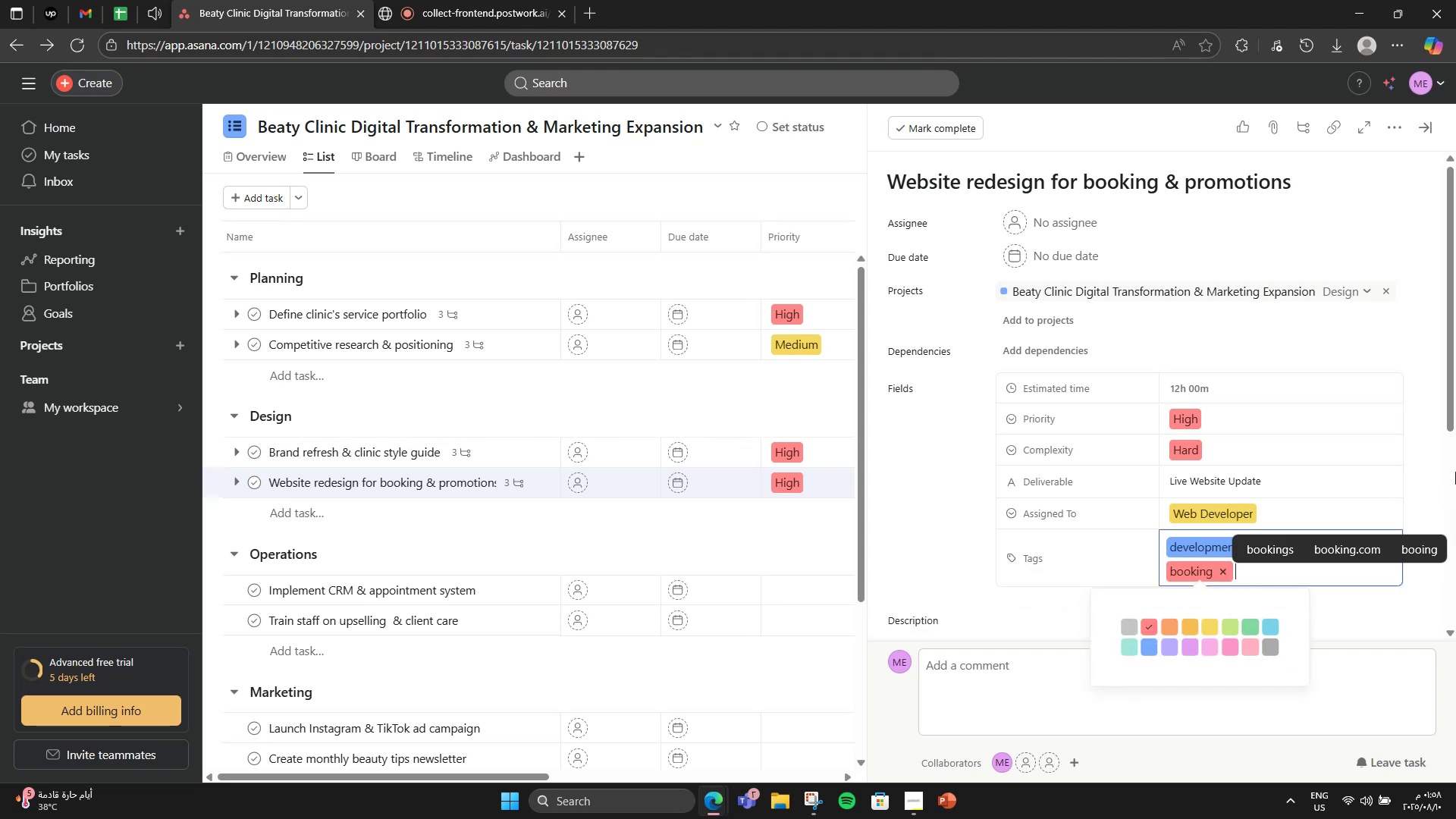 
left_click([1455, 430])
 